 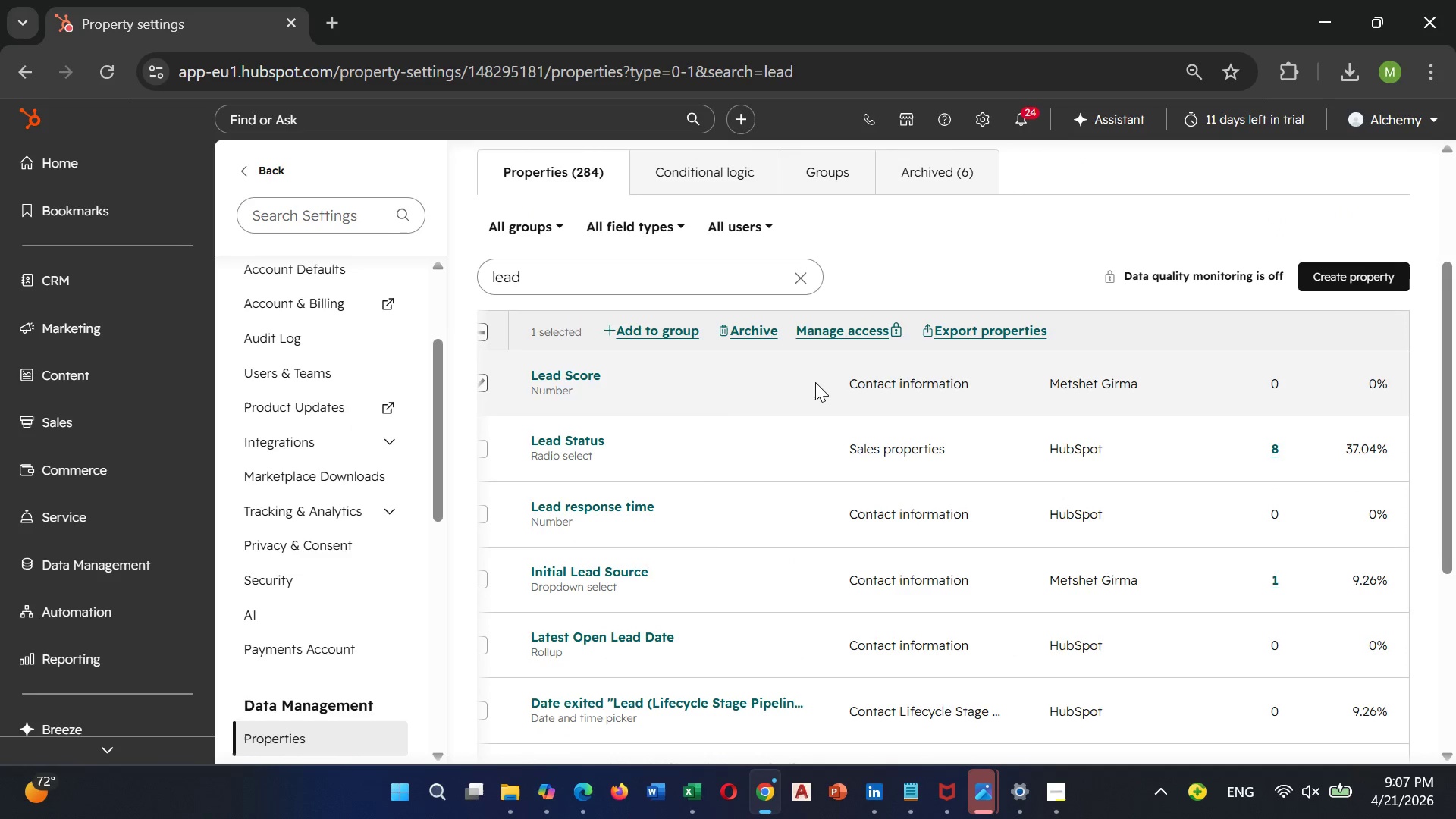 
double_click([778, 403])
 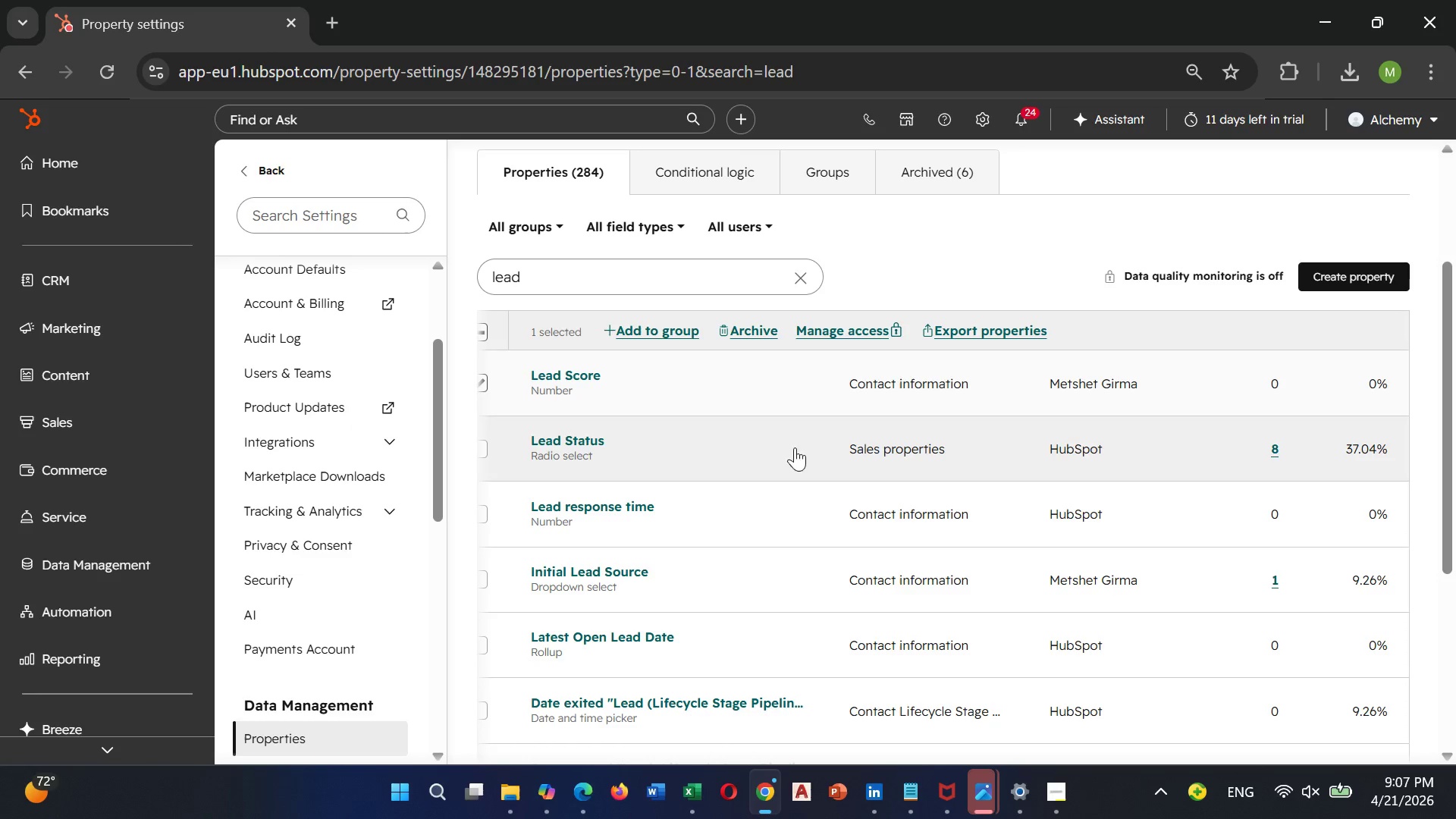 
scroll: coordinate [723, 631], scroll_direction: down, amount: 3.0
 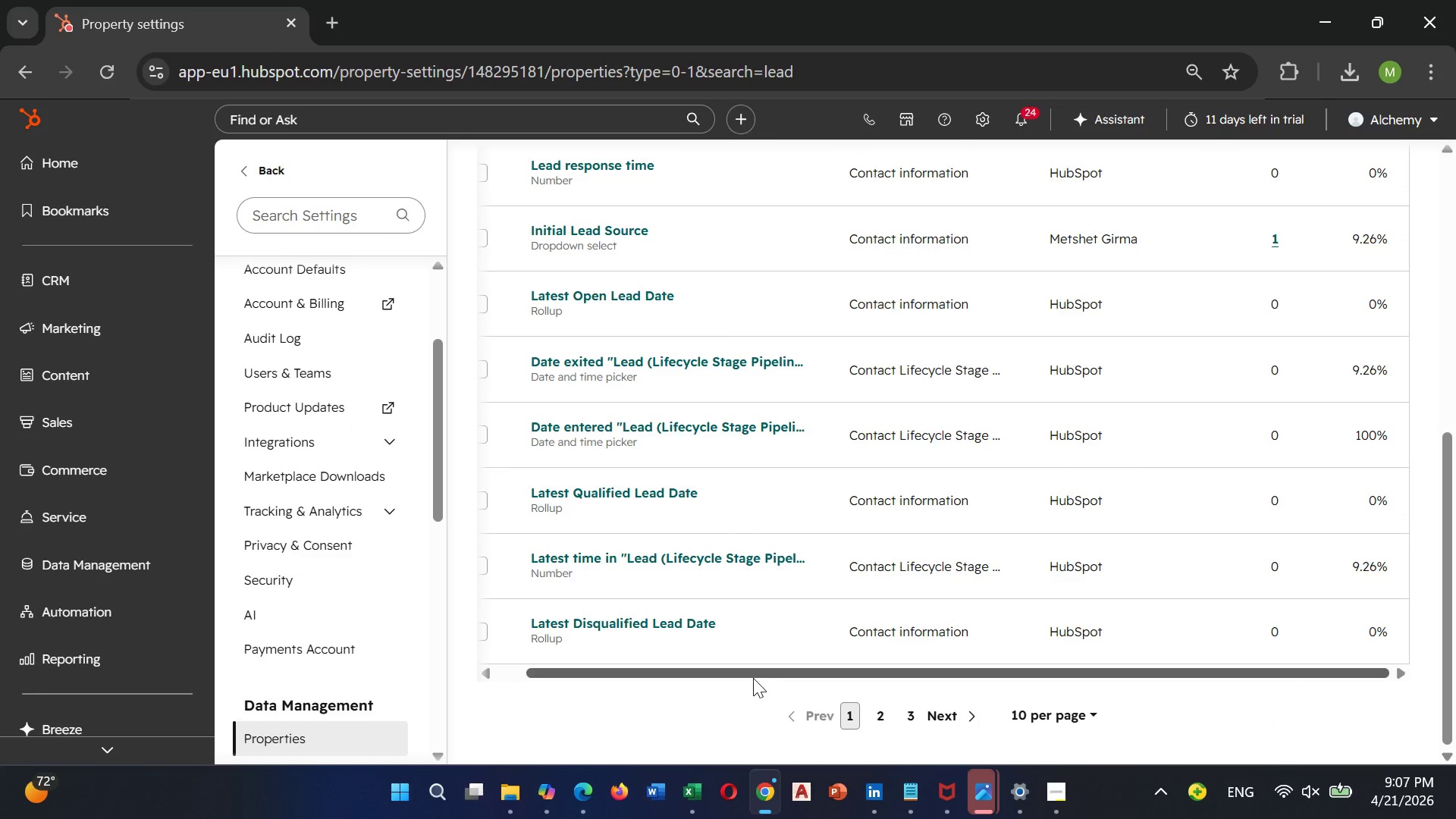 
left_click_drag(start_coordinate=[786, 668], to_coordinate=[833, 654])
 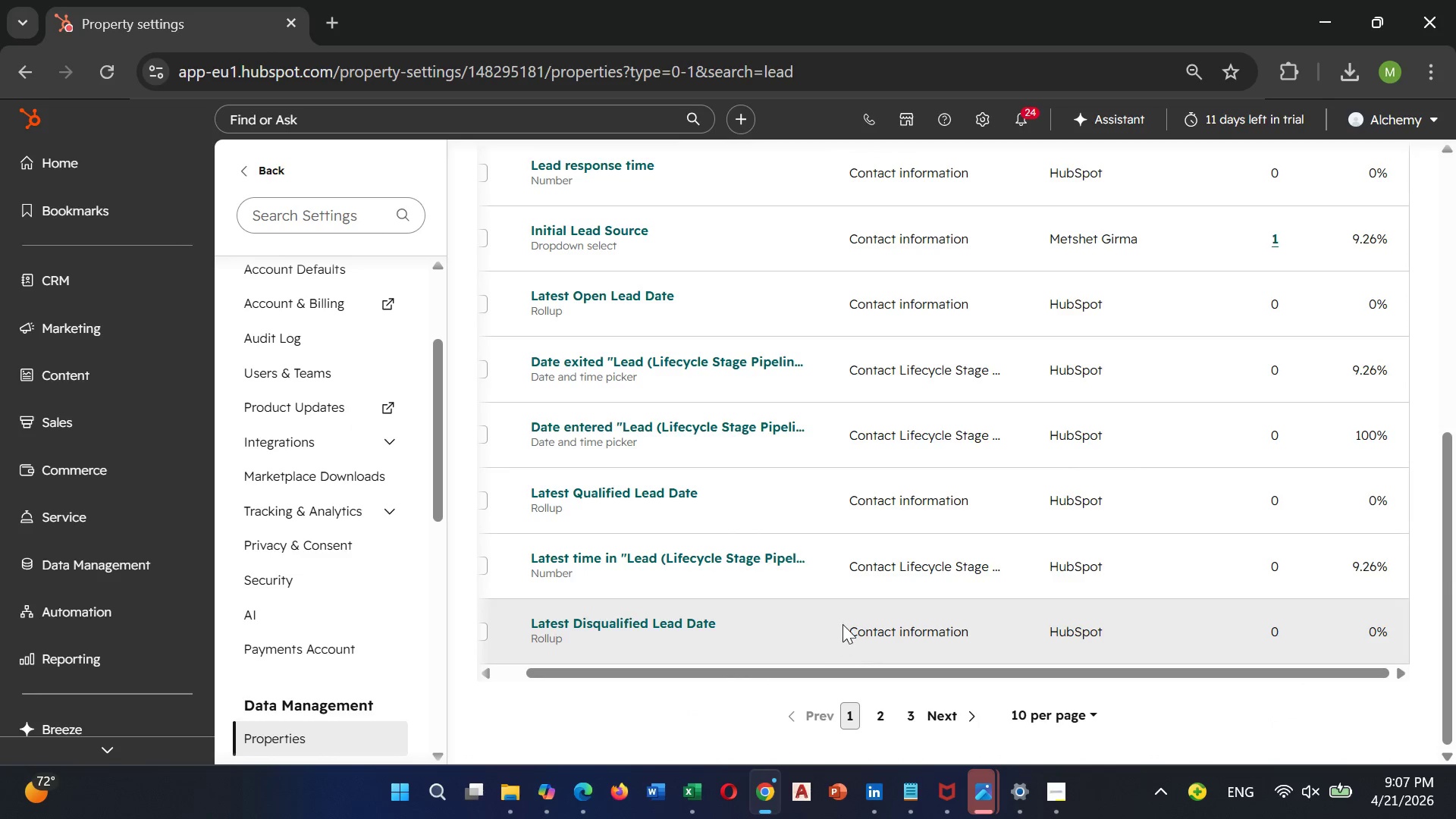 
scroll: coordinate [843, 622], scroll_direction: up, amount: 2.0
 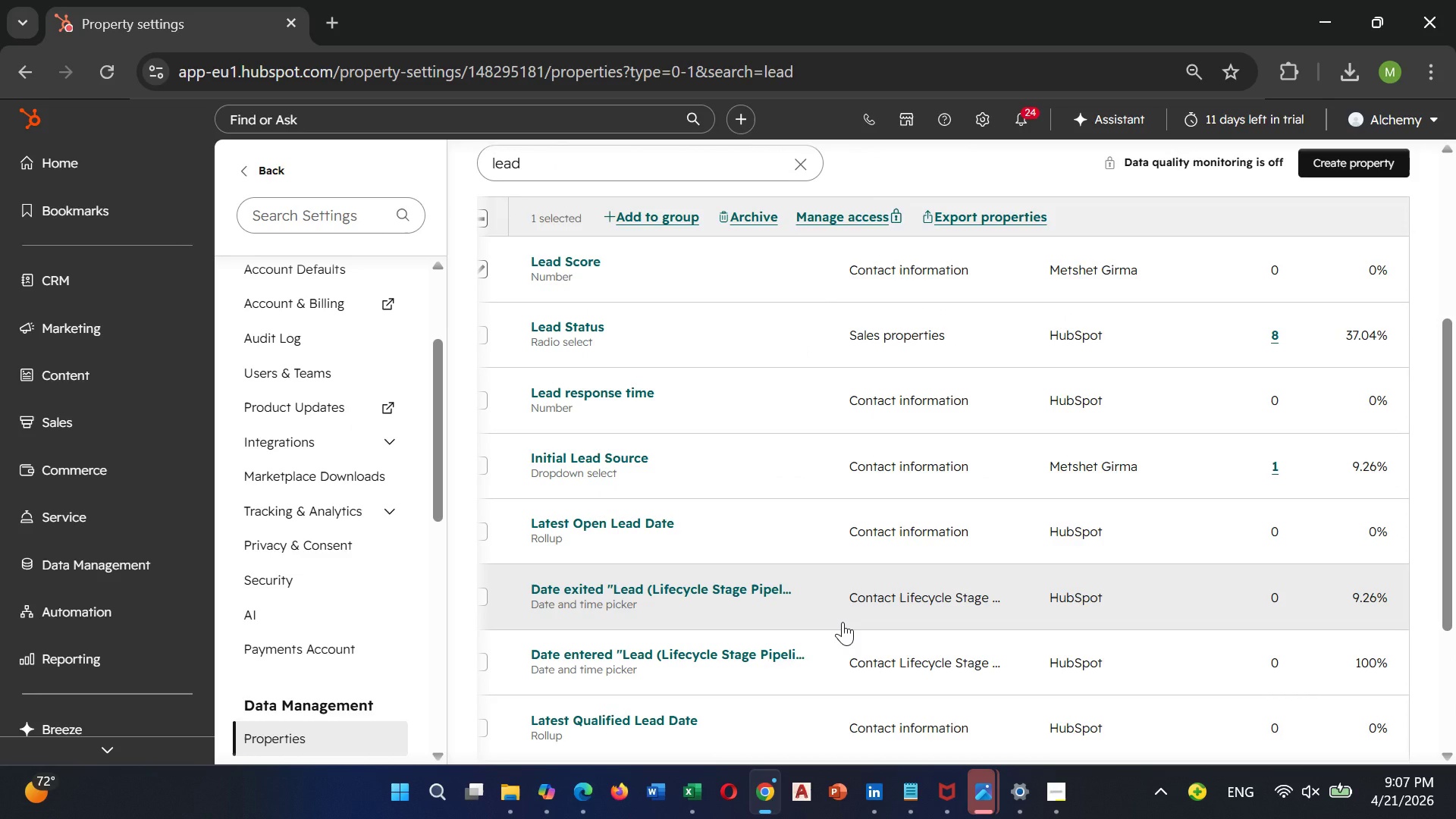 
scroll: coordinate [843, 622], scroll_direction: down, amount: 2.0
 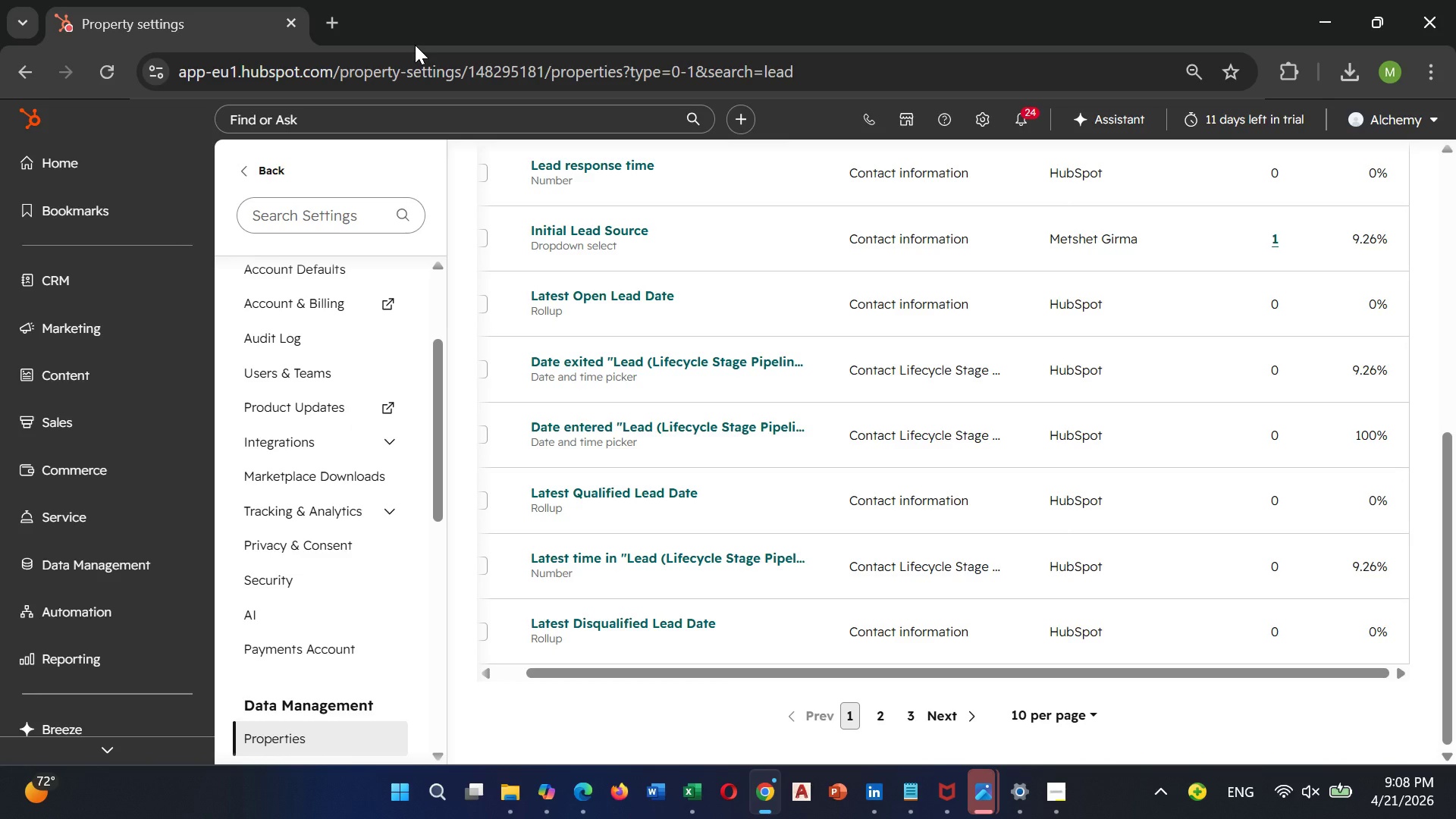 
wait(49.38)
 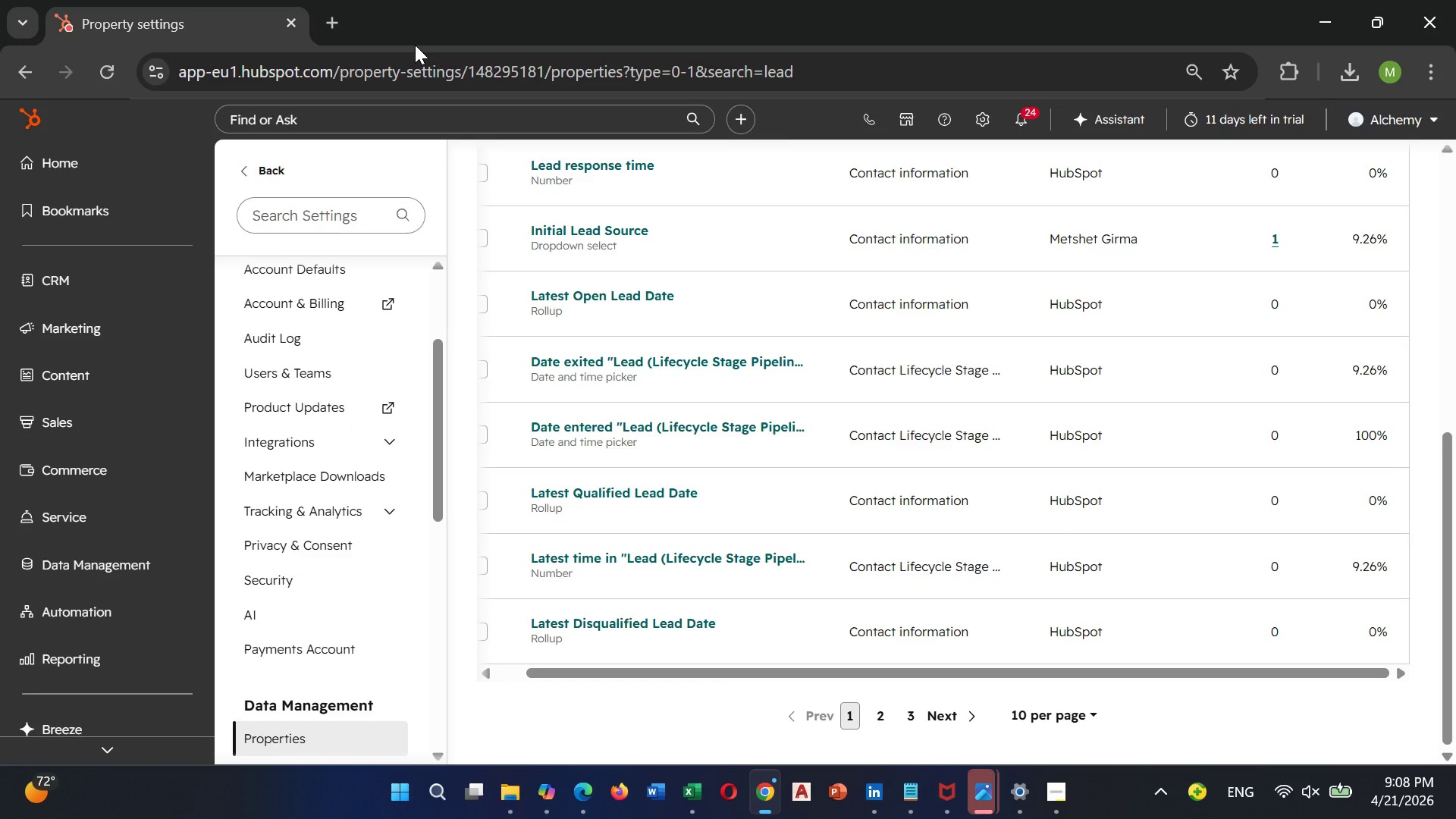 
scroll: coordinate [616, 262], scroll_direction: up, amount: 3.0
 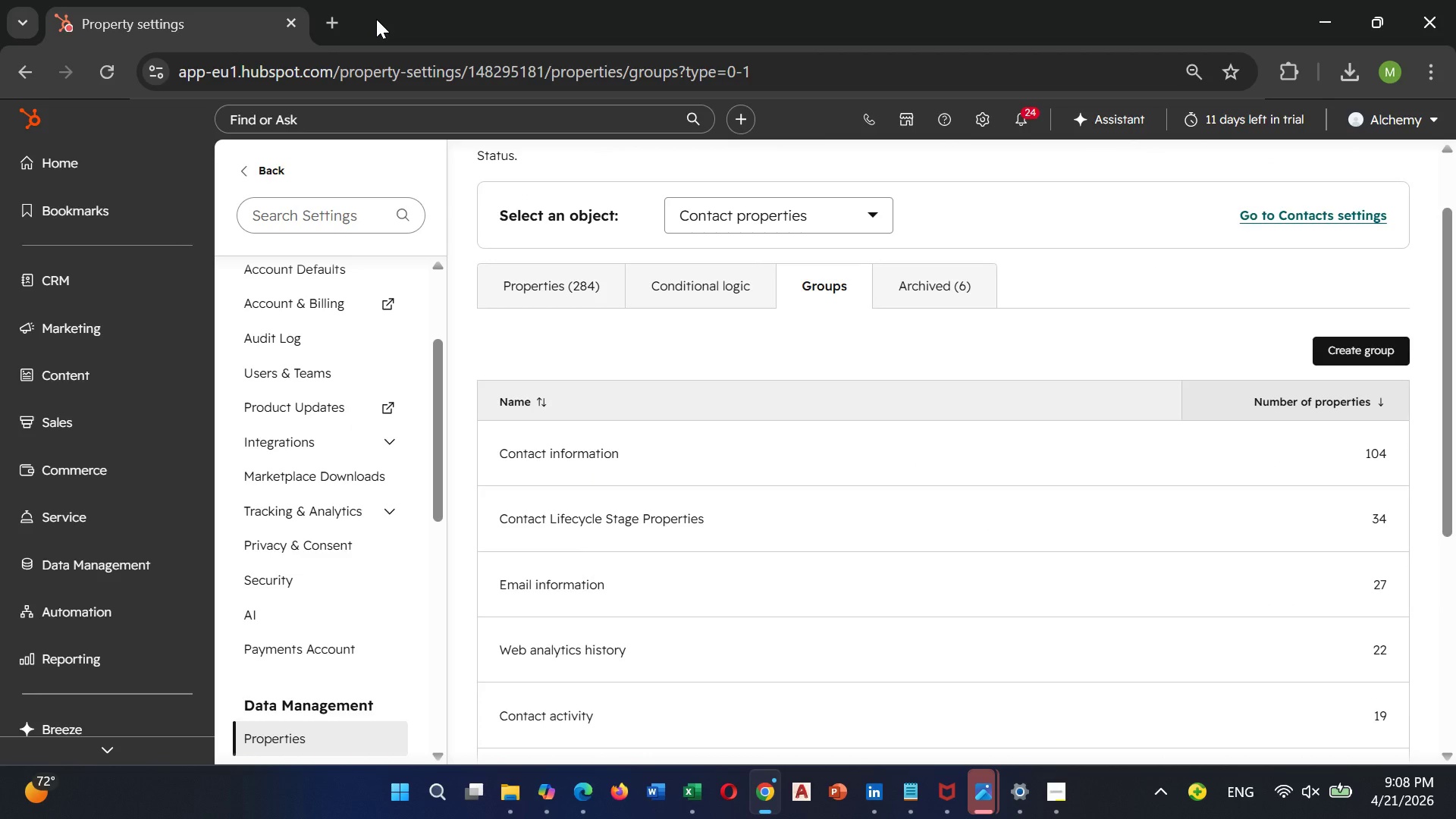 
scroll: coordinate [588, 466], scroll_direction: down, amount: 5.0
 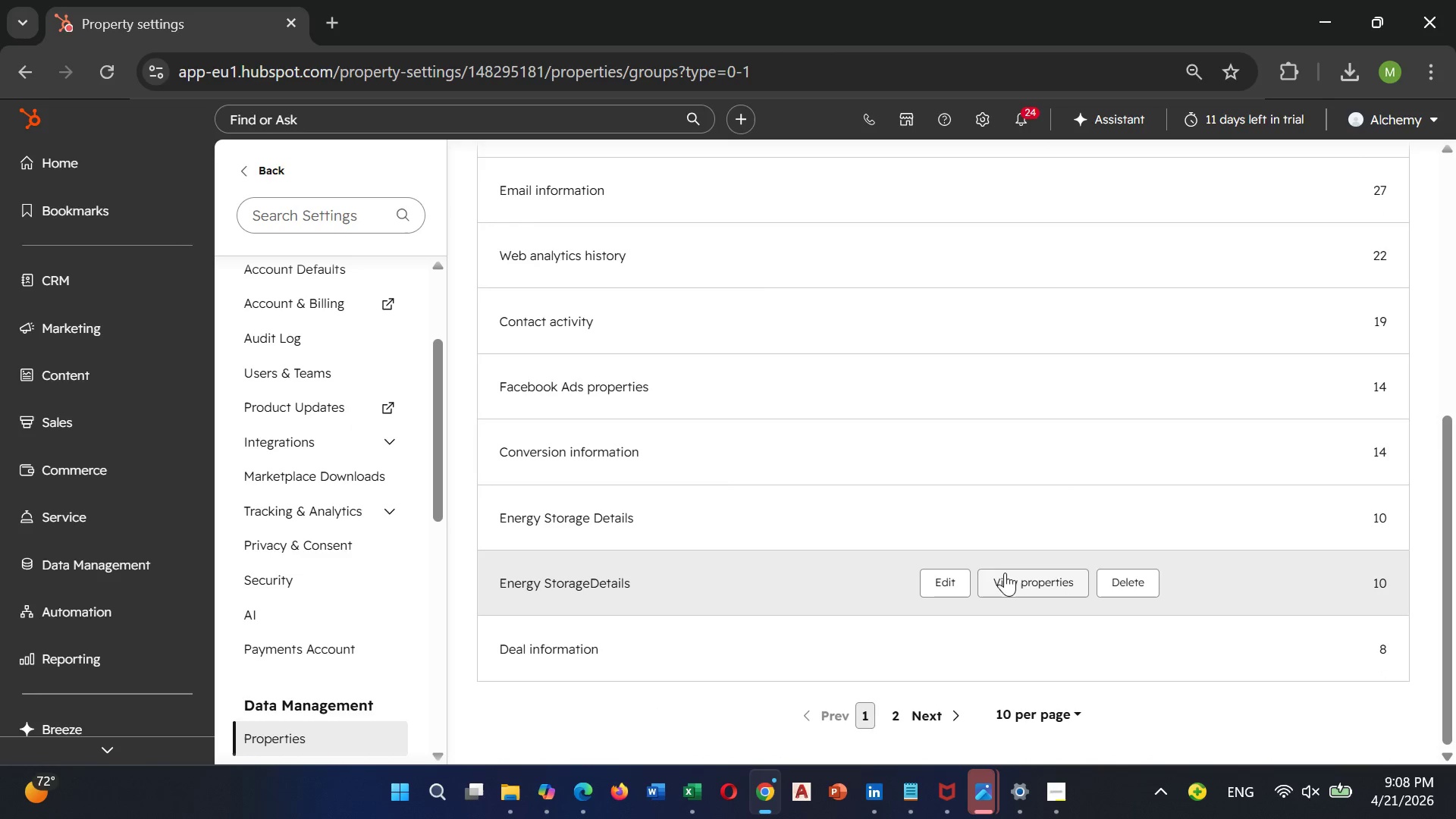 
left_click([1026, 586])
 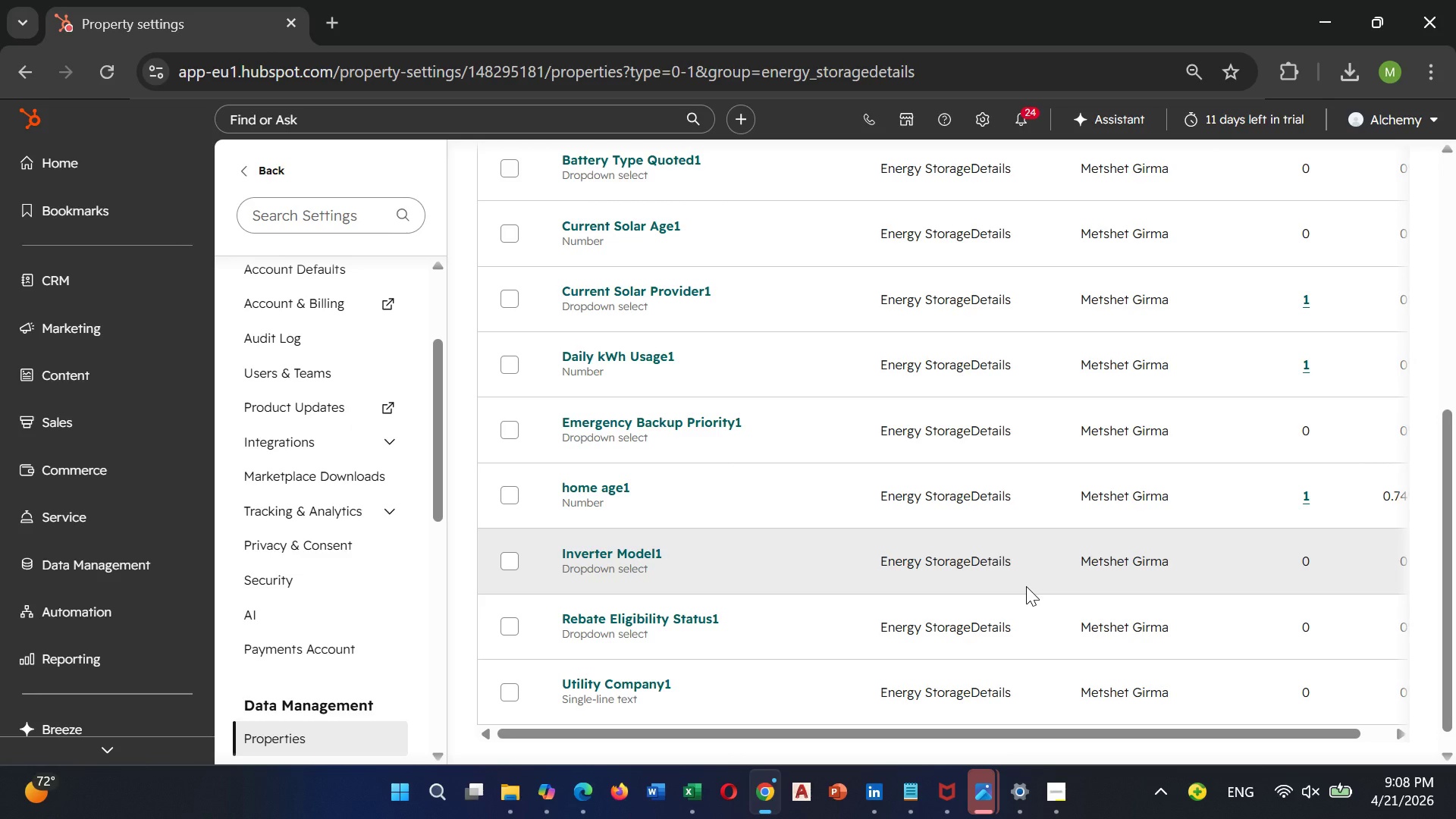 
wait(9.88)
 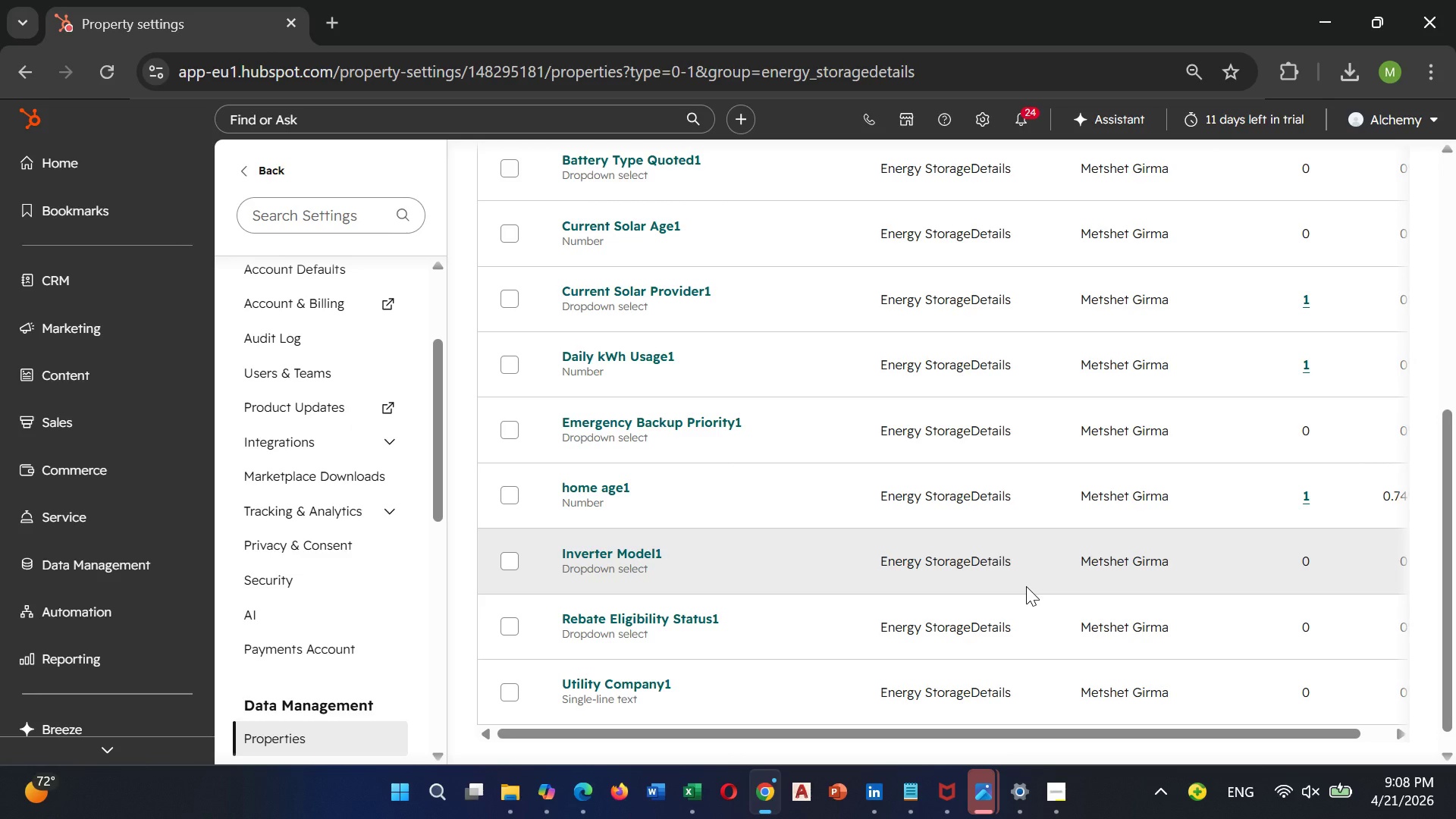 
scroll: coordinate [728, 548], scroll_direction: down, amount: 2.0
 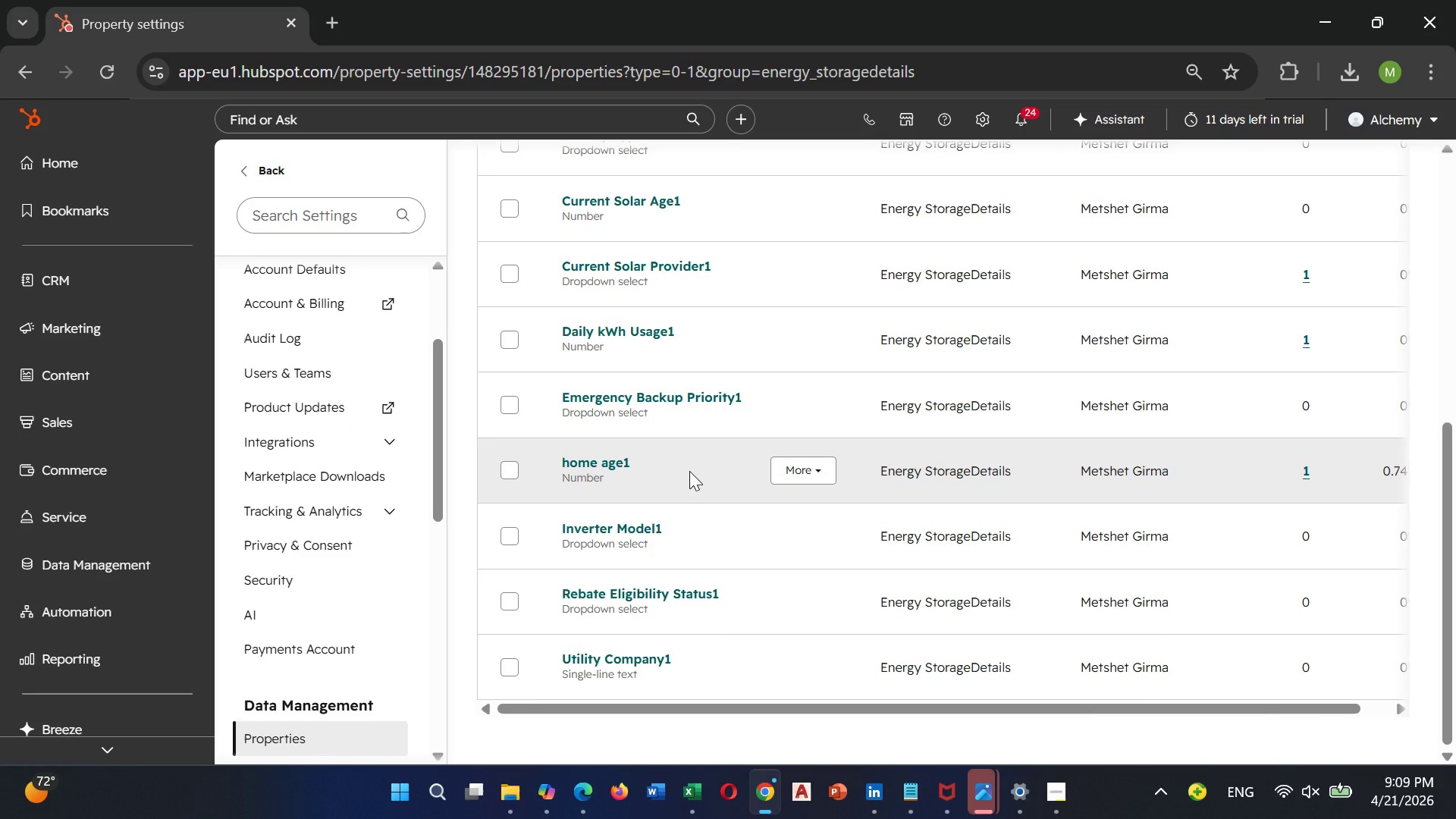 
wait(10.02)
 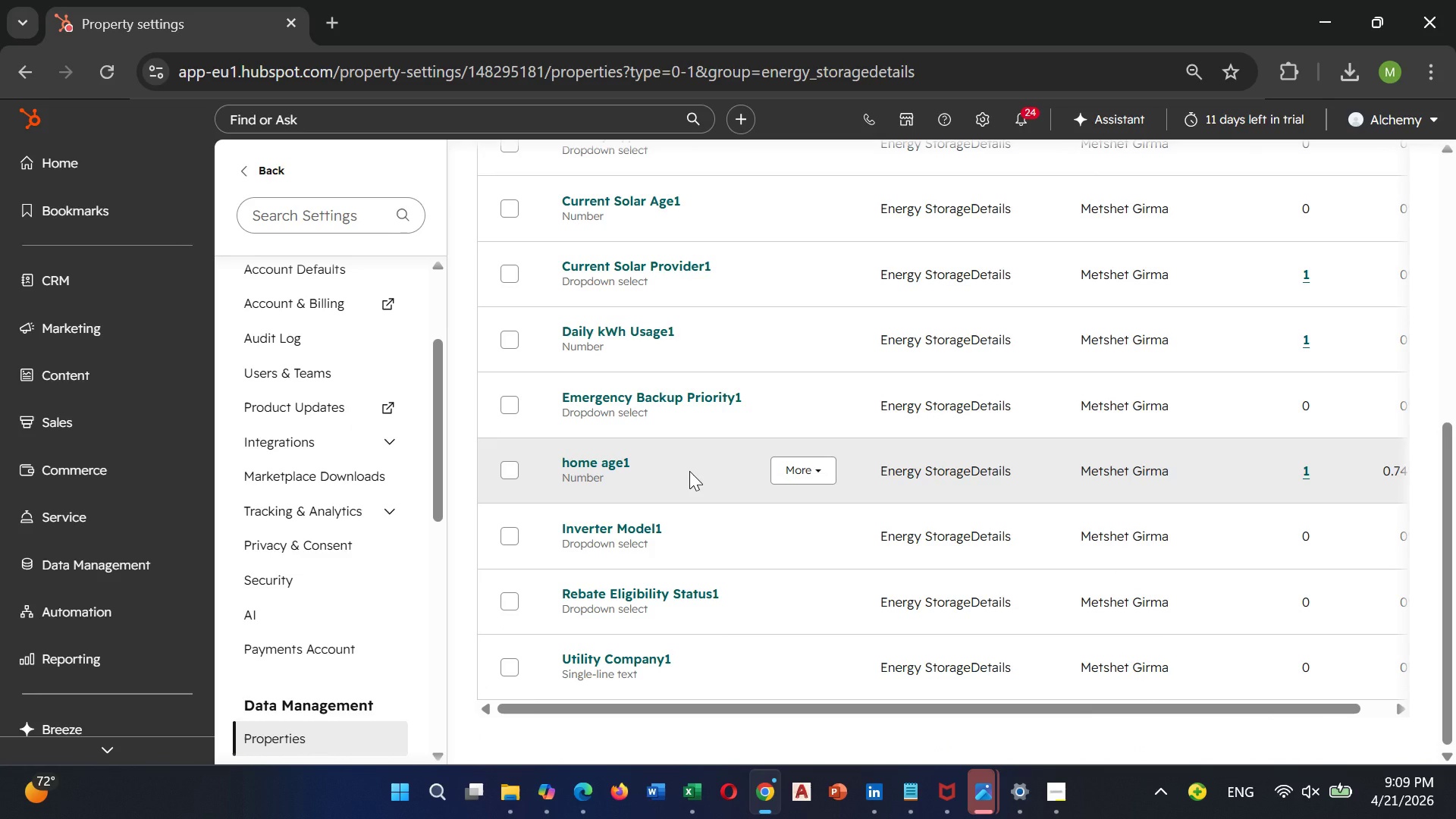 
scroll: coordinate [1122, 604], scroll_direction: up, amount: 2.0
 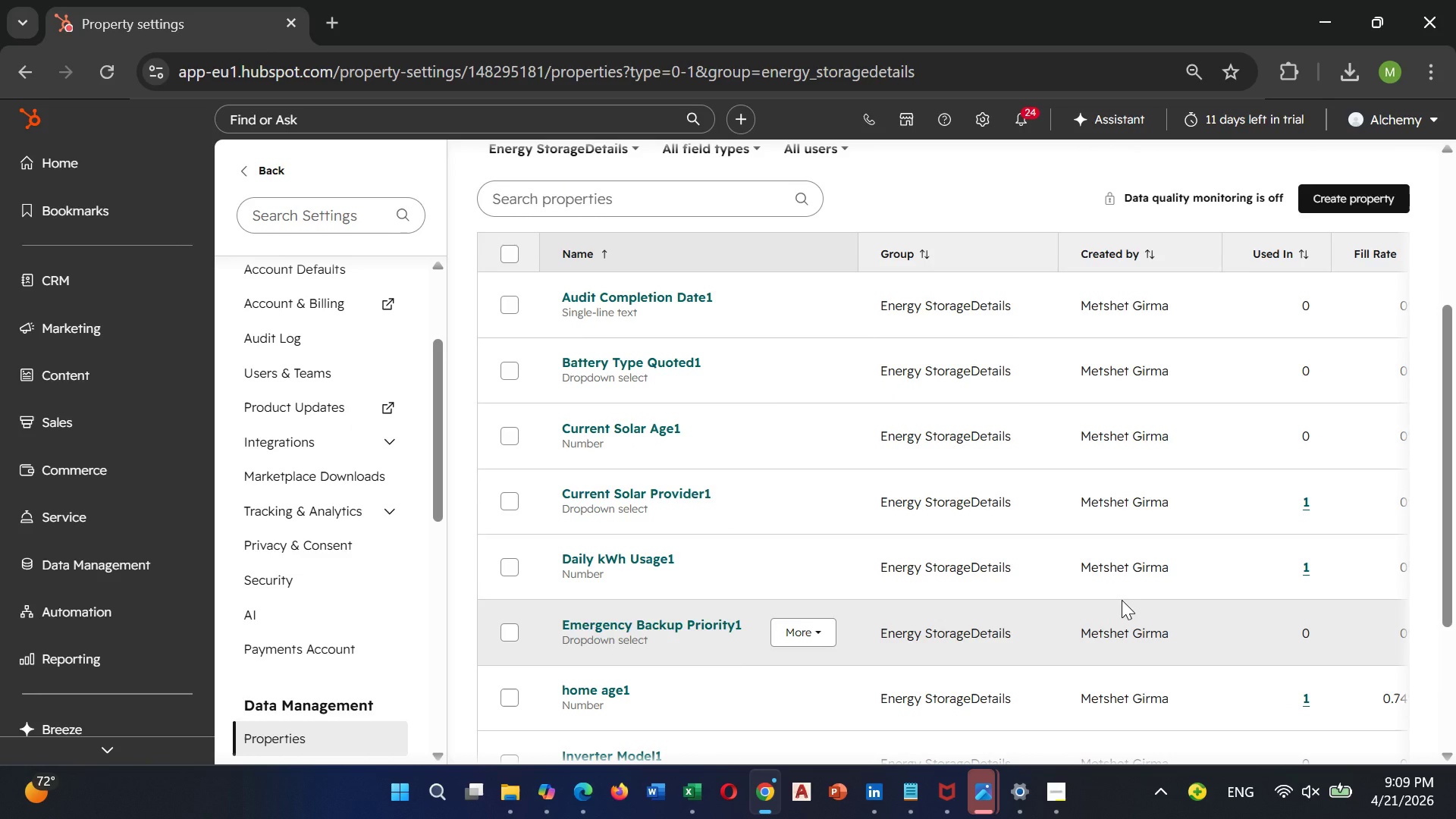 
scroll: coordinate [1122, 600], scroll_direction: down, amount: 2.0
 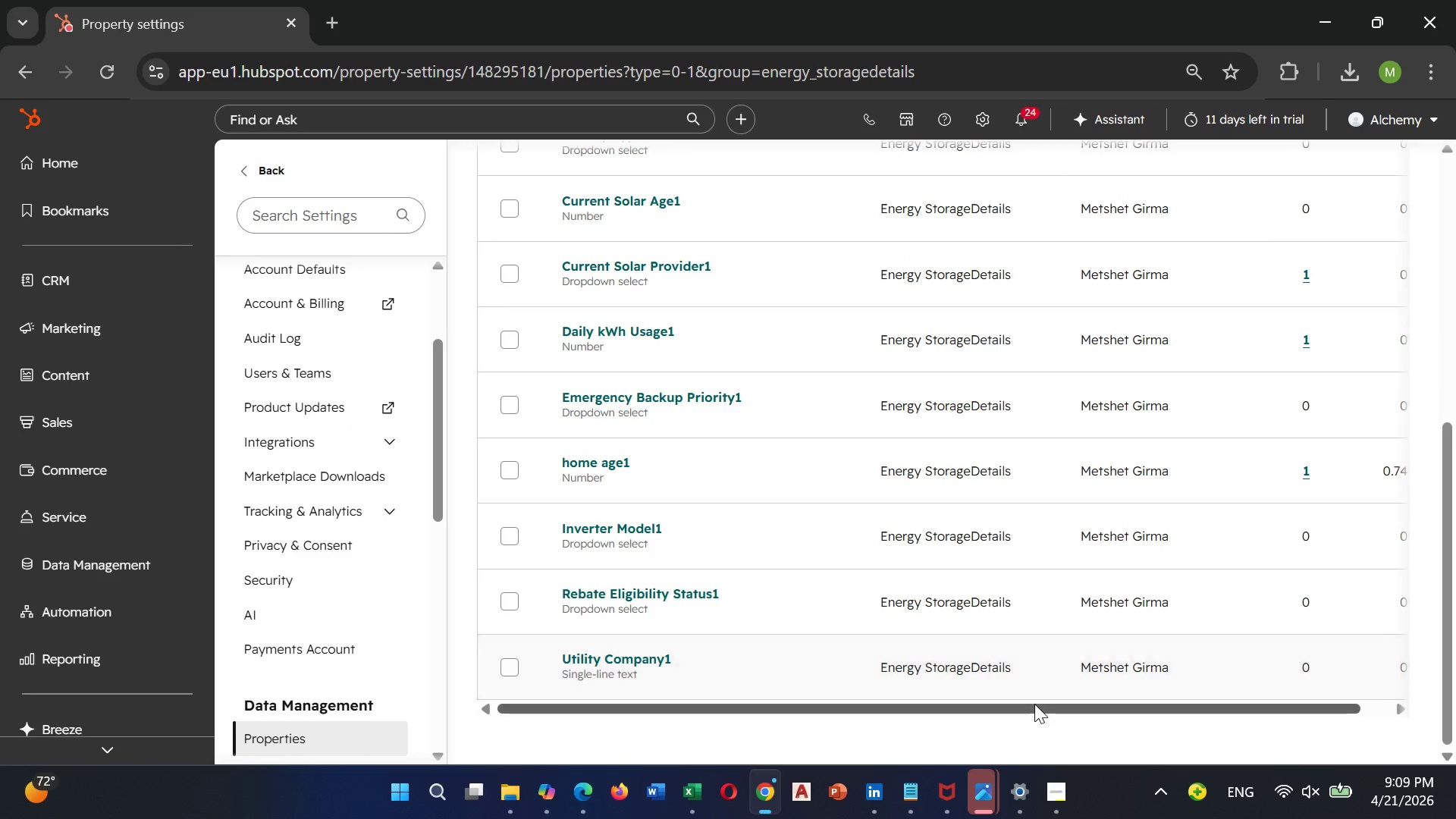 
left_click_drag(start_coordinate=[1034, 704], to_coordinate=[1123, 695])
 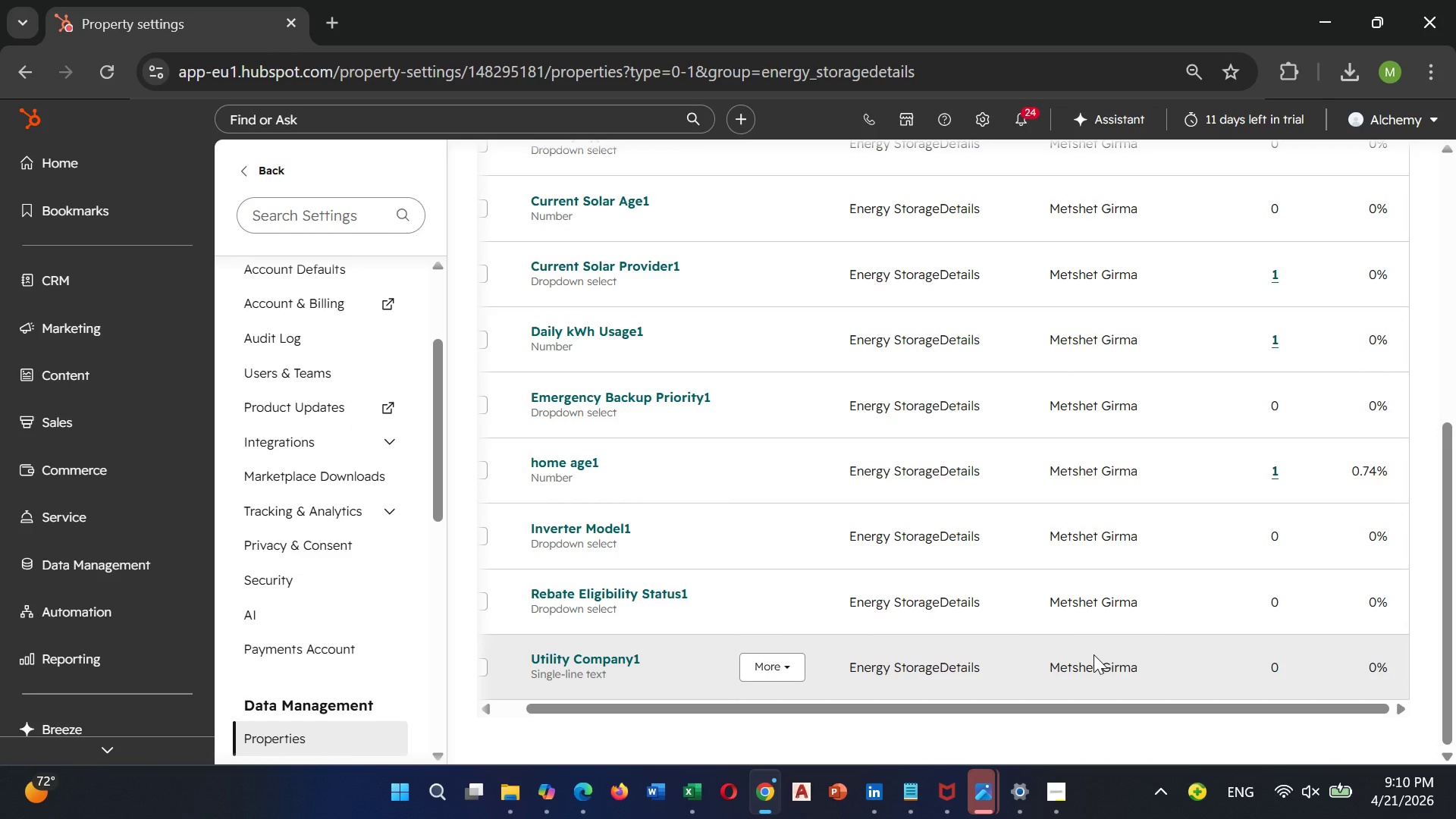 
wait(57.86)
 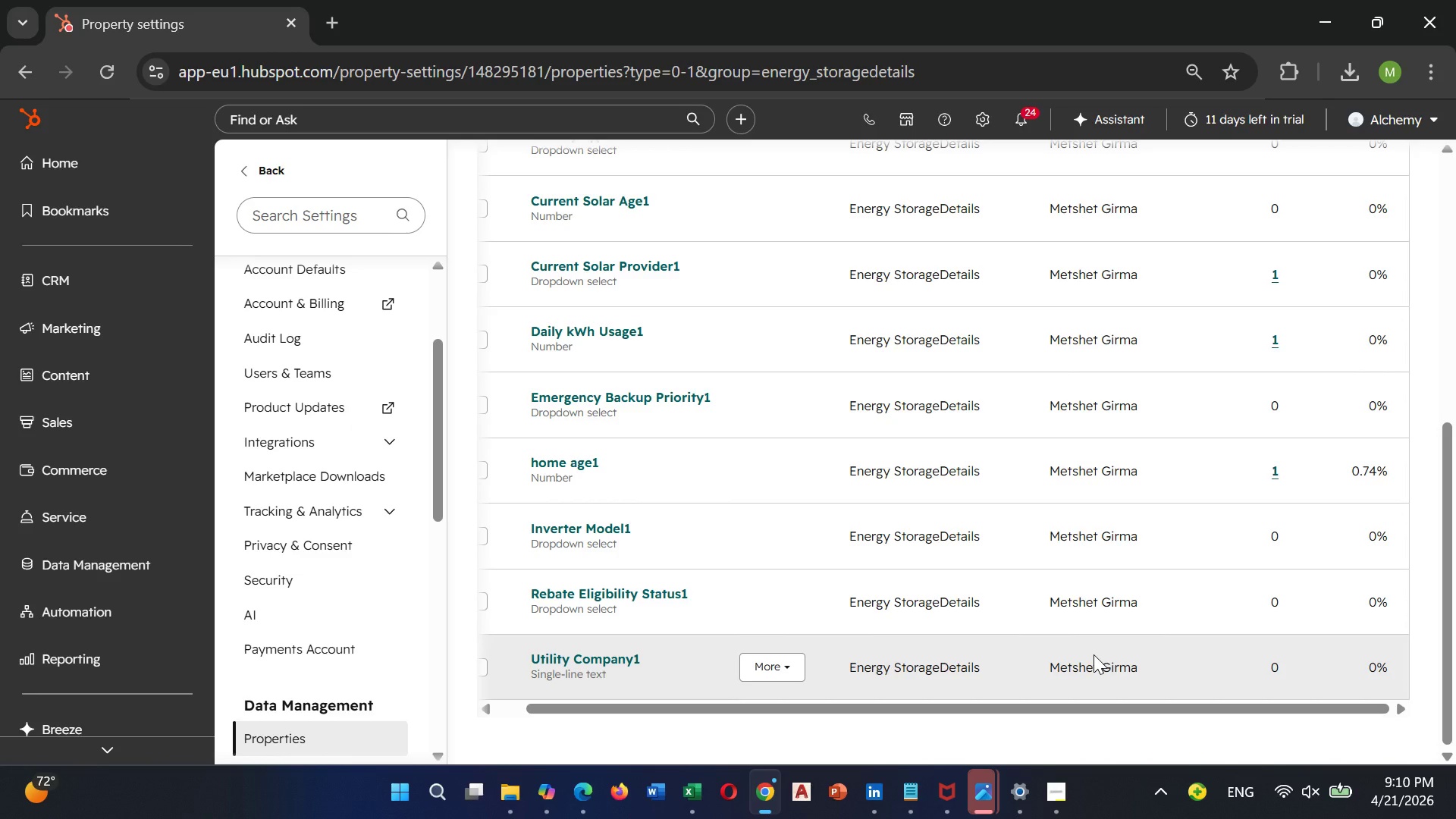 
scroll: coordinate [1087, 469], scroll_direction: up, amount: 1.0
 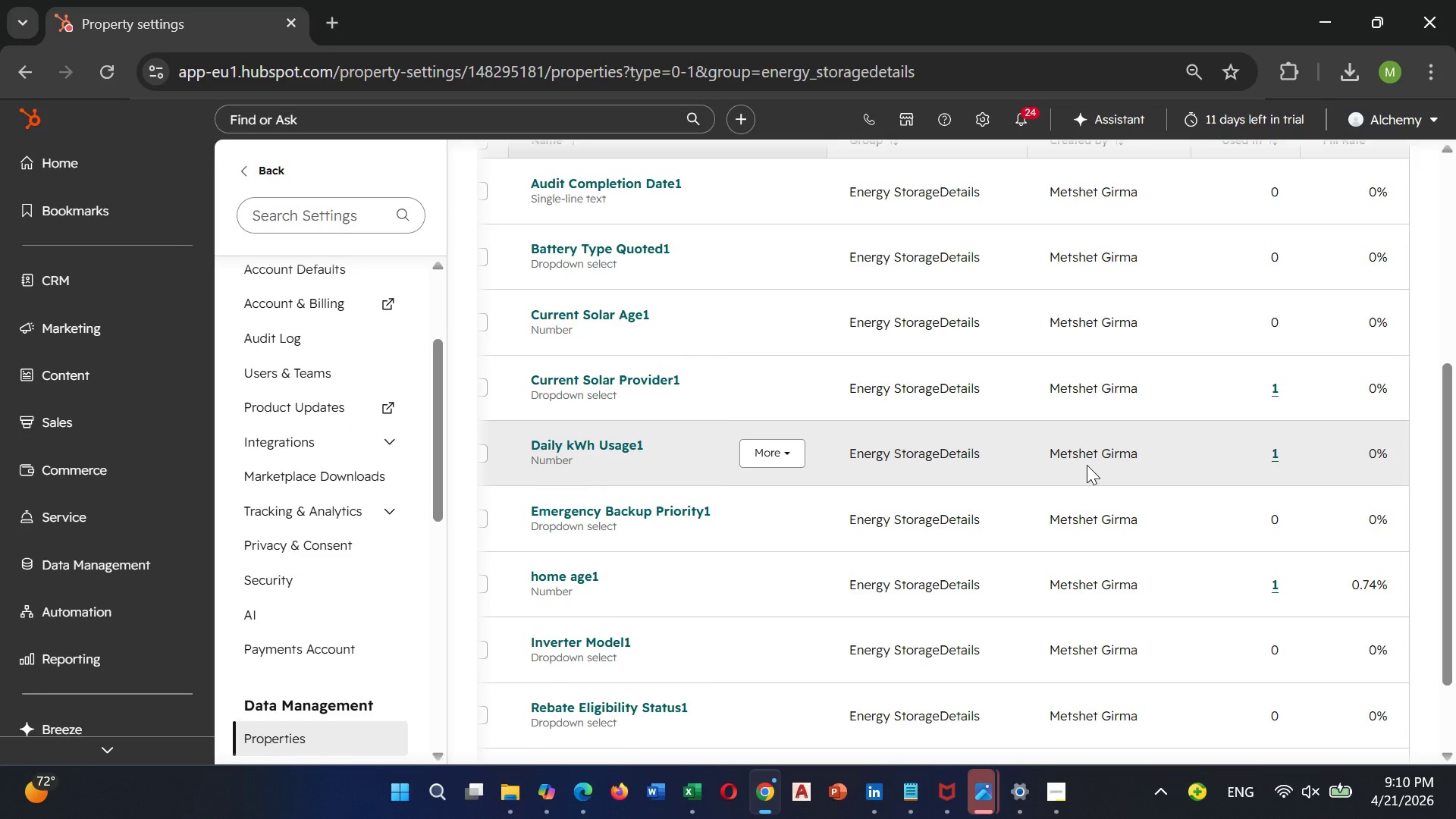 
wait(17.94)
 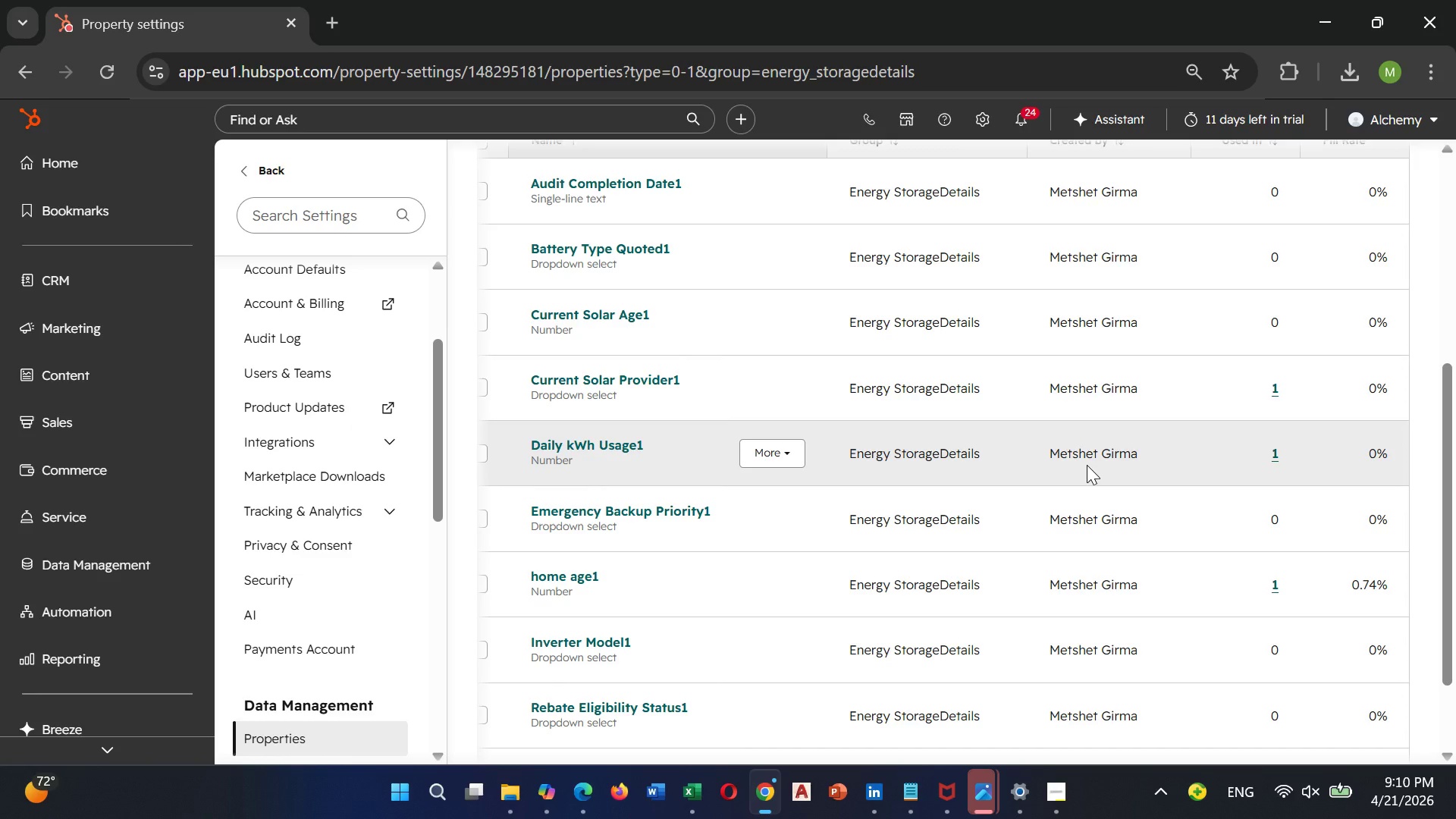 
scroll: coordinate [1009, 452], scroll_direction: up, amount: 6.0
 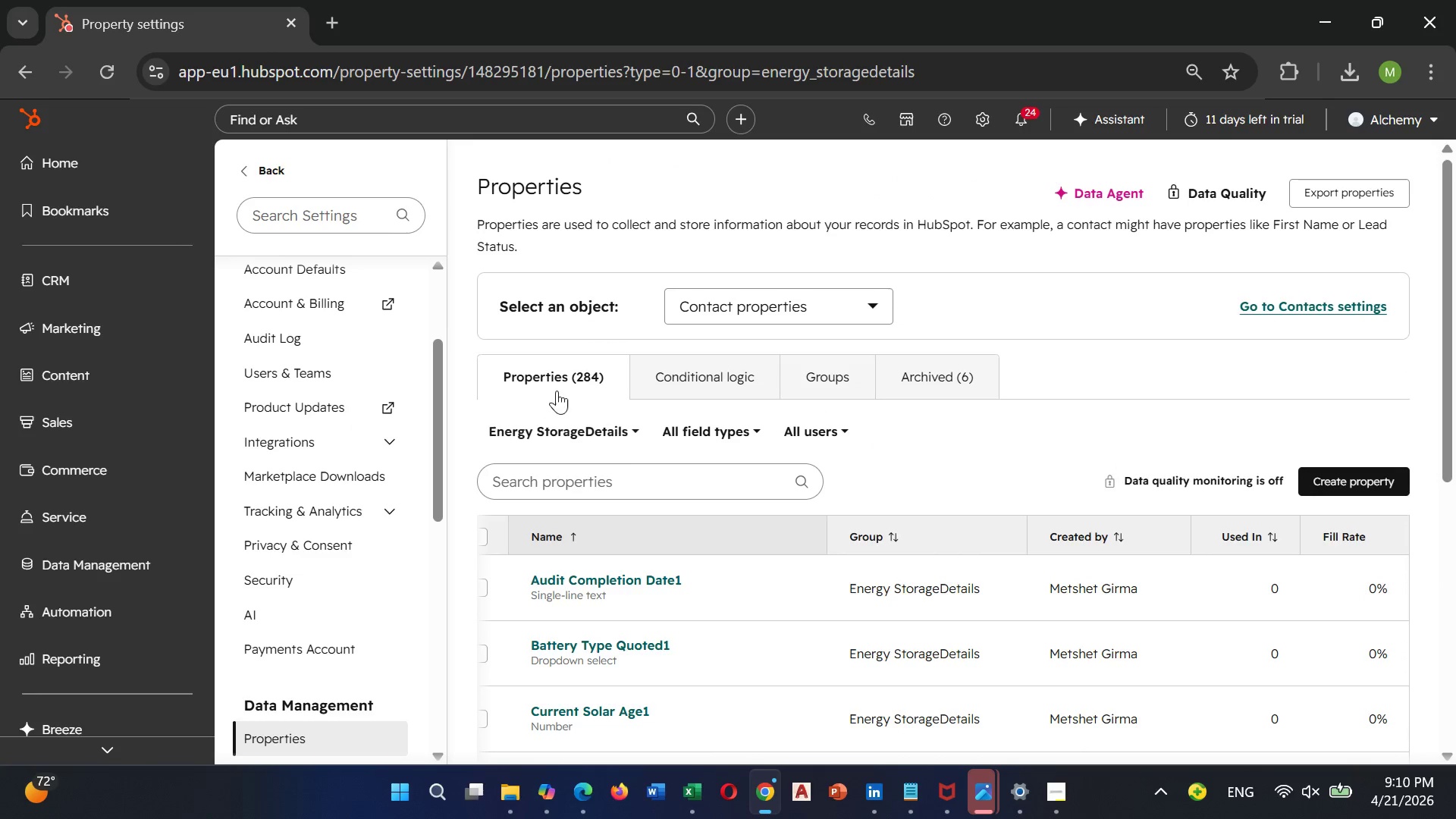 
left_click([559, 386])
 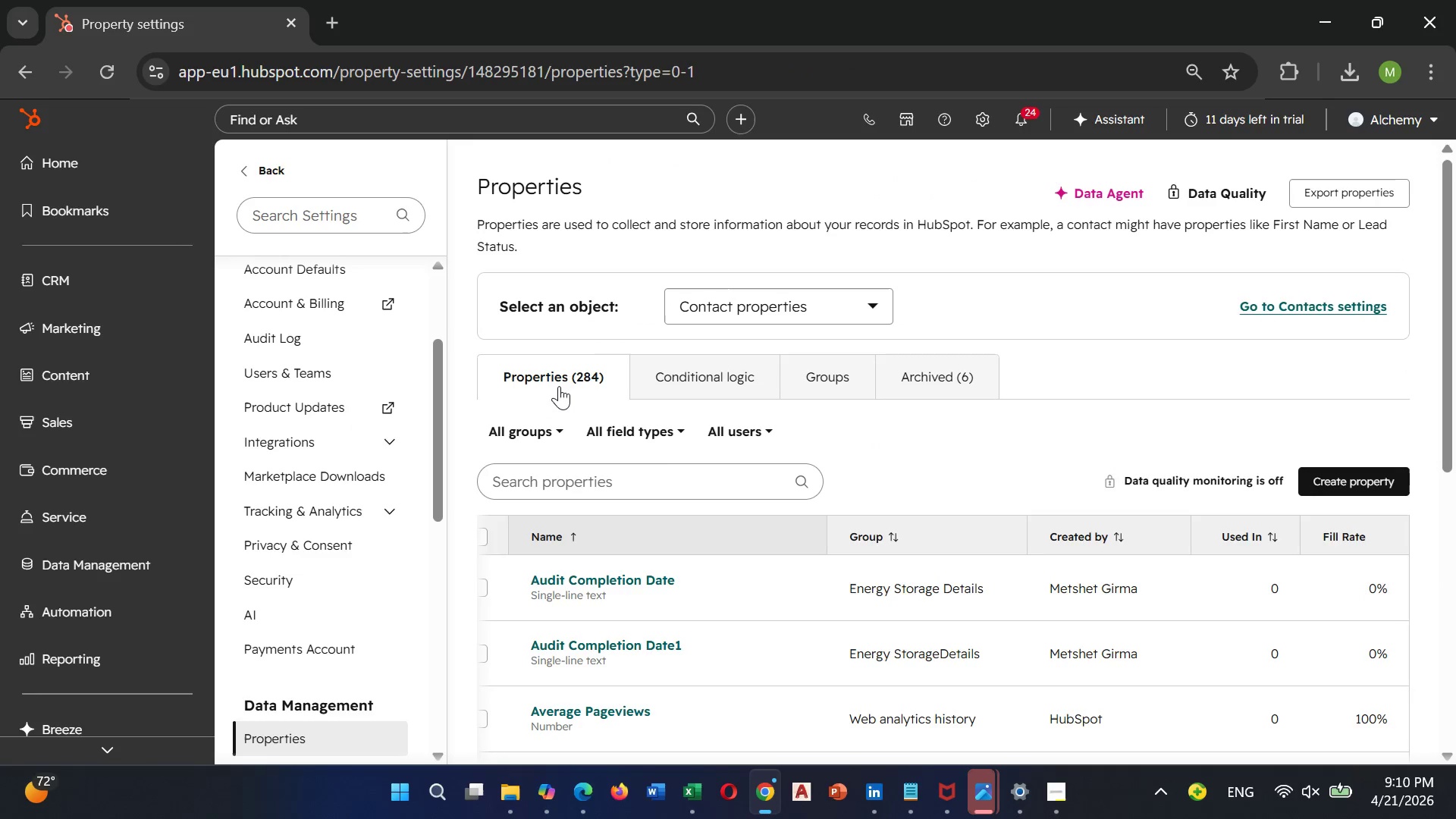 
left_click([557, 369])
 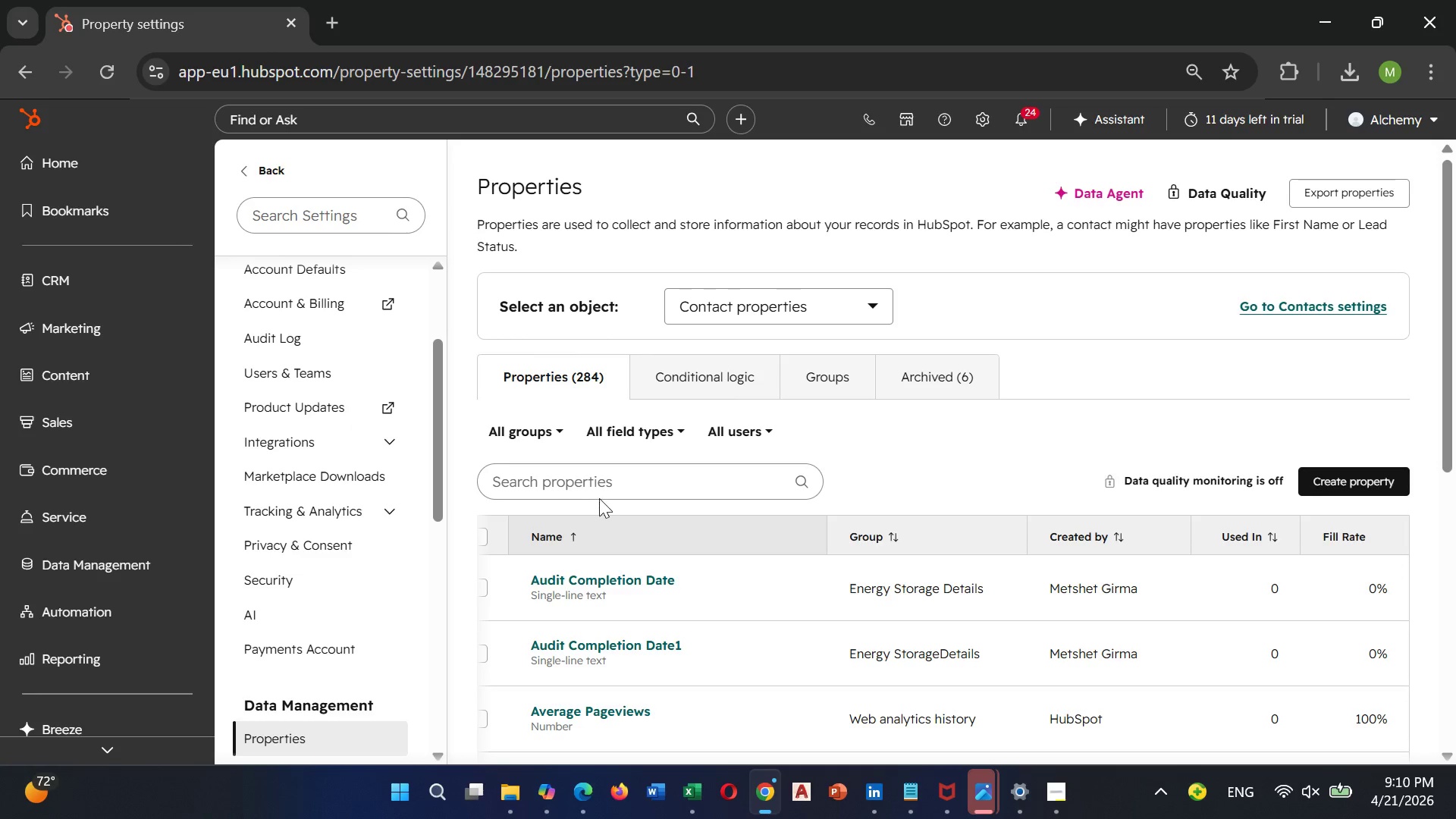 
left_click([604, 482])
 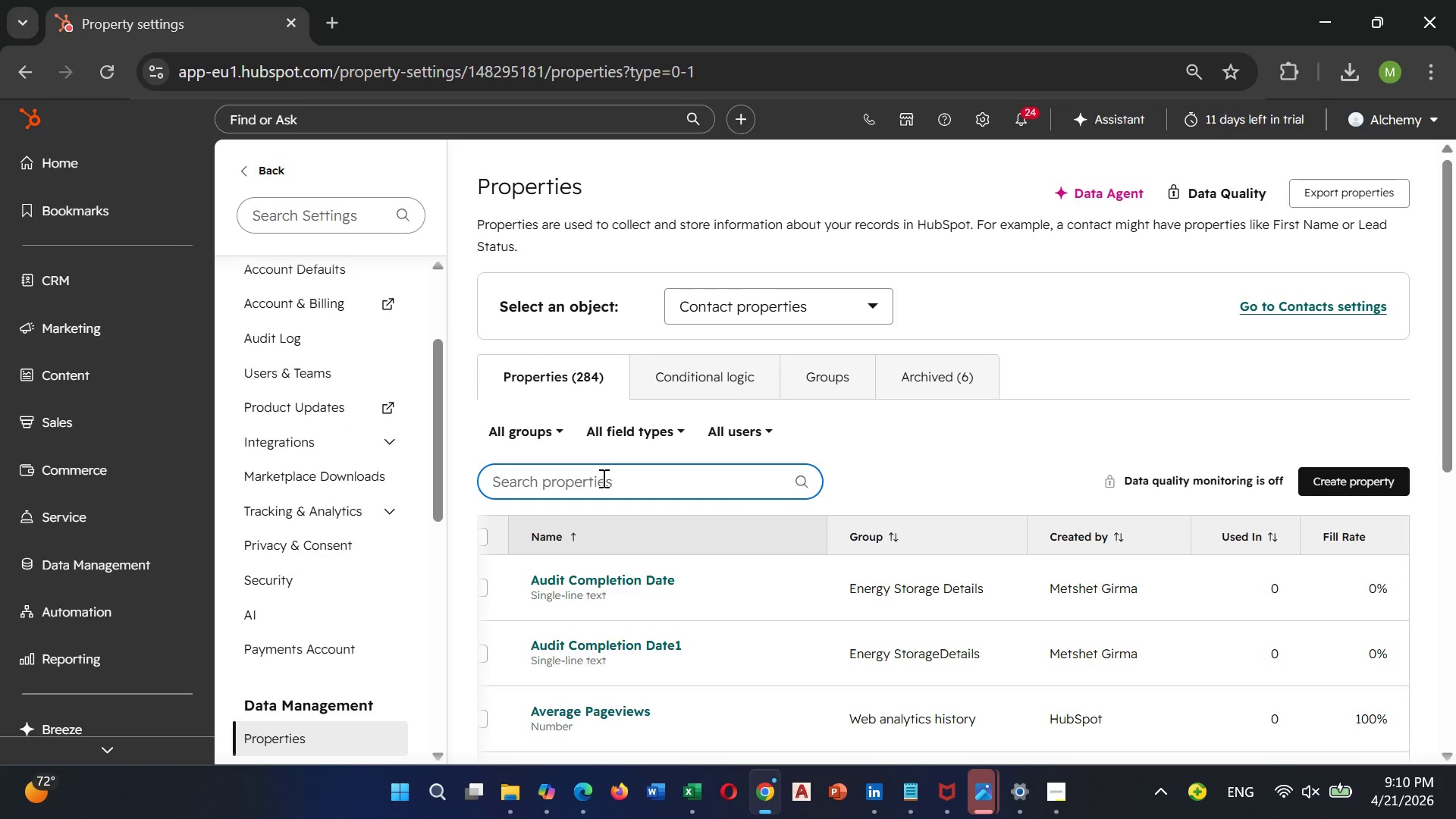 
type(lea)
 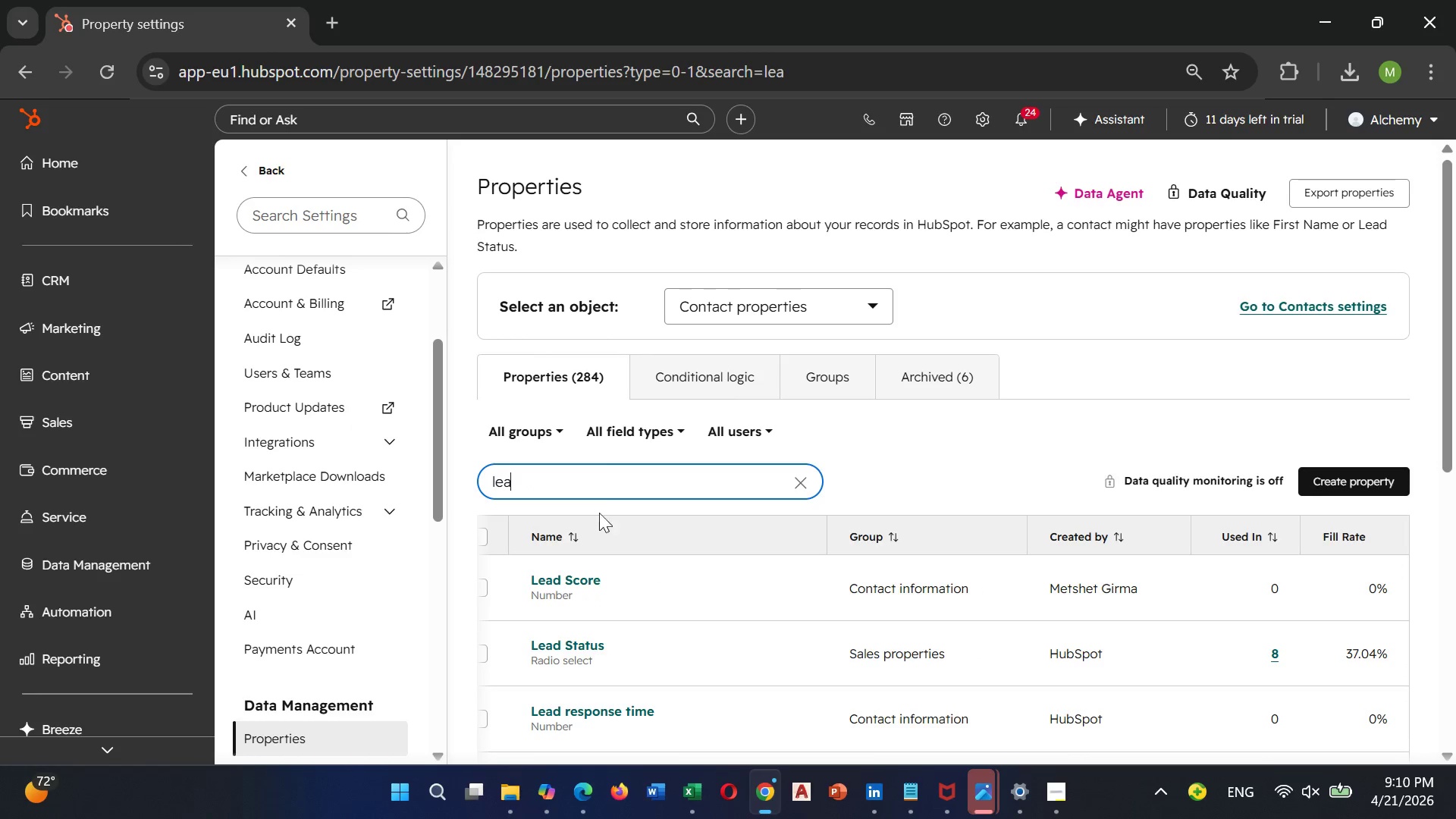 
left_click([629, 586])
 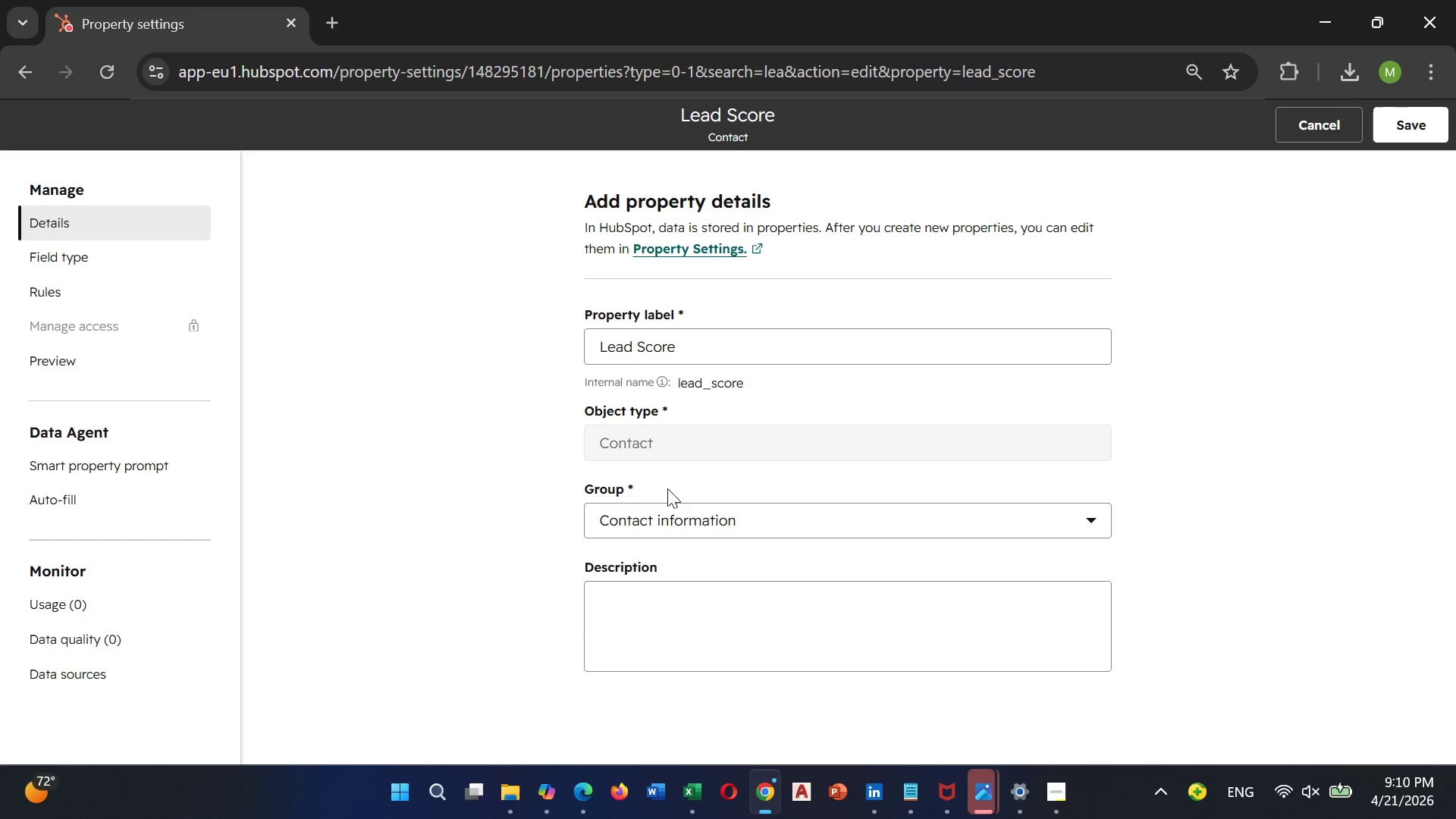 
left_click([665, 522])
 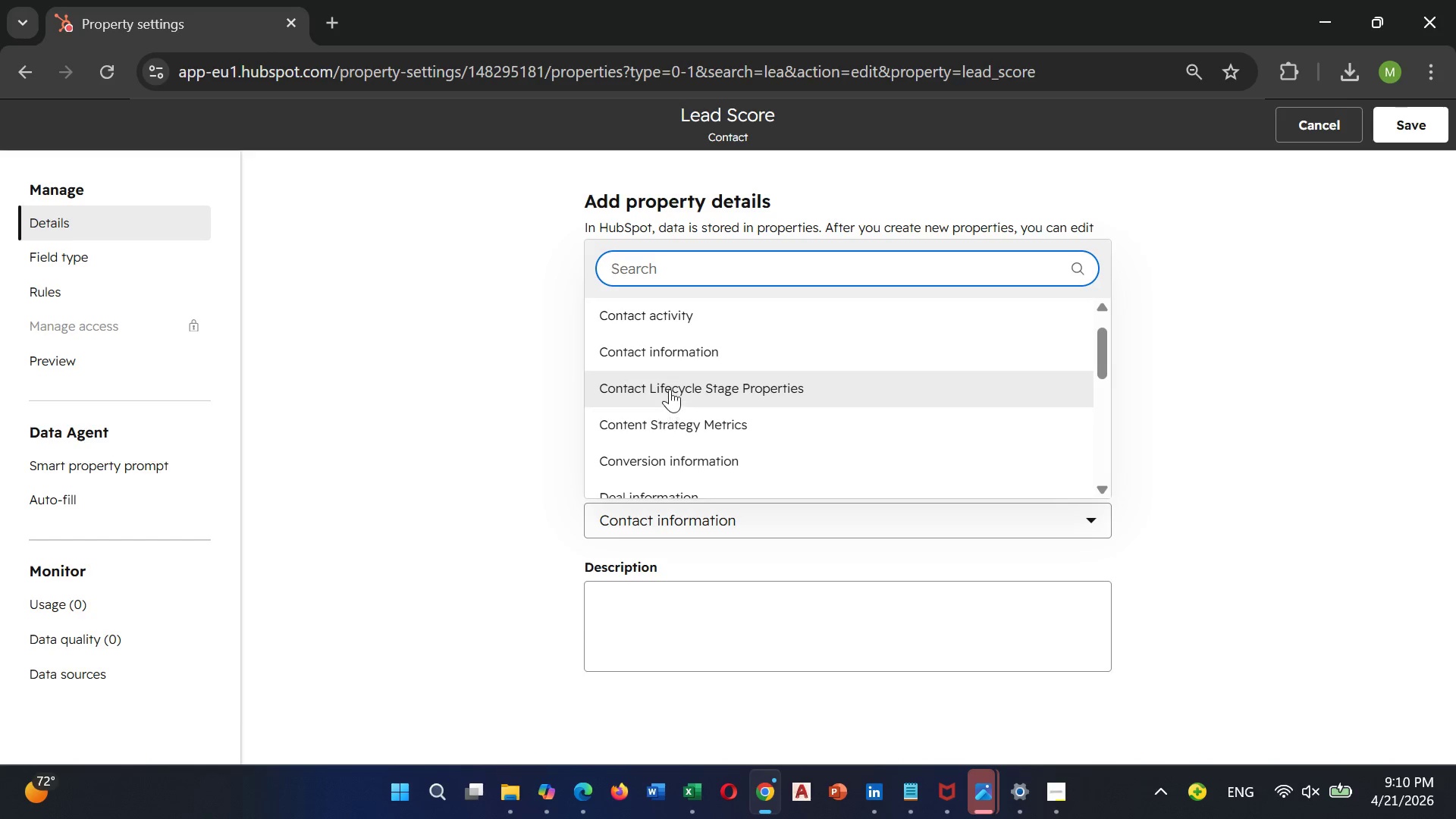 
left_click([667, 392])
 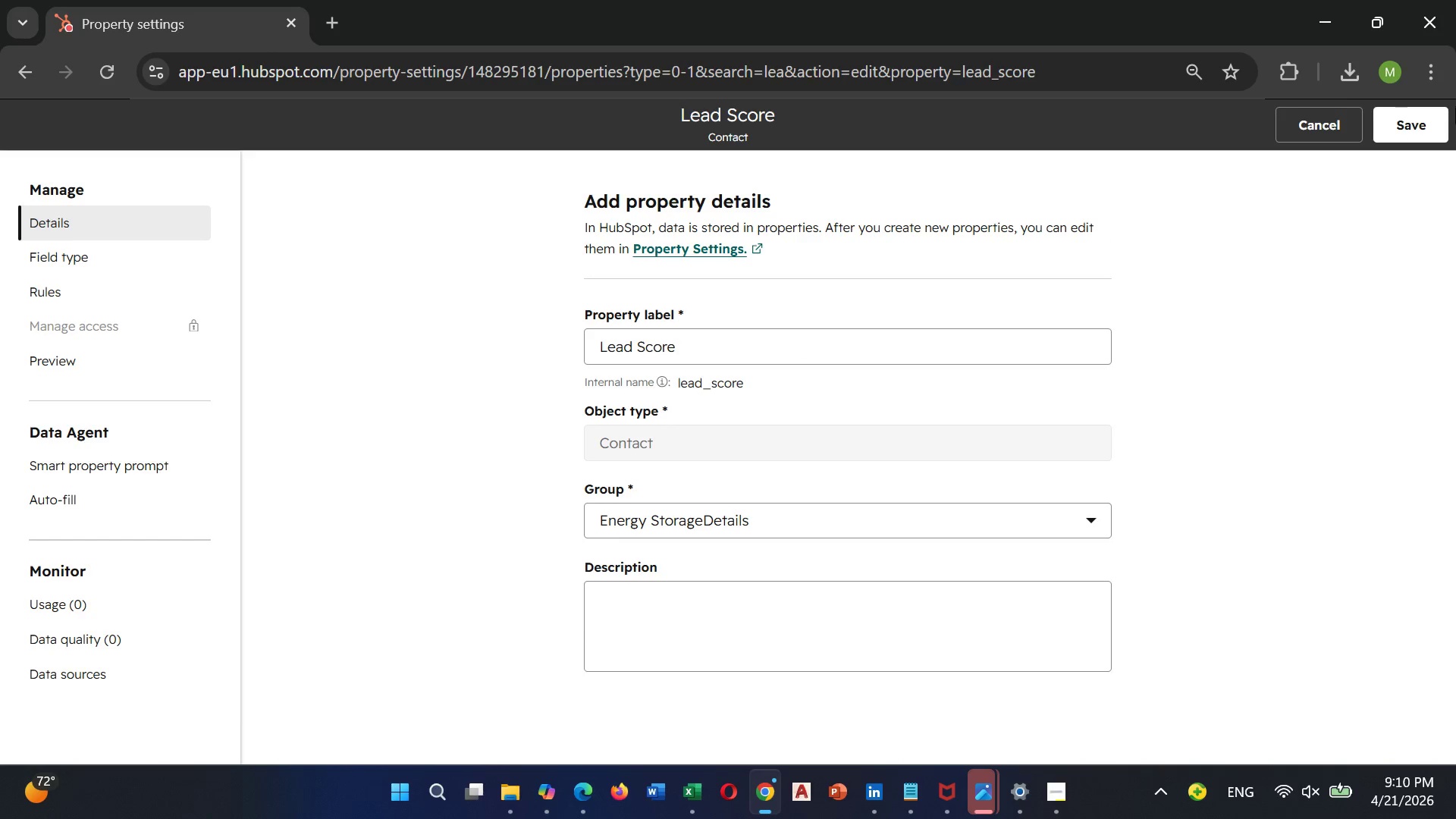 
scroll: coordinate [676, 484], scroll_direction: down, amount: 2.0
 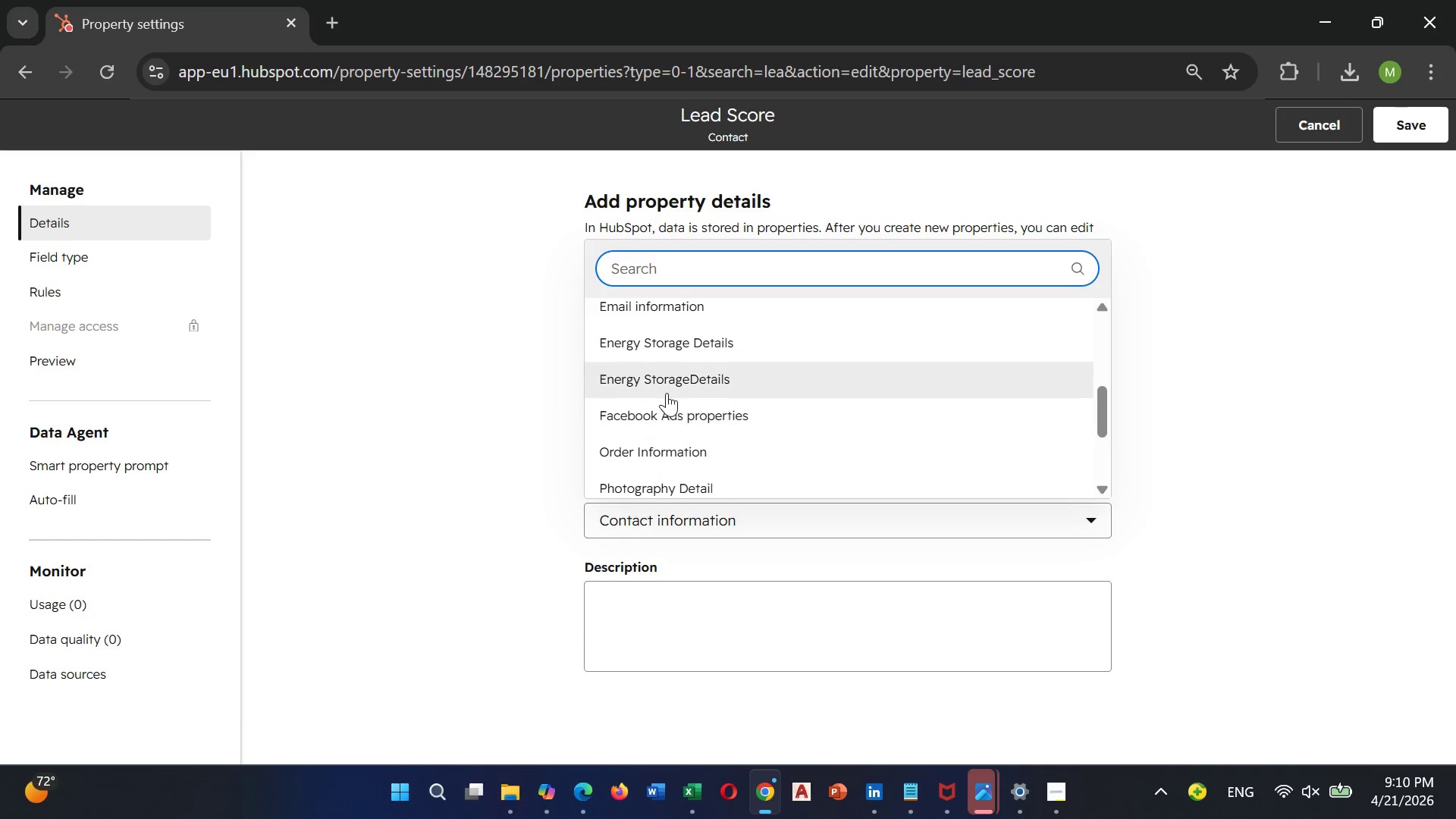 
left_click([1401, 132])
 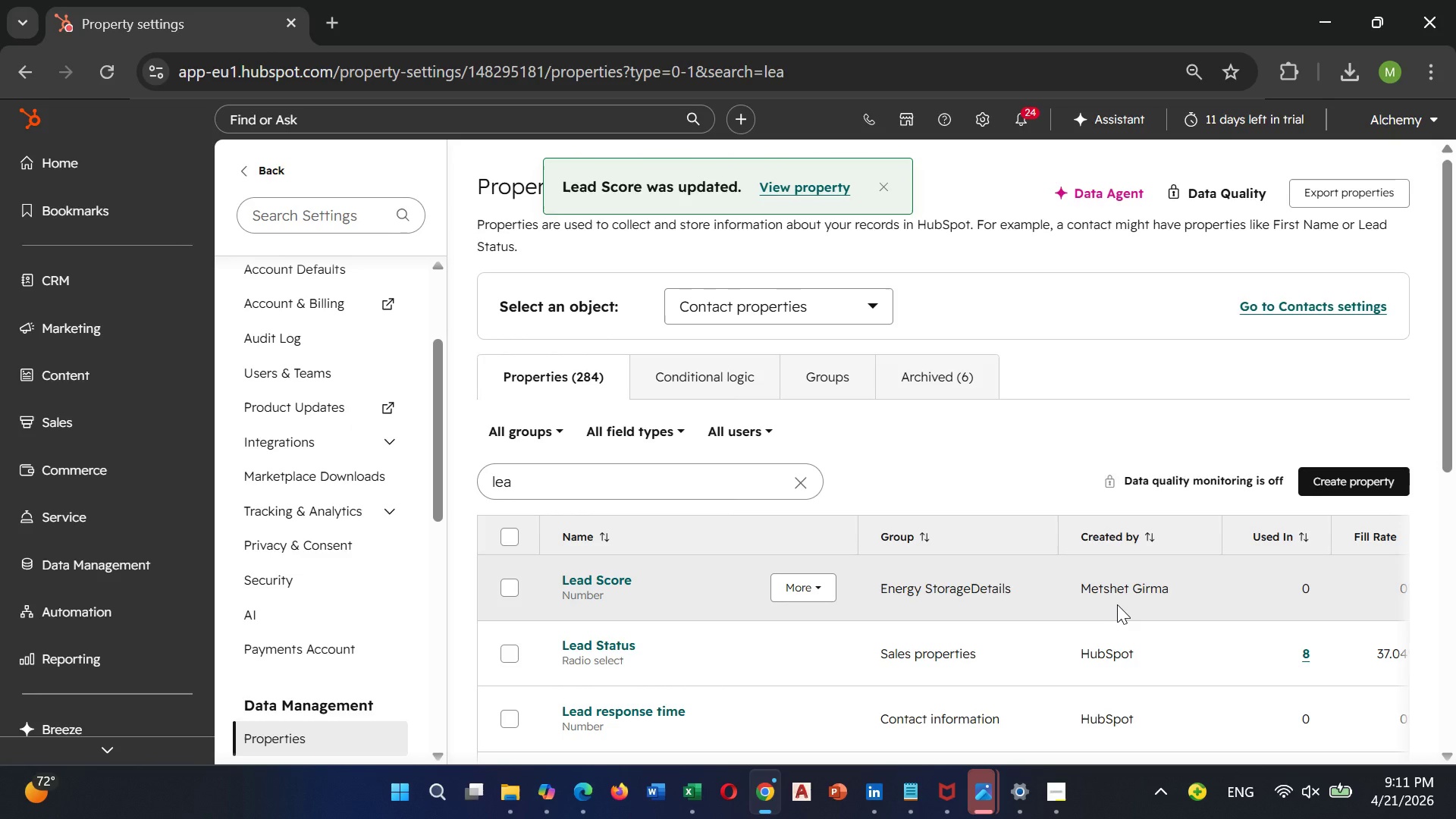 
scroll: coordinate [1117, 604], scroll_direction: down, amount: 1.0
 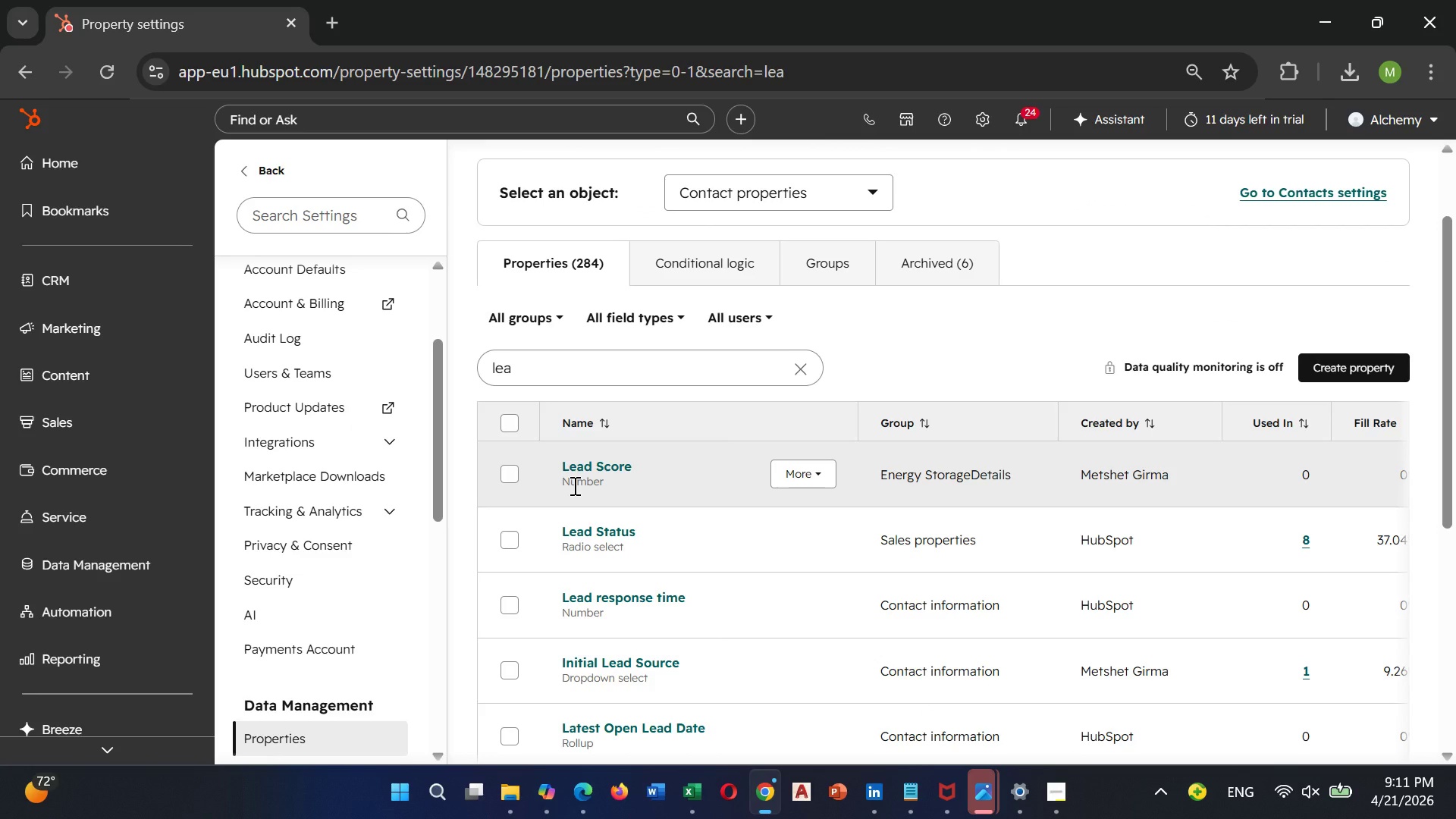 
wait(16.8)
 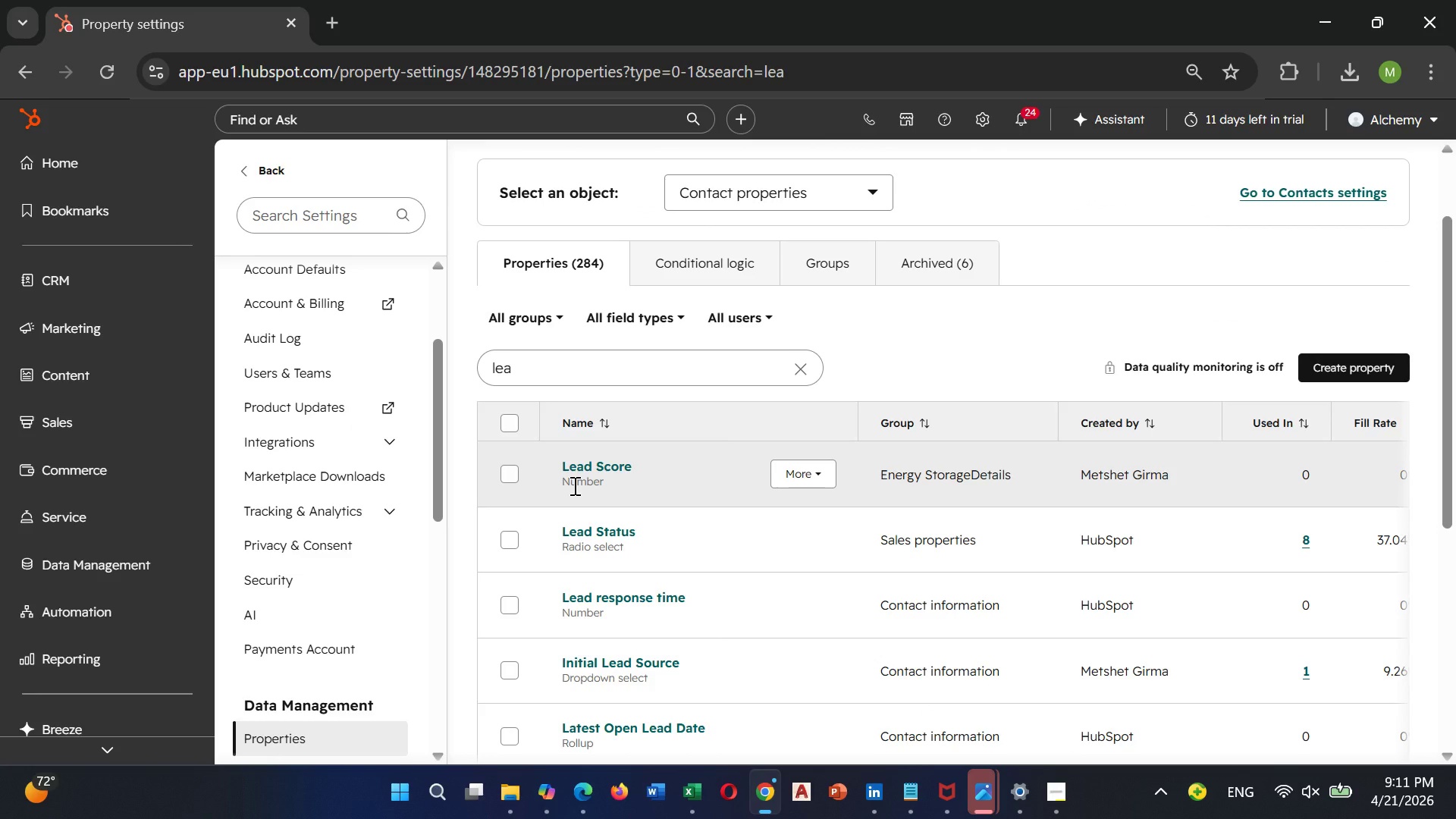 
left_click([87, 618])
 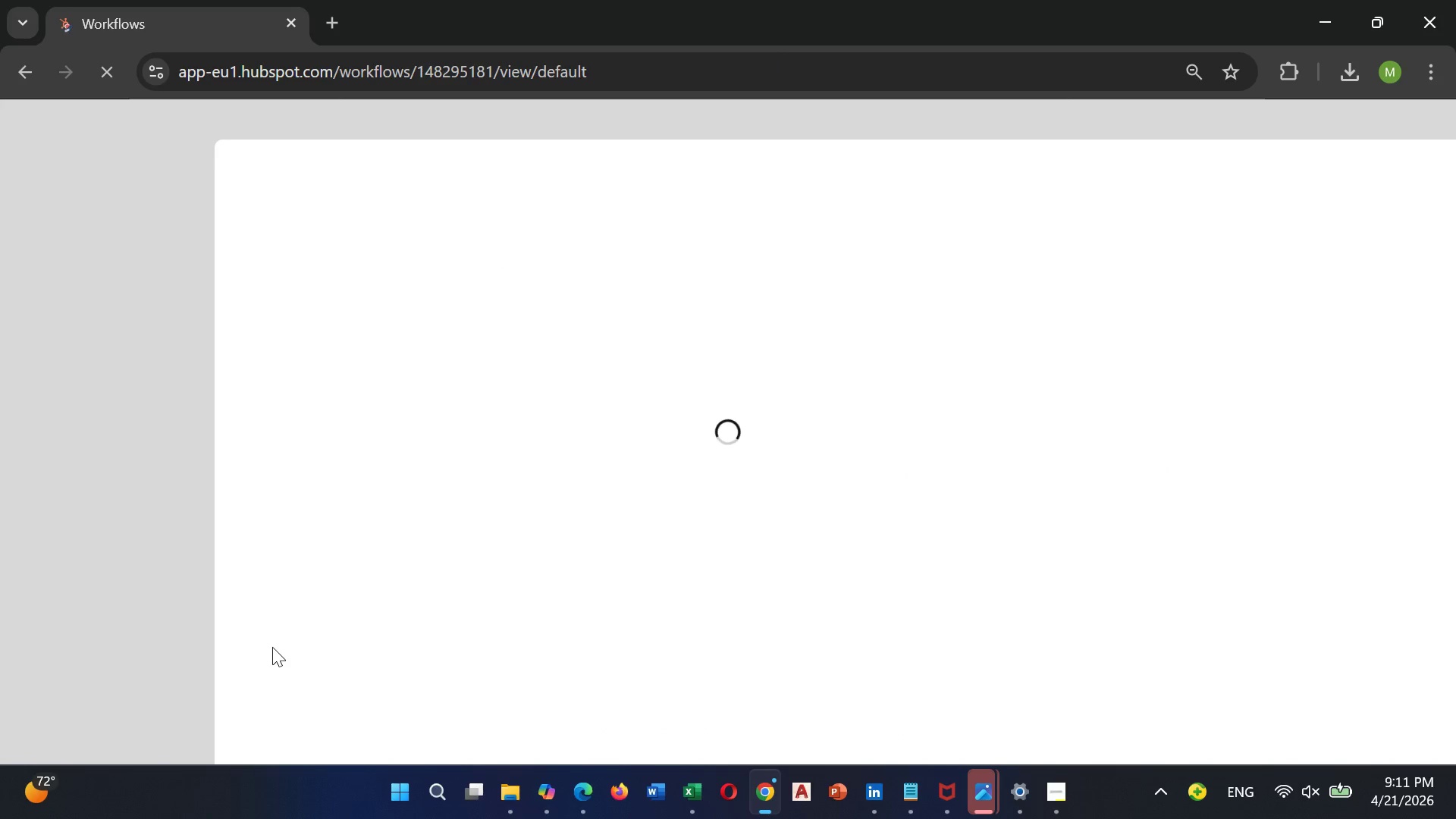 
mouse_move([290, 636])
 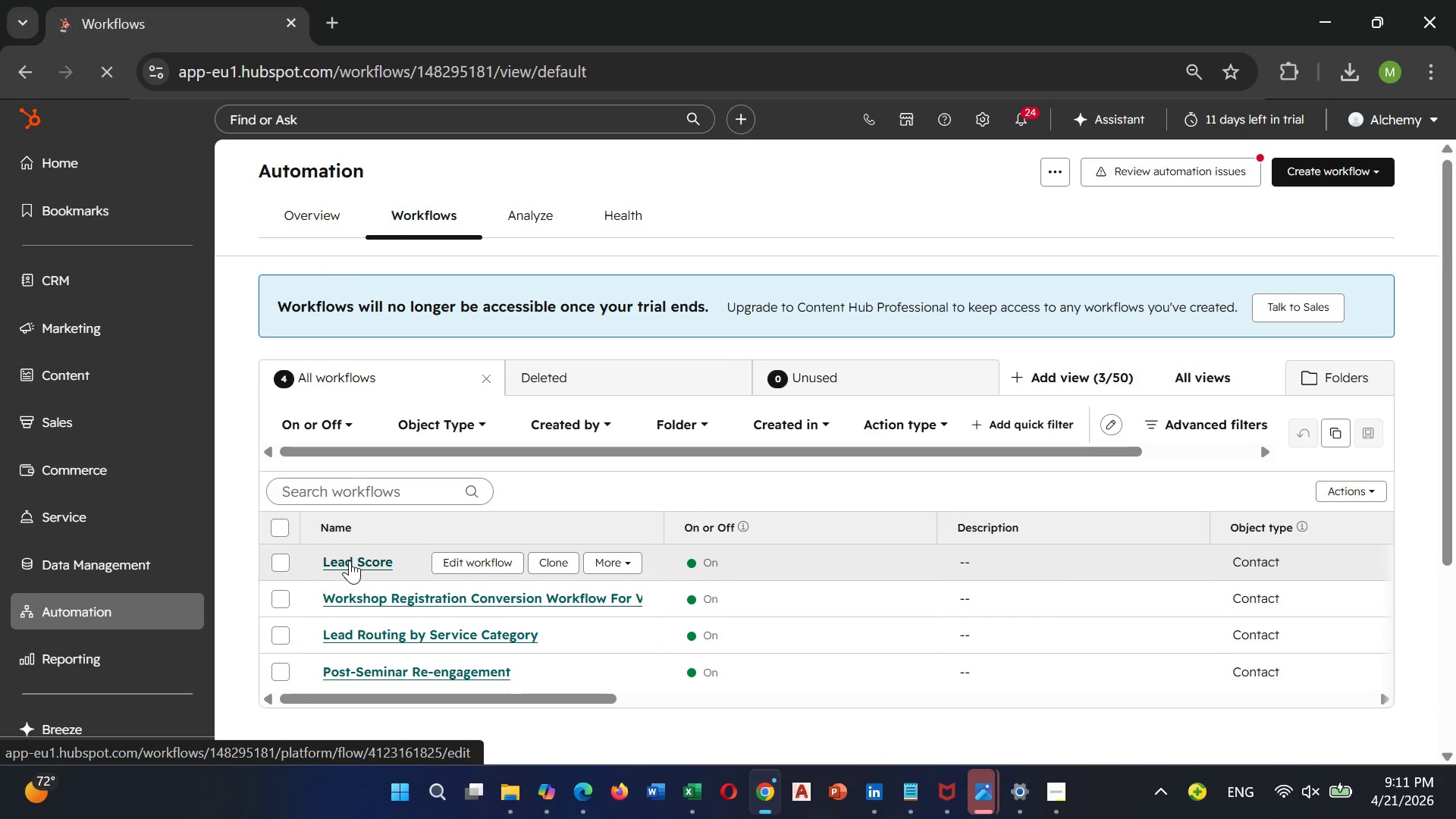 
left_click([350, 560])
 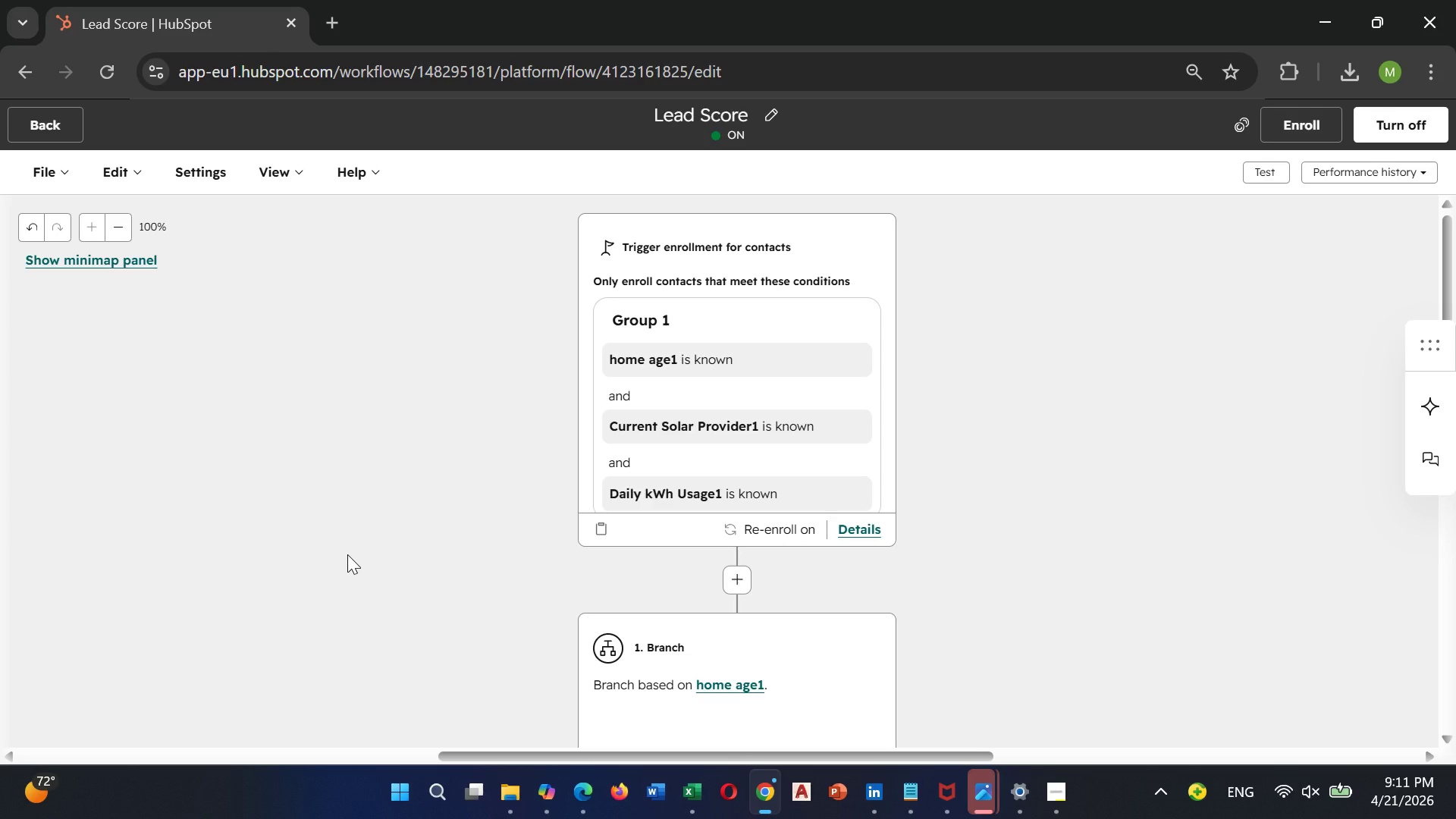 
wait(21.12)
 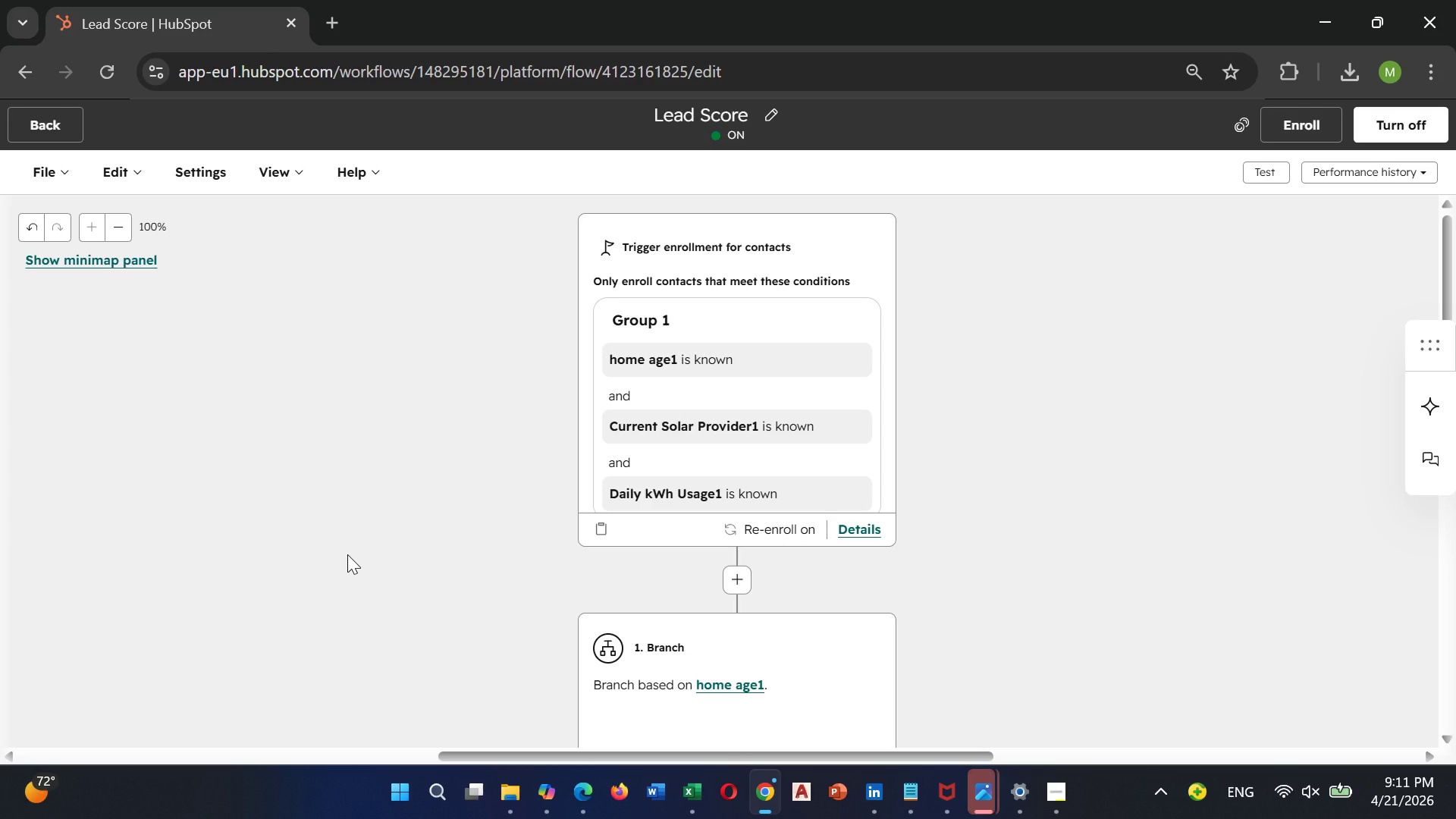 
scroll: coordinate [372, 438], scroll_direction: down, amount: 6.0
 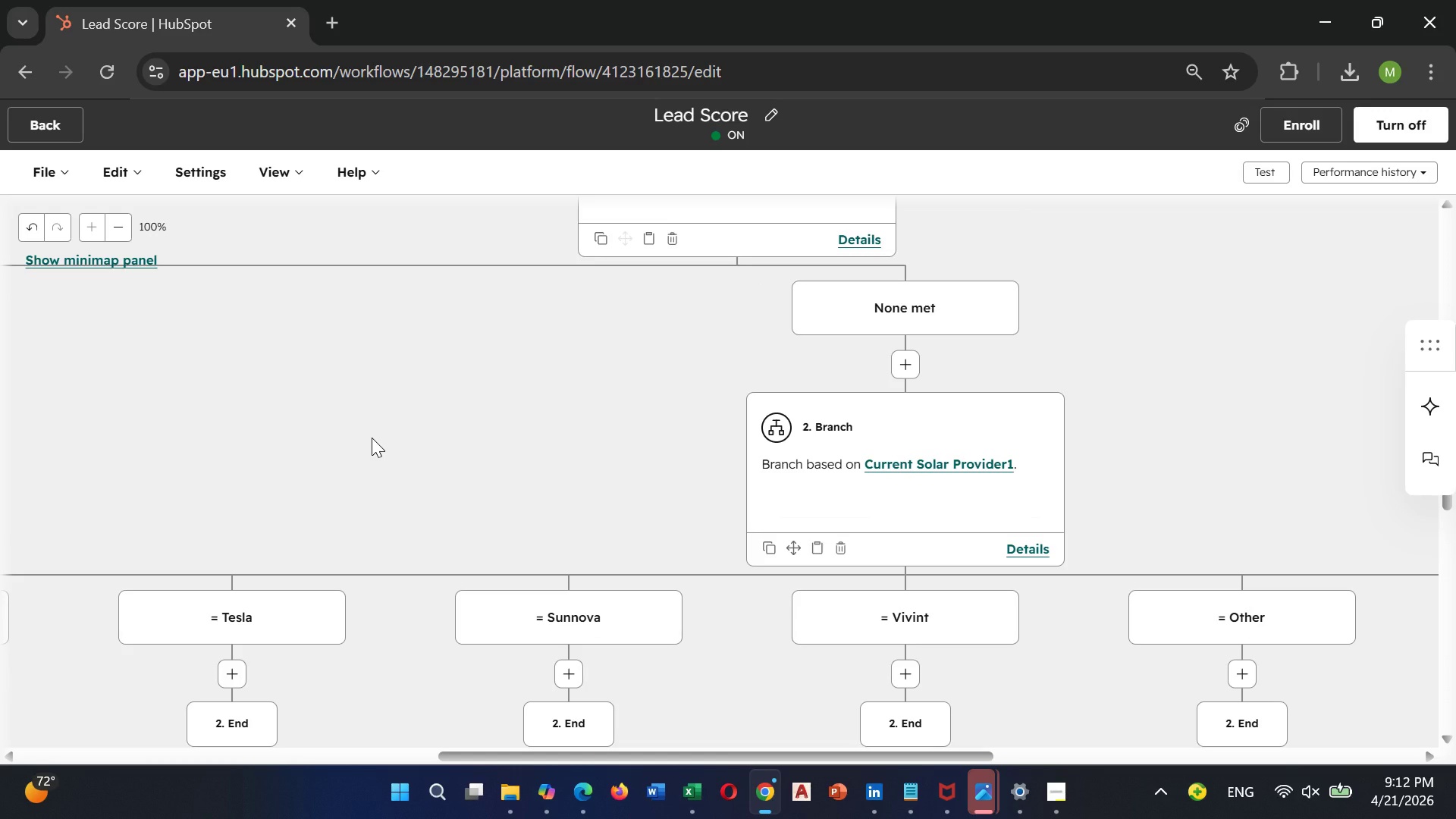 
wait(5.11)
 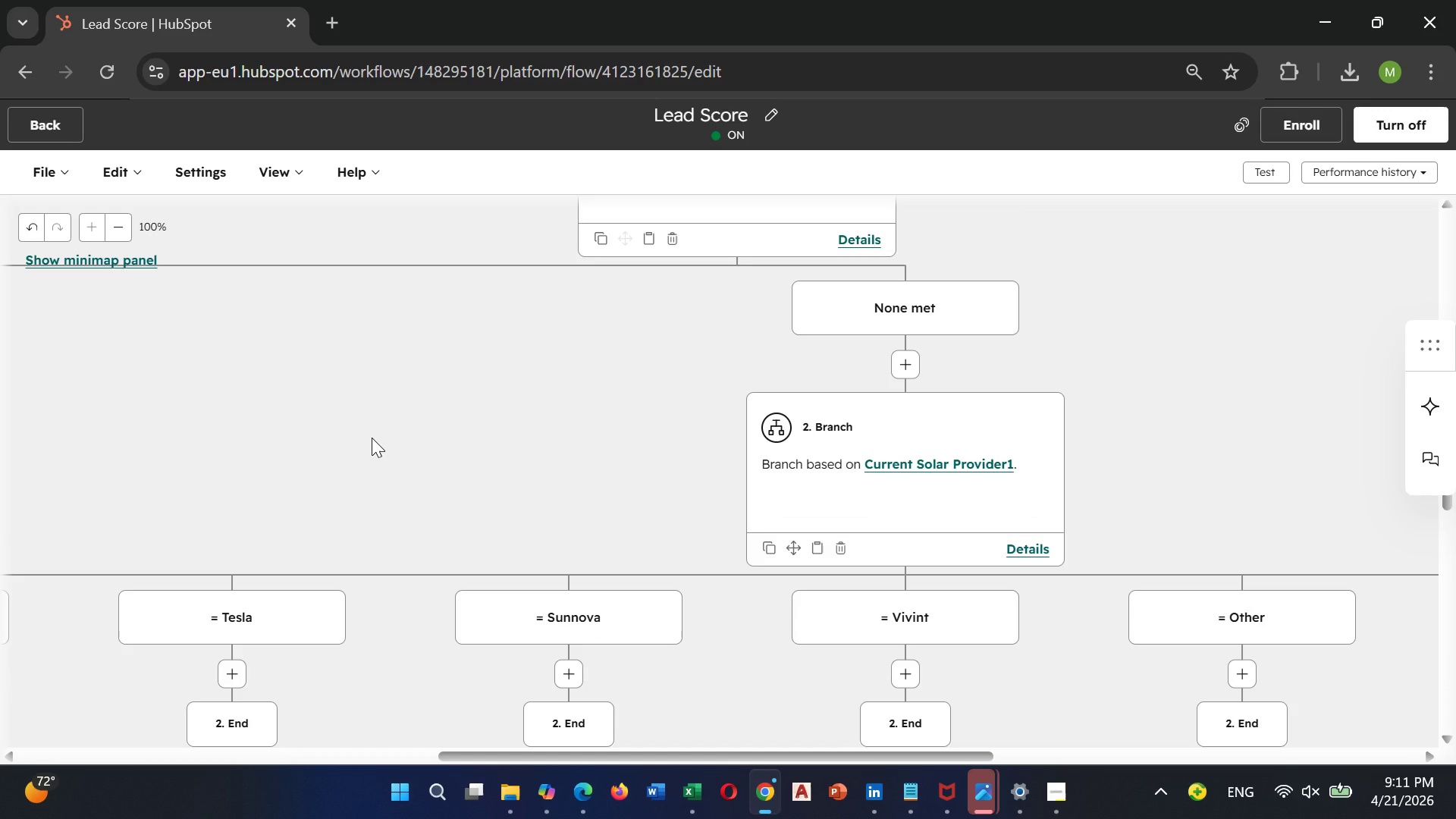 
scroll: coordinate [372, 438], scroll_direction: down, amount: 2.0
 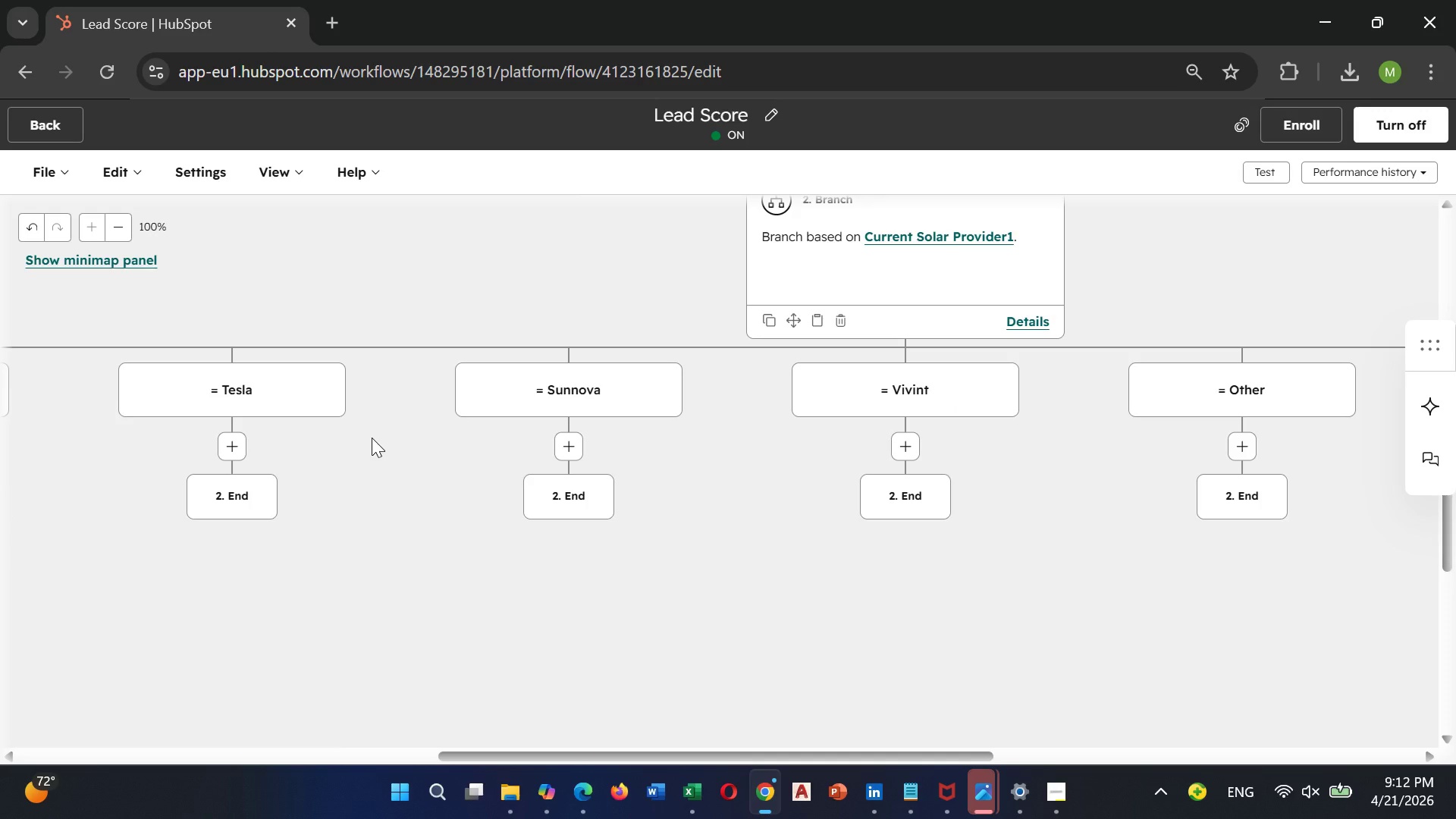 
key(Control+Minus)
 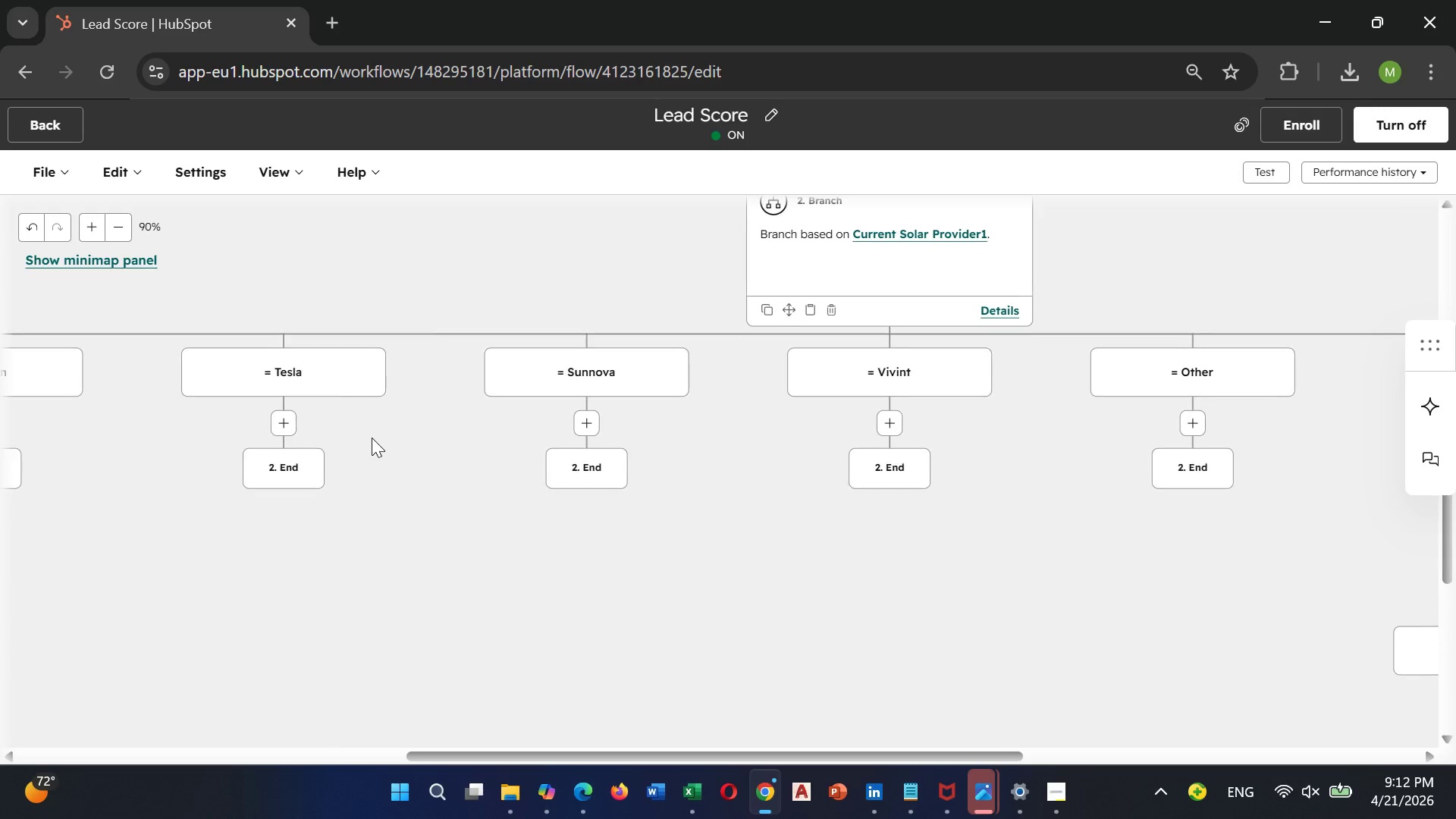 
key(Control+Minus)
 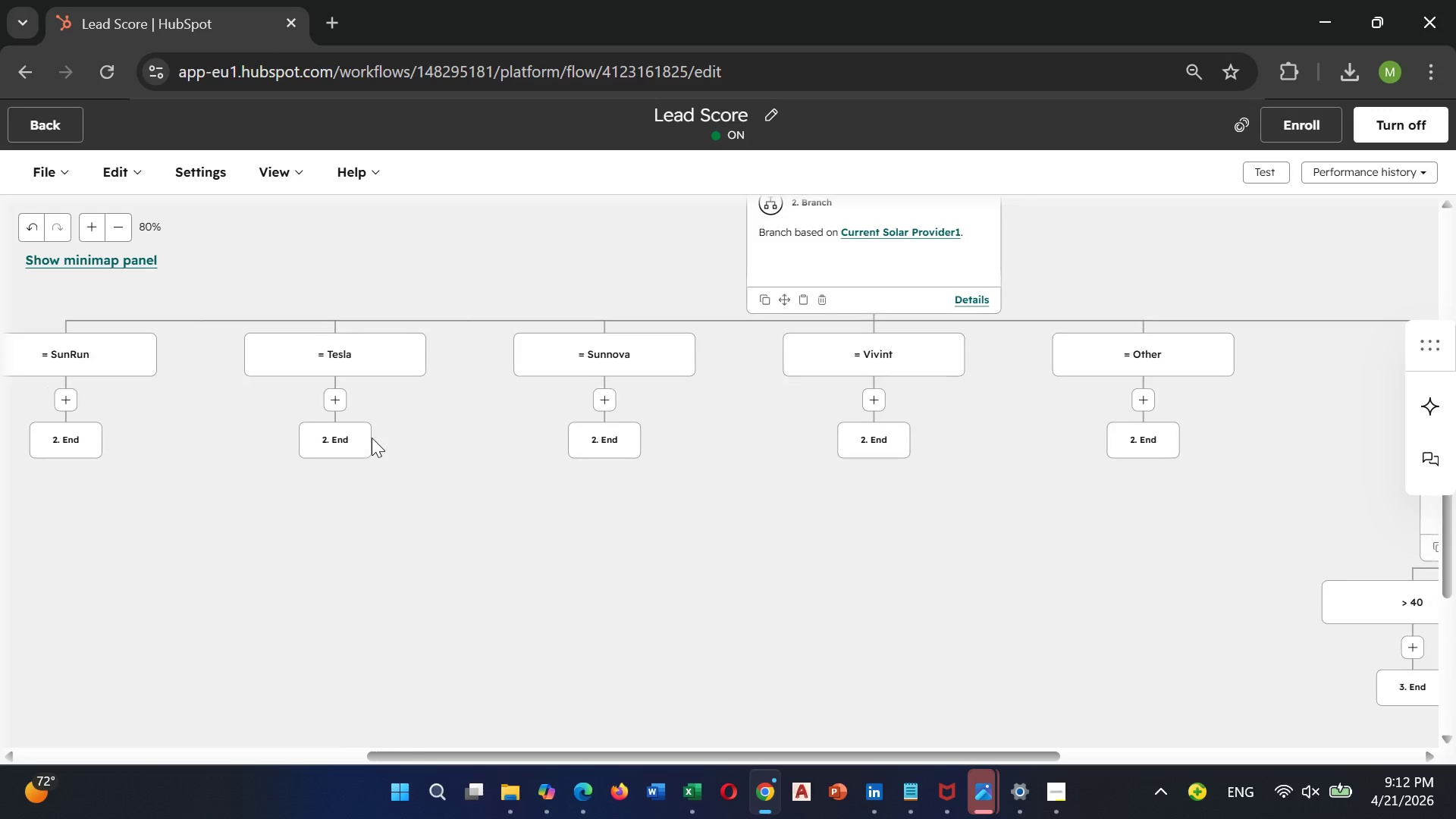 
key(Control+Minus)
 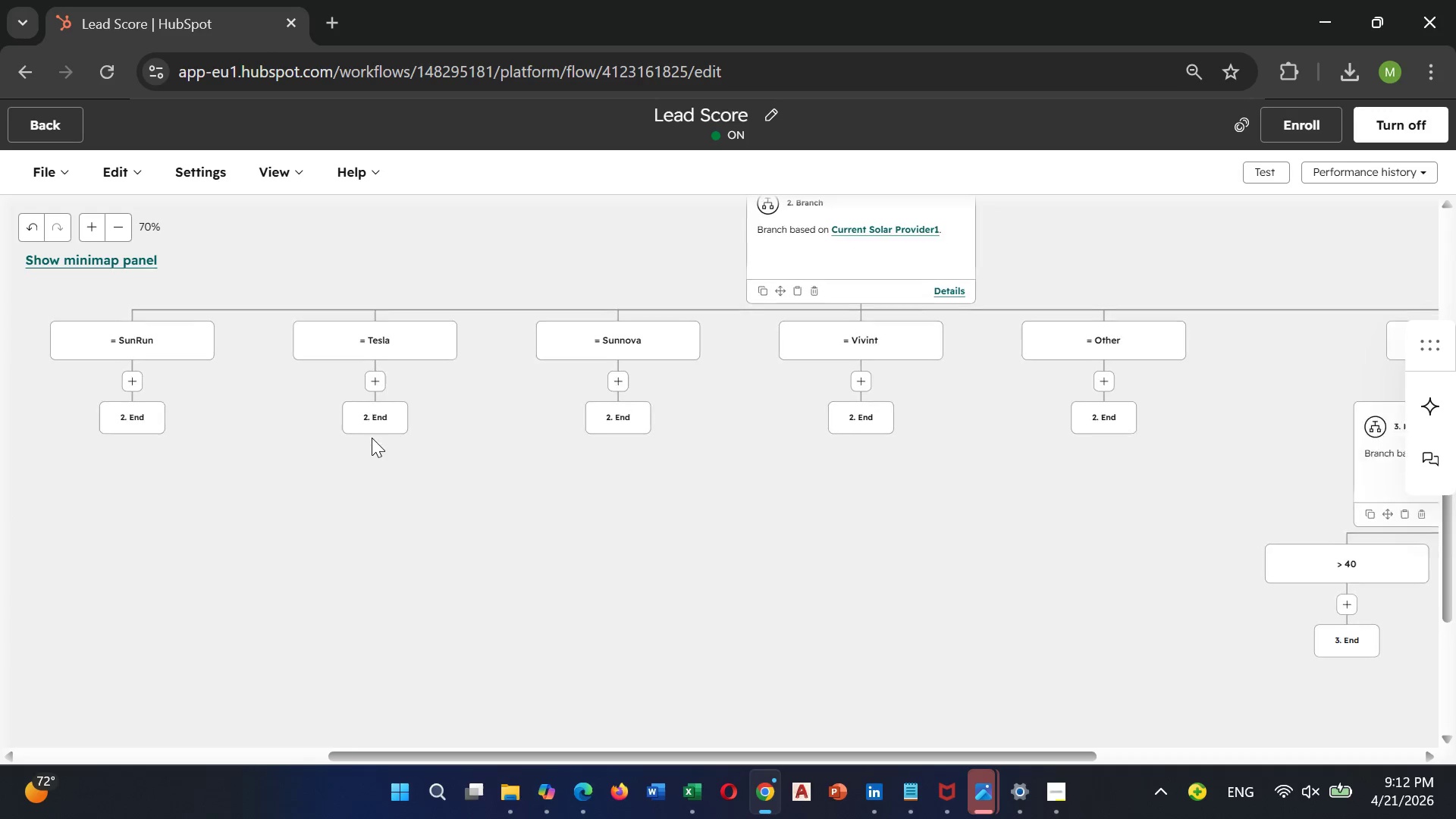 
key(Control+Minus)
 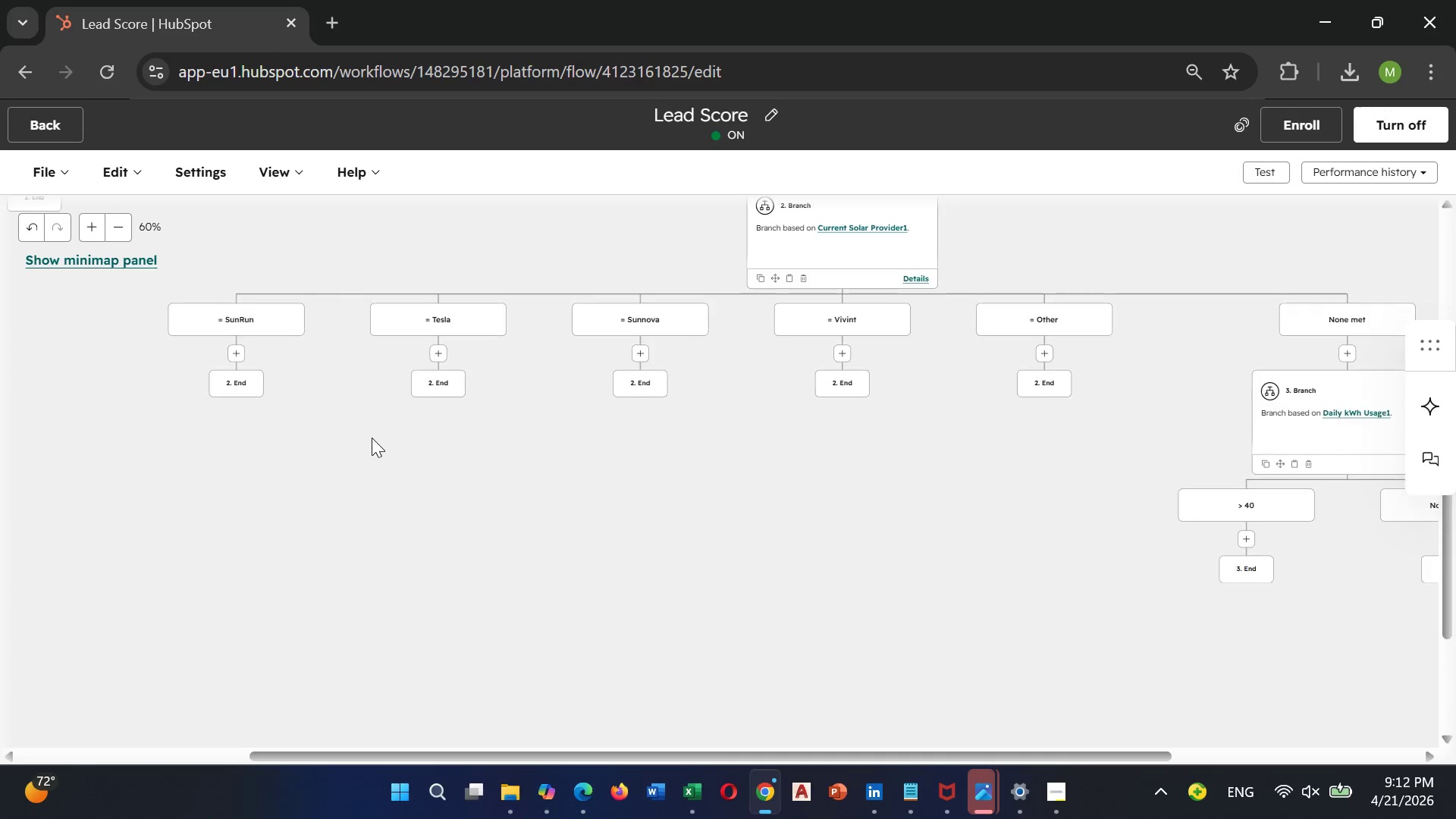 
key(Control+Minus)
 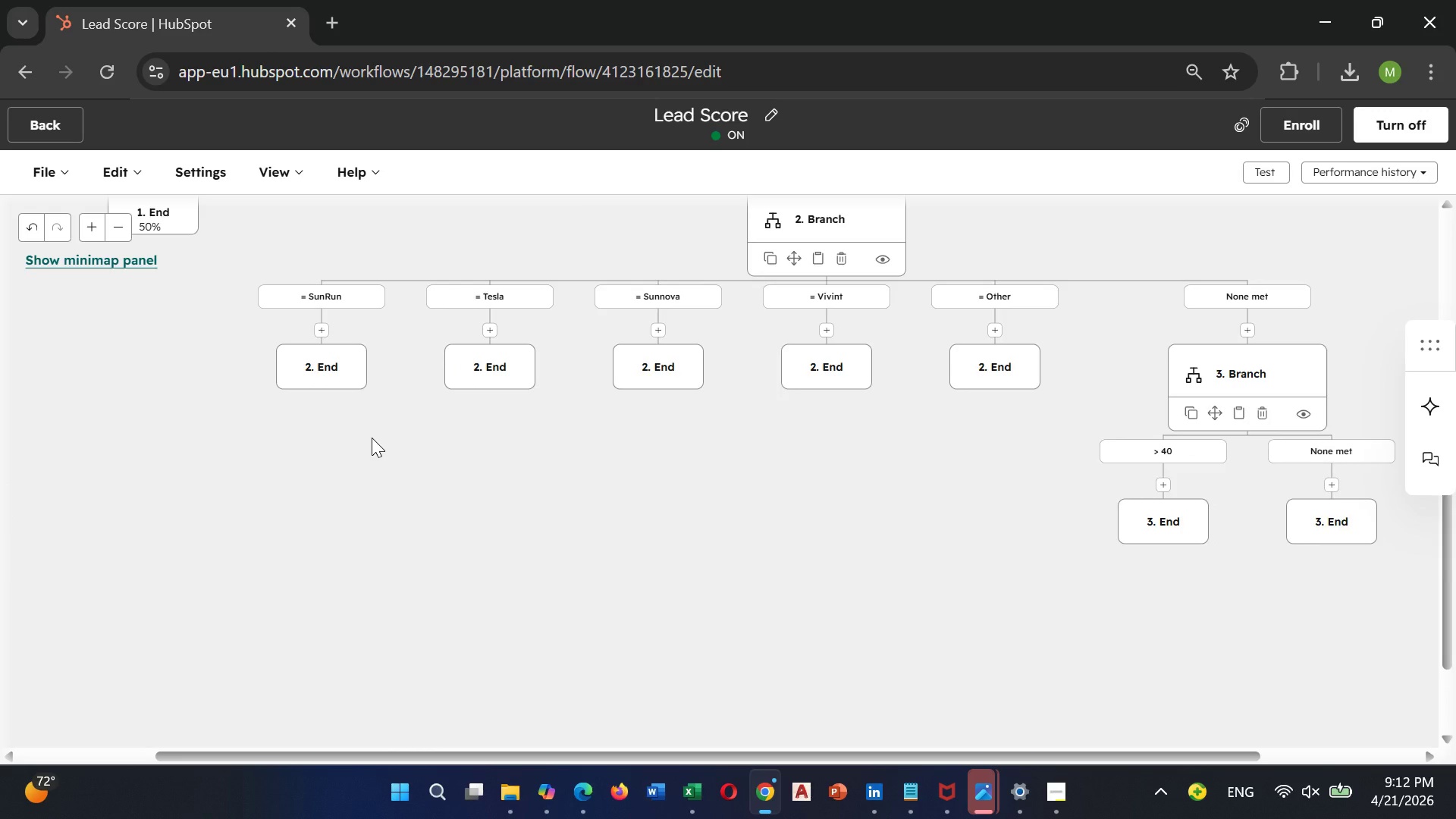 
key(Control+Minus)
 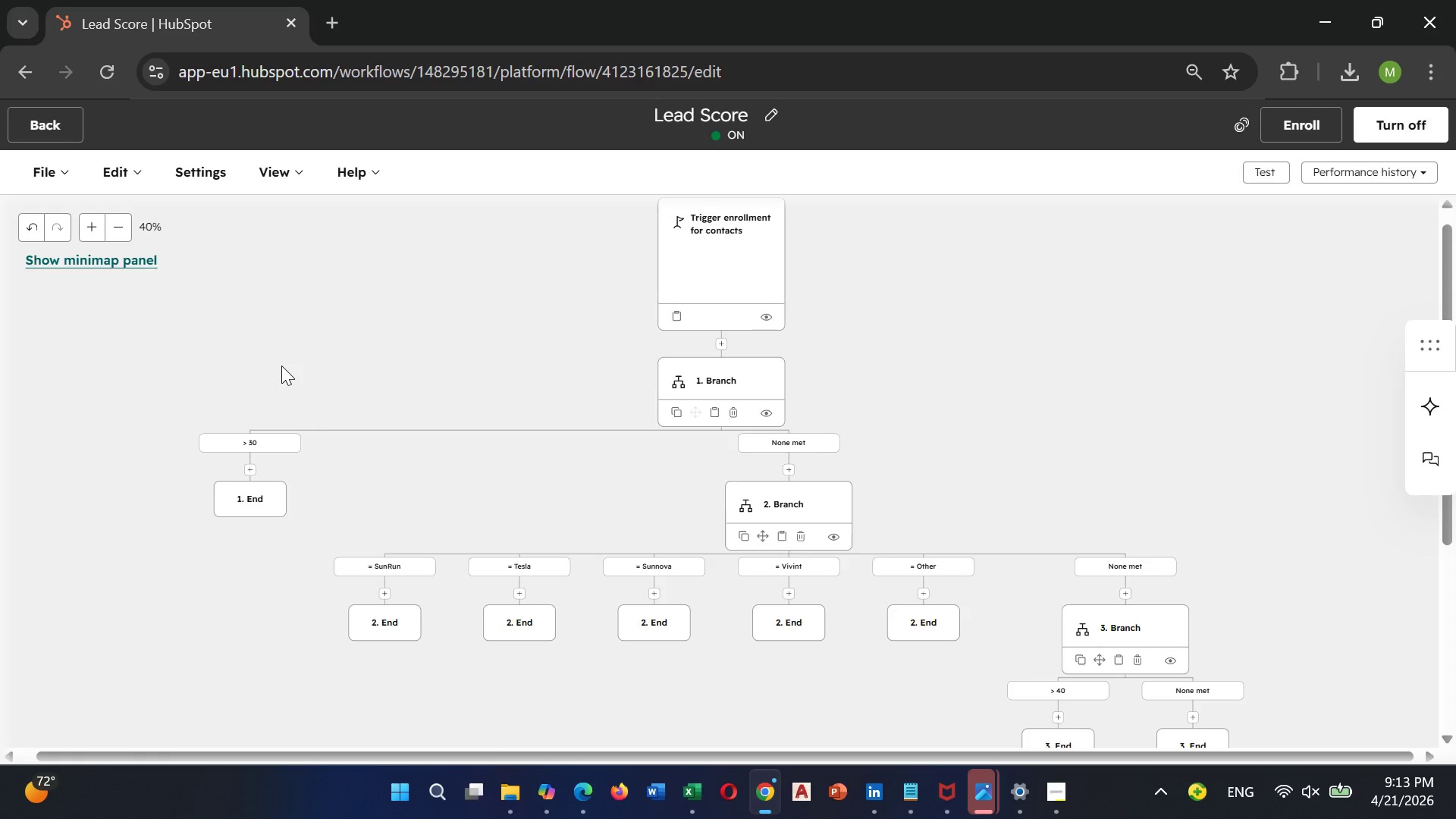 
wait(77.16)
 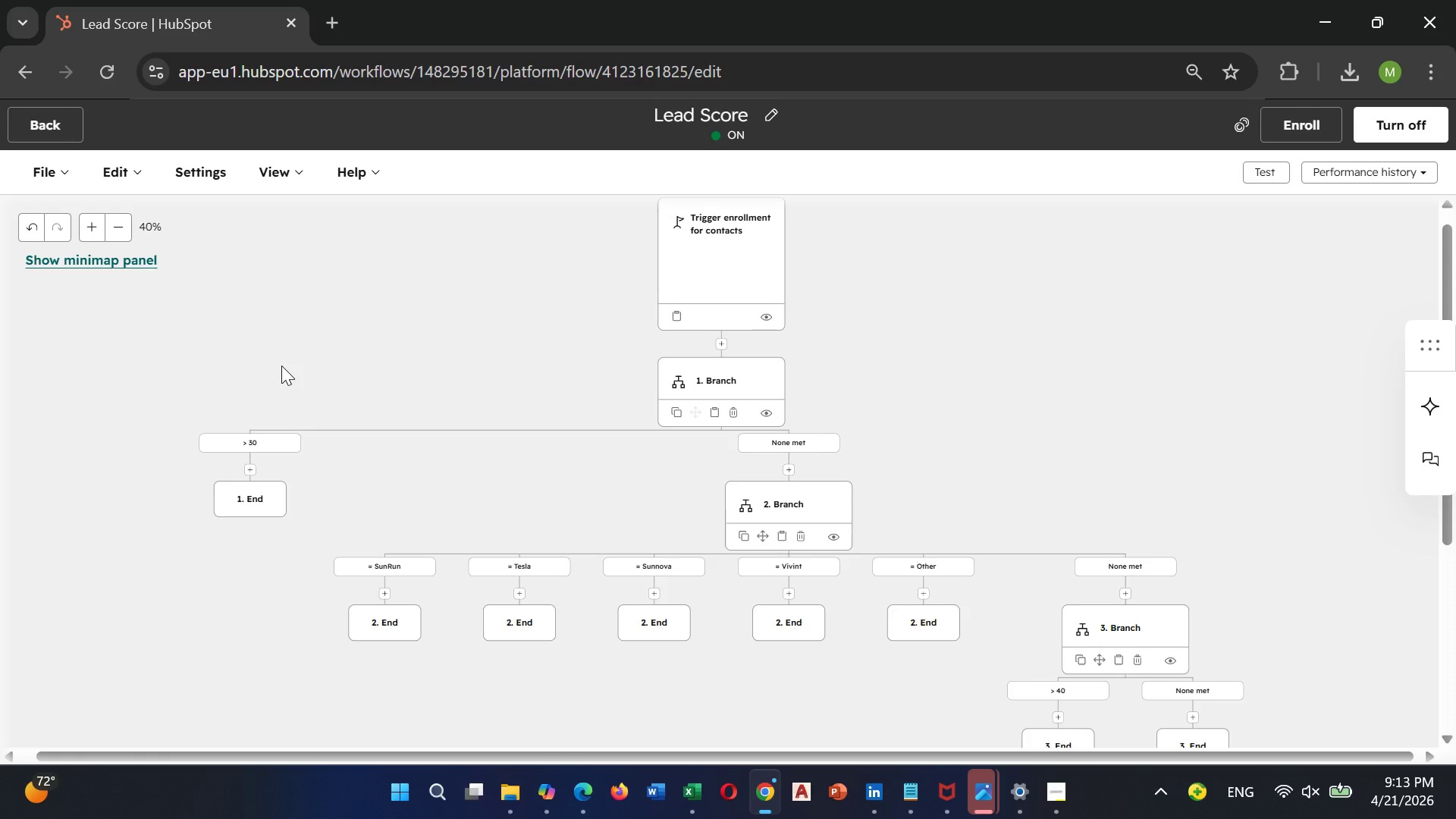 
scroll: coordinate [929, 376], scroll_direction: up, amount: 1.0
 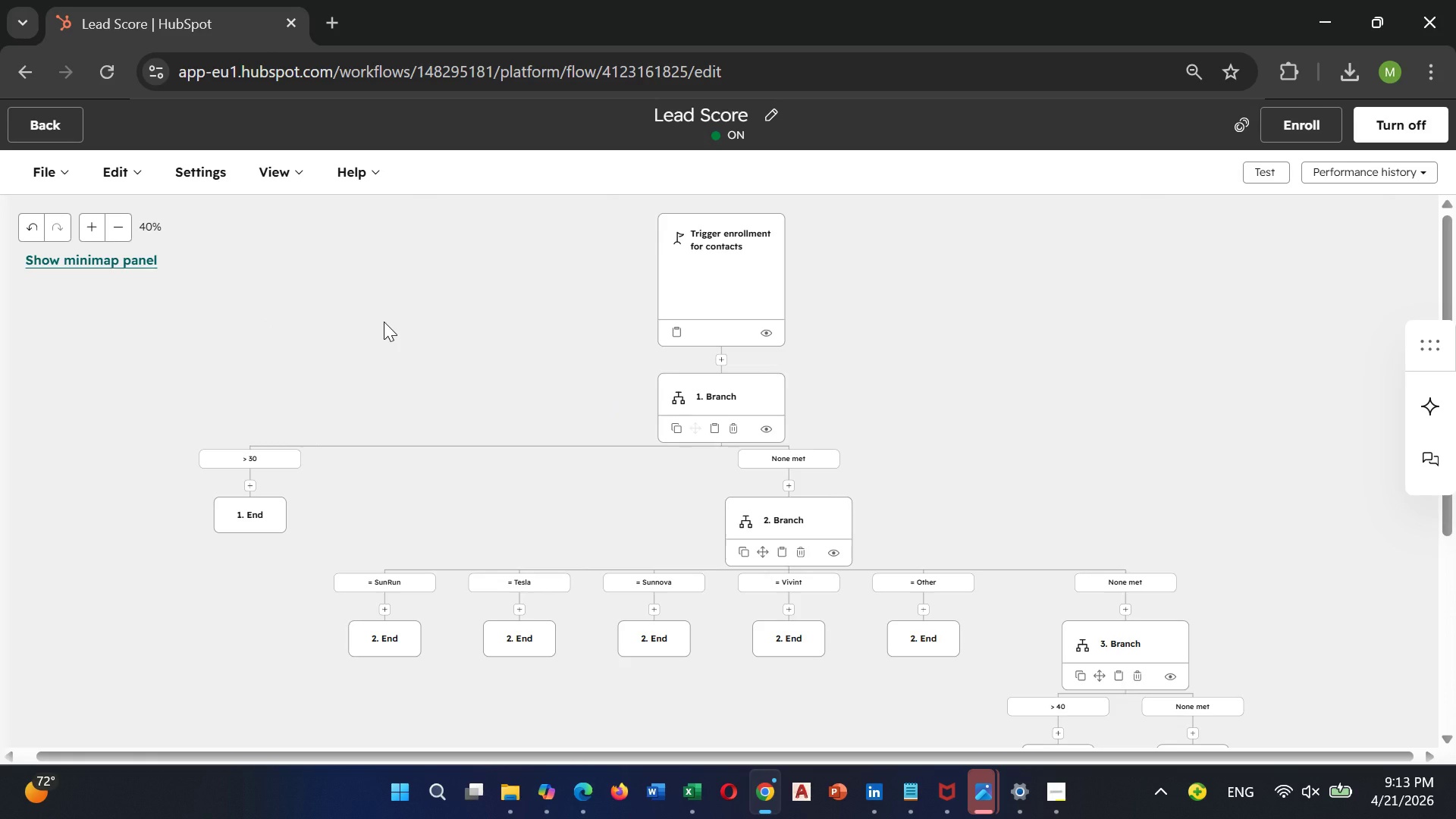 
wait(6.86)
 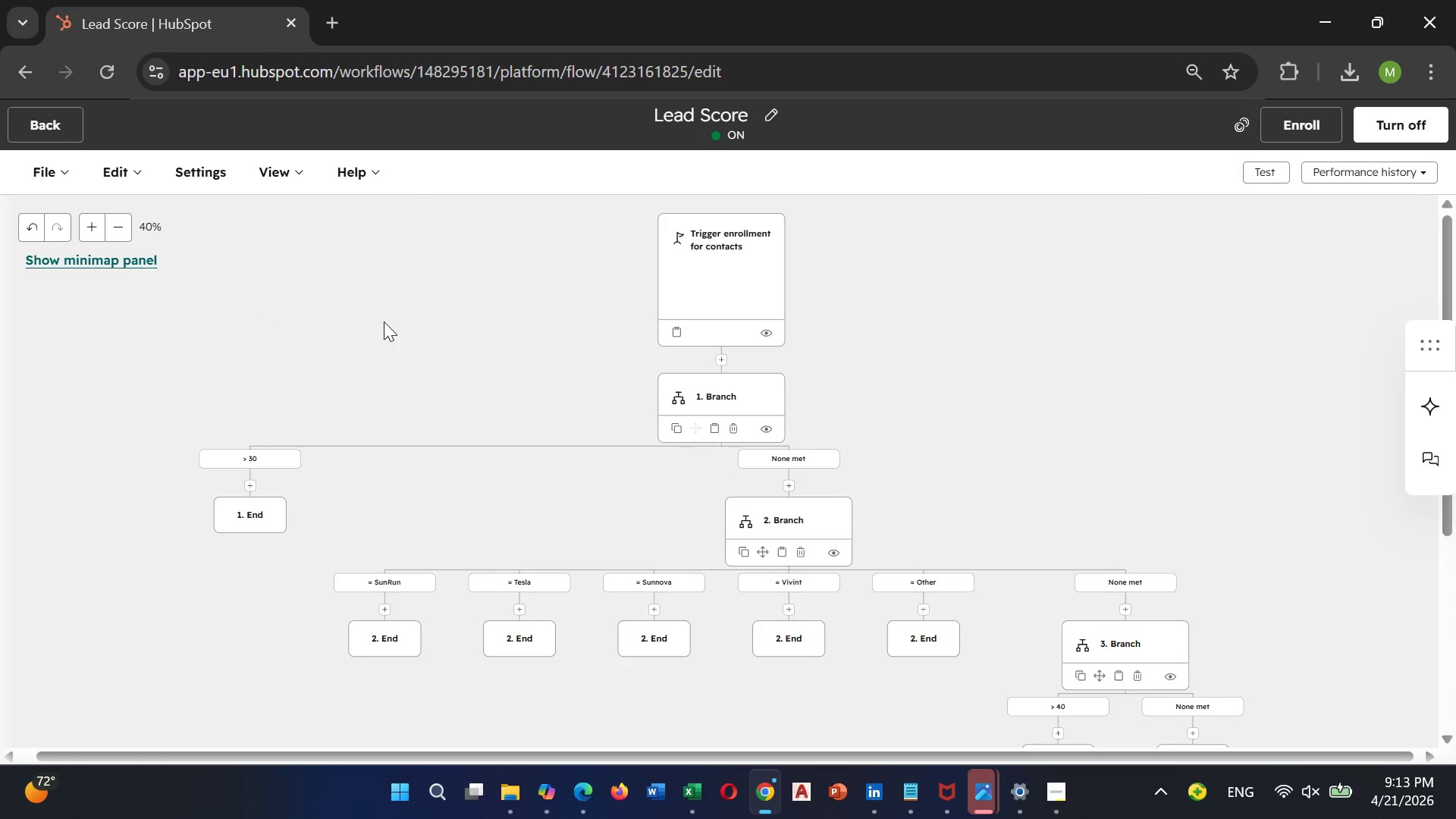 
scroll: coordinate [590, 241], scroll_direction: down, amount: 3.0
 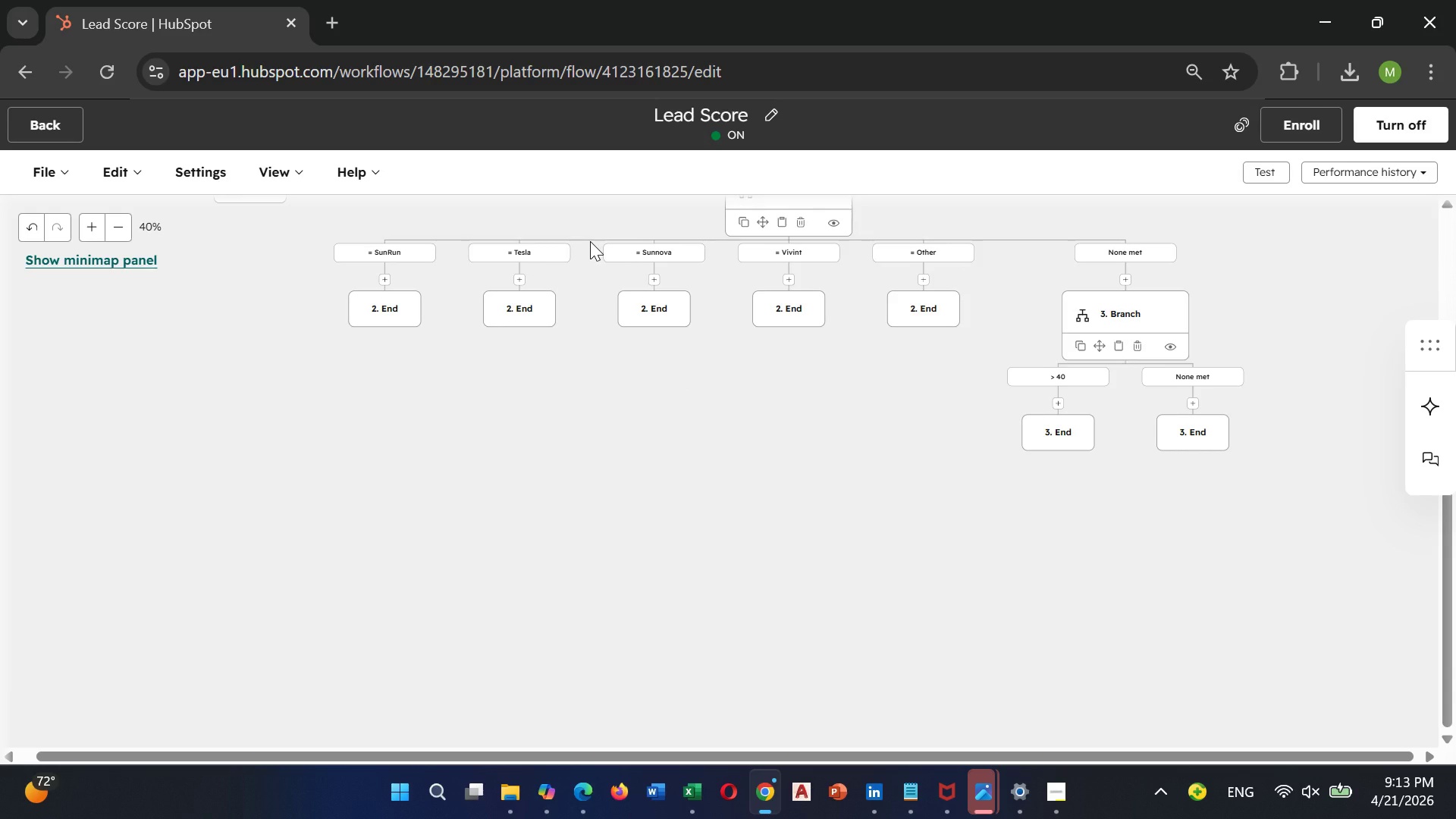 
scroll: coordinate [590, 241], scroll_direction: up, amount: 4.0
 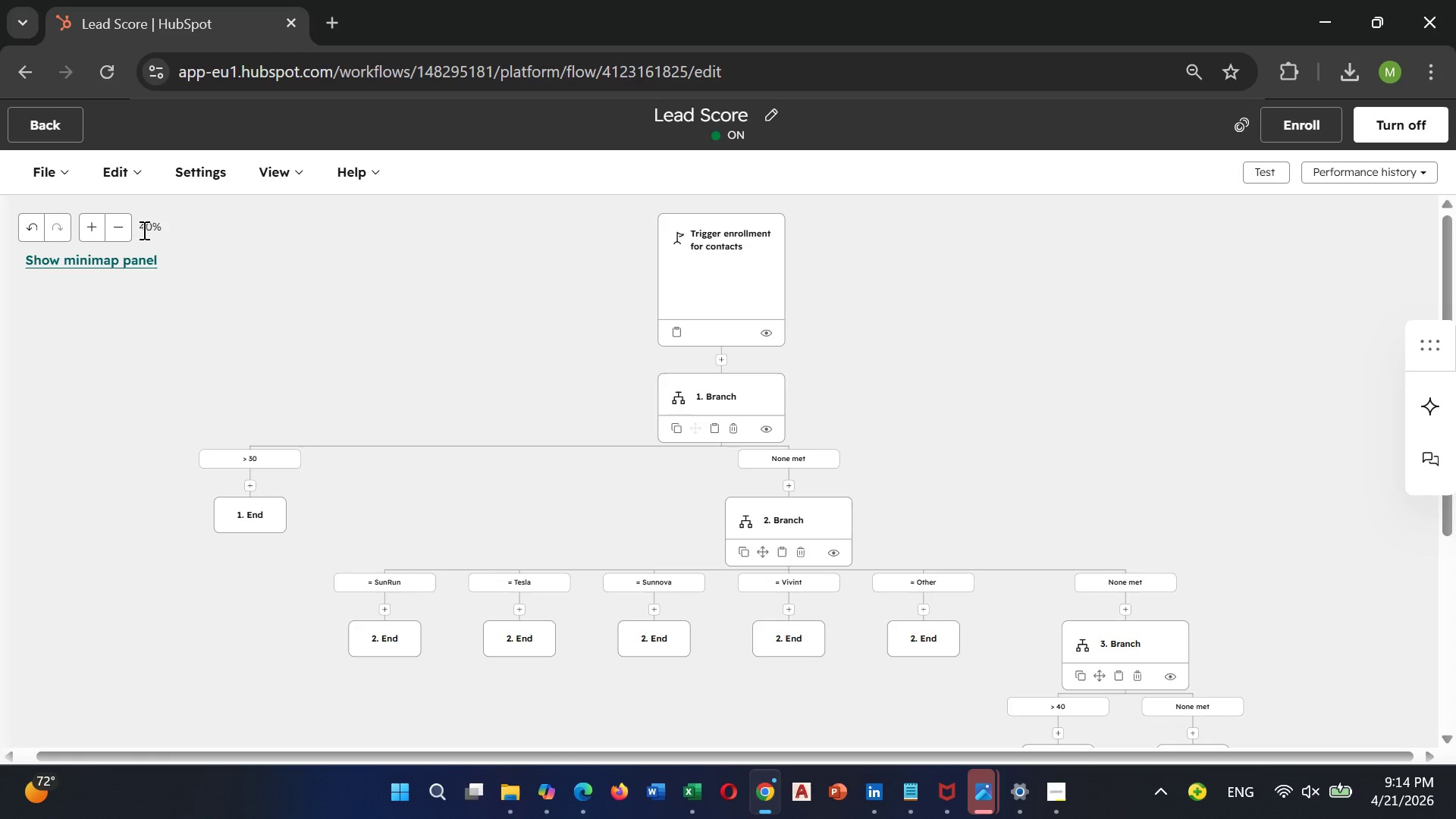 
wait(36.97)
 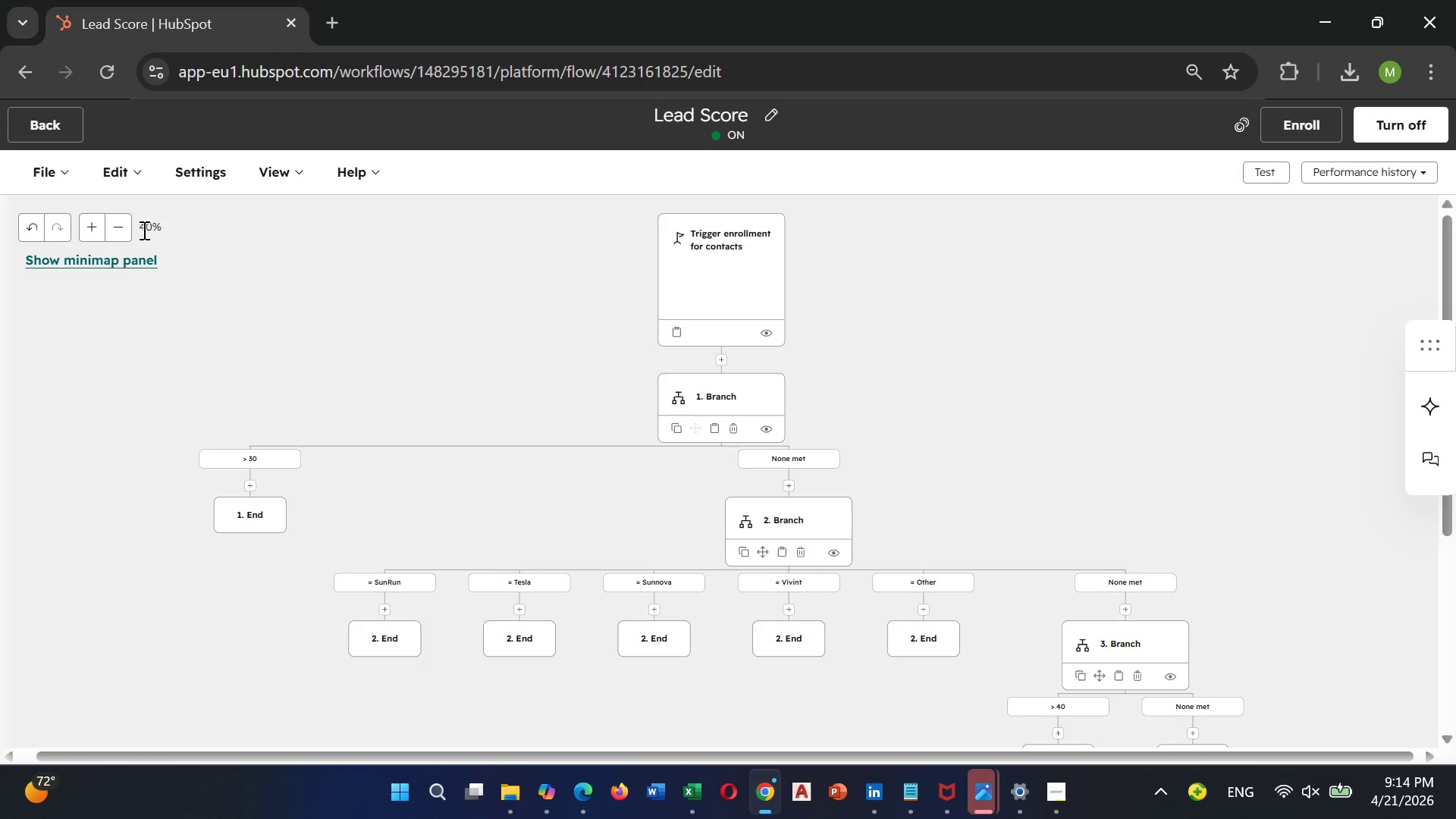 
scroll: coordinate [735, 274], scroll_direction: up, amount: 2.0
 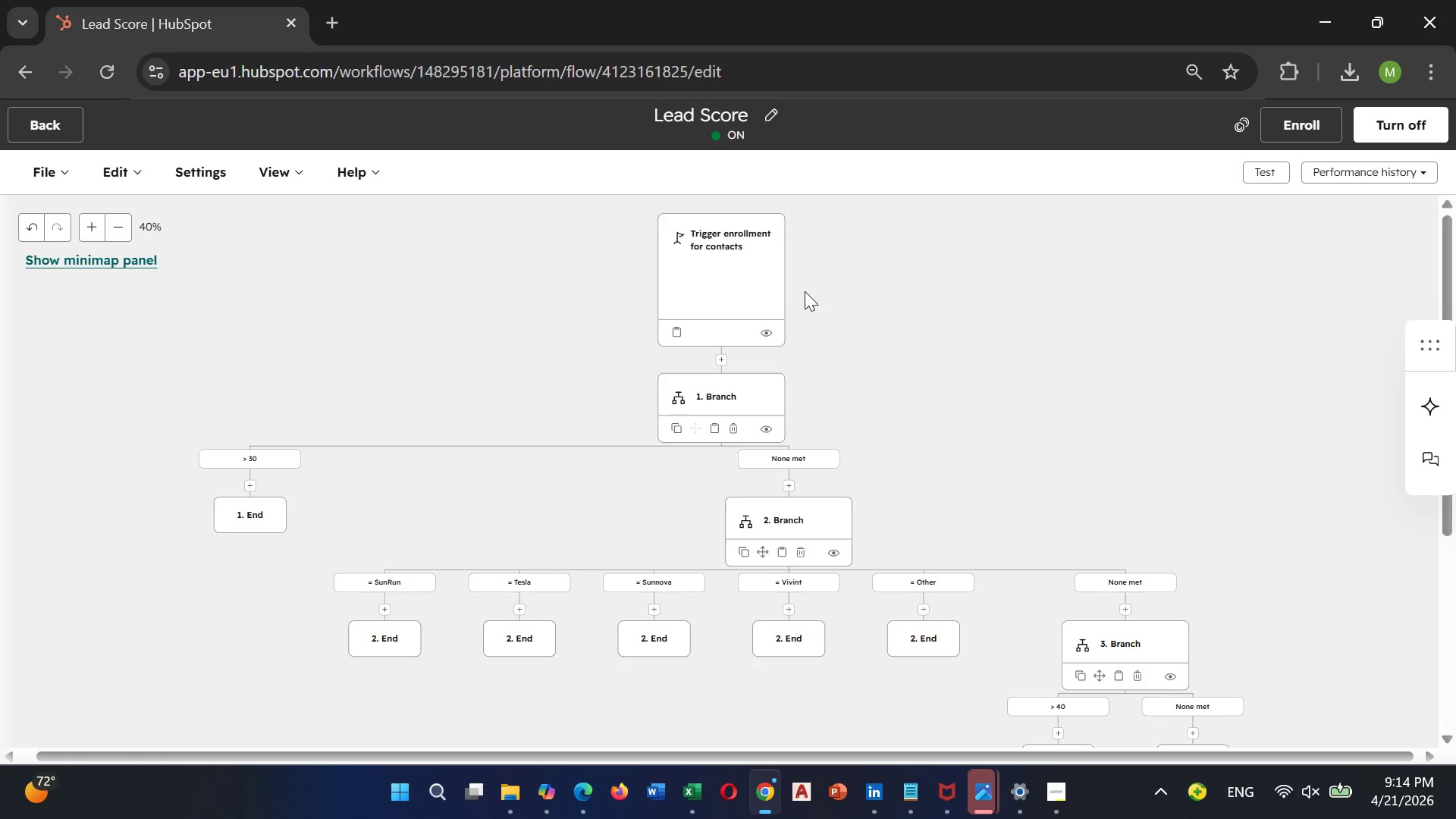 
scroll: coordinate [805, 291], scroll_direction: down, amount: 1.0
 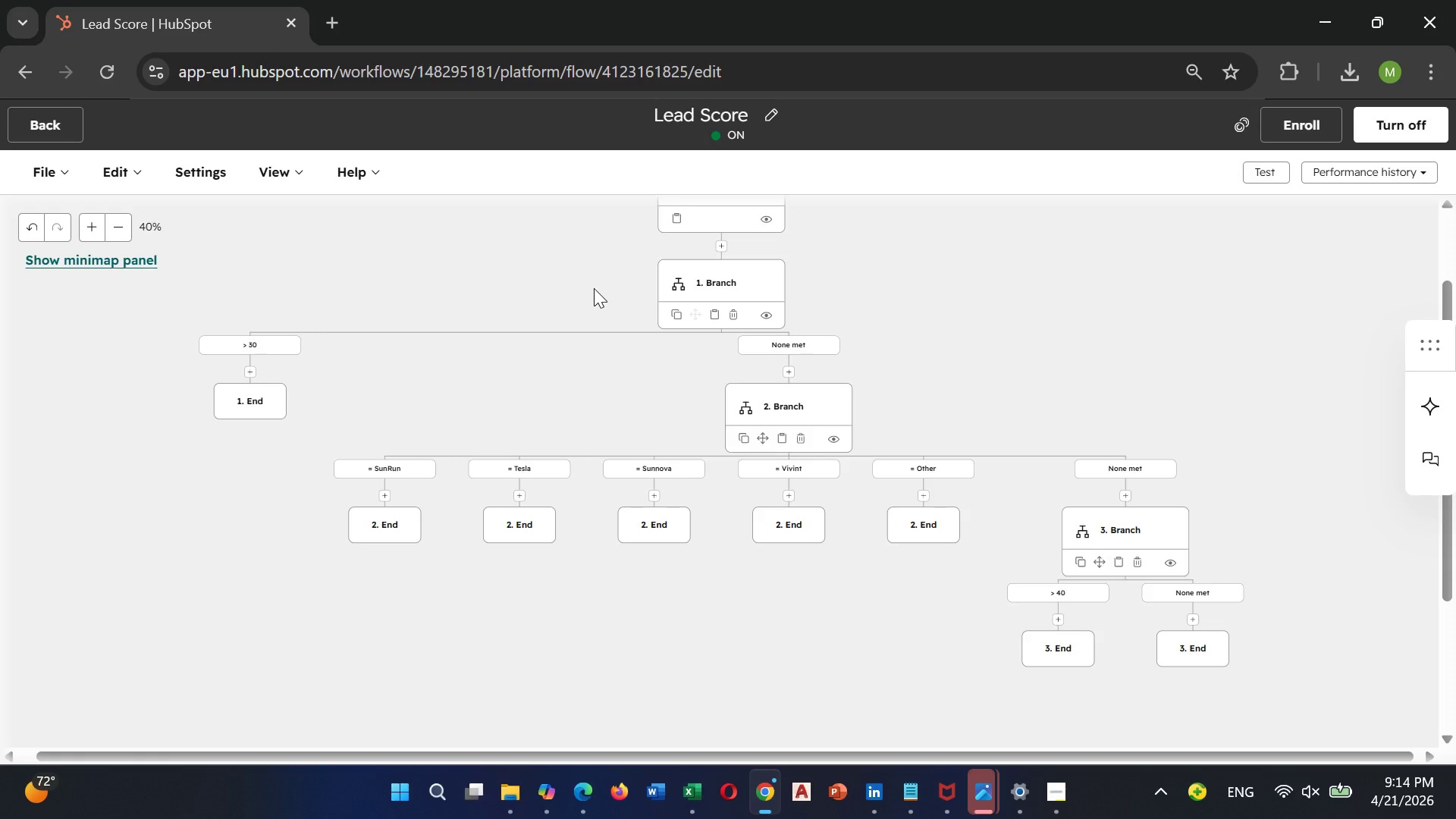 
wait(41.91)
 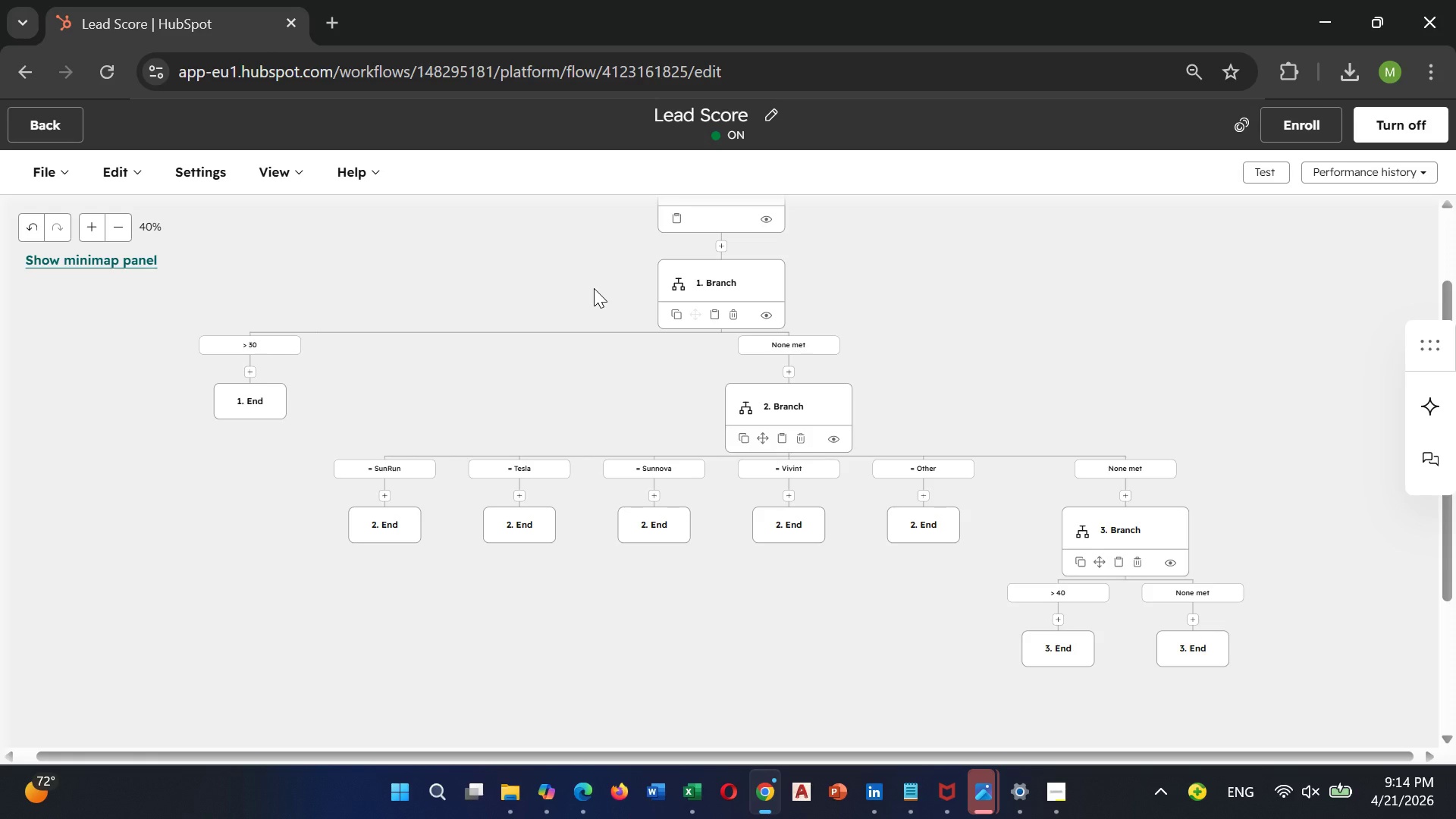 
left_click([799, 464])
 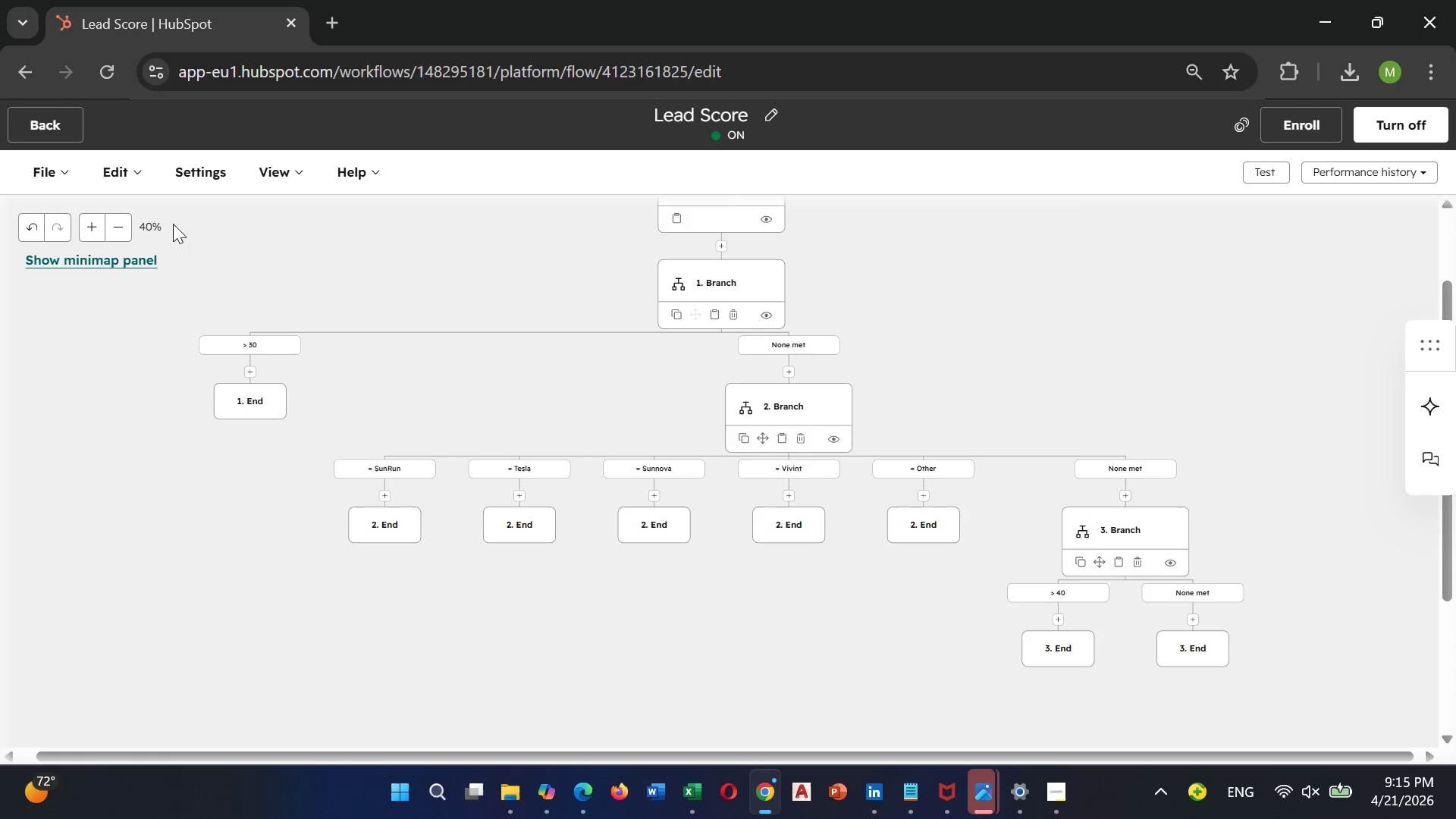 
left_click([119, 172])
 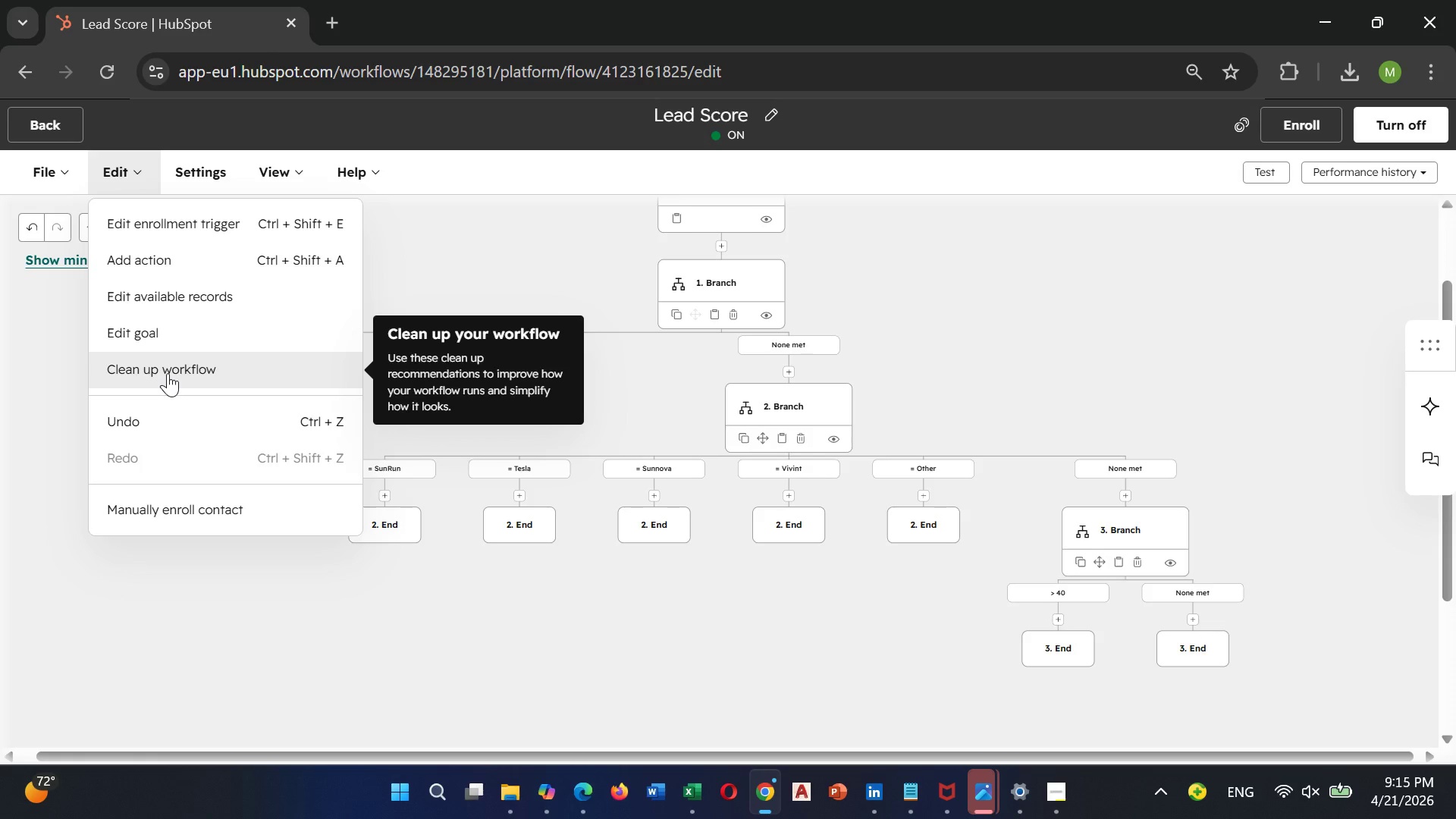 
wait(6.41)
 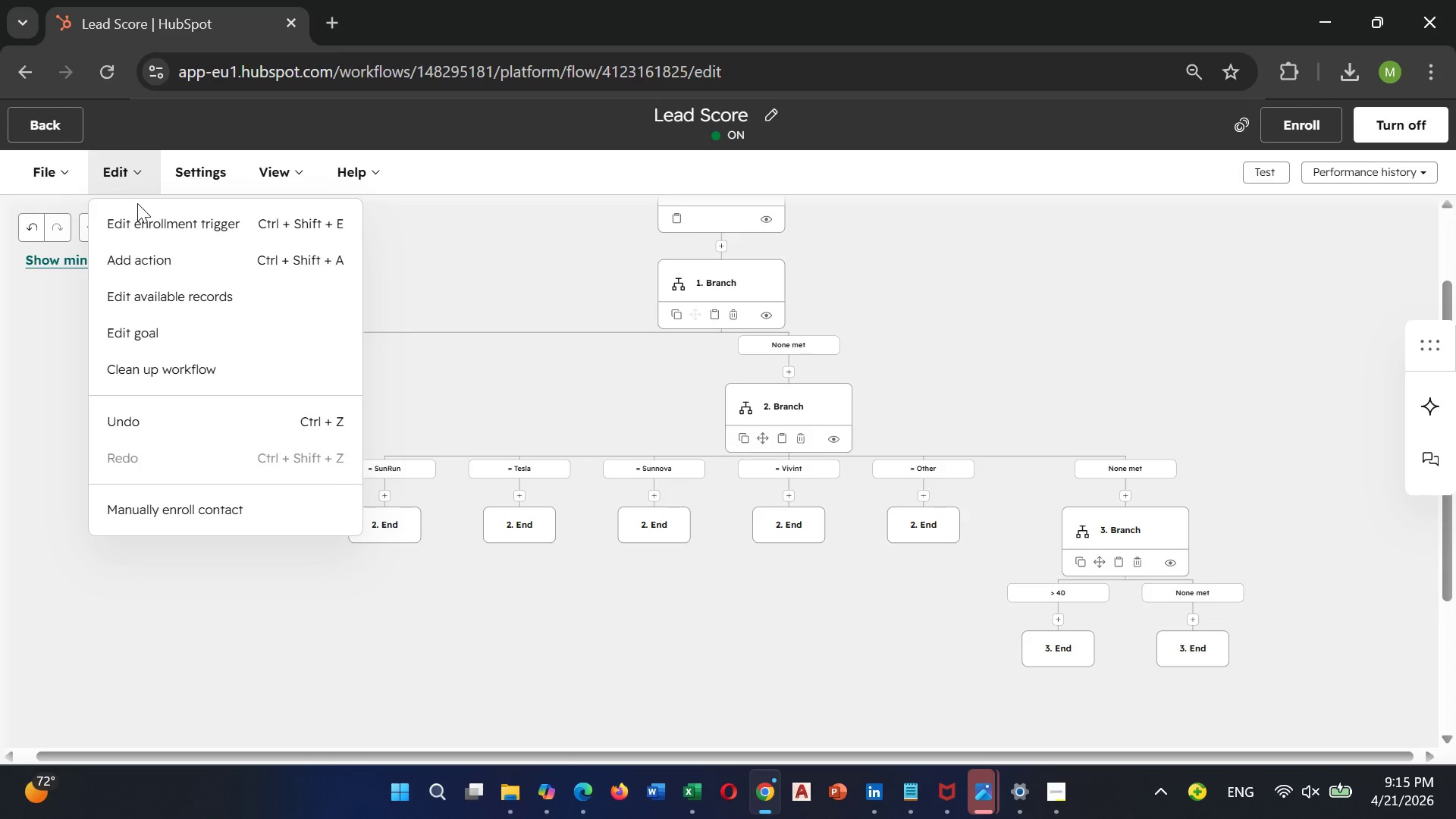 
left_click([143, 409])
 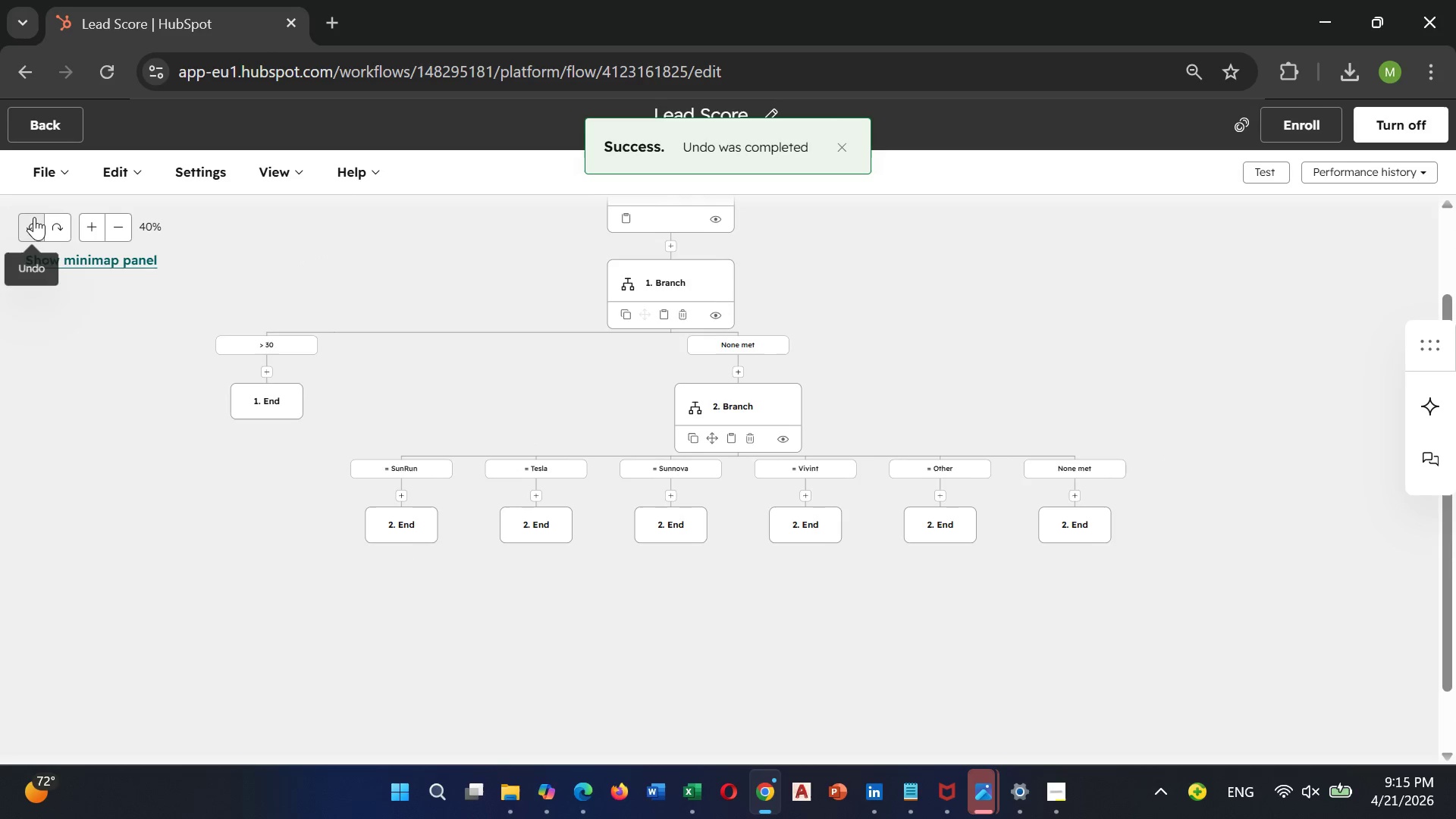 
left_click([34, 217])
 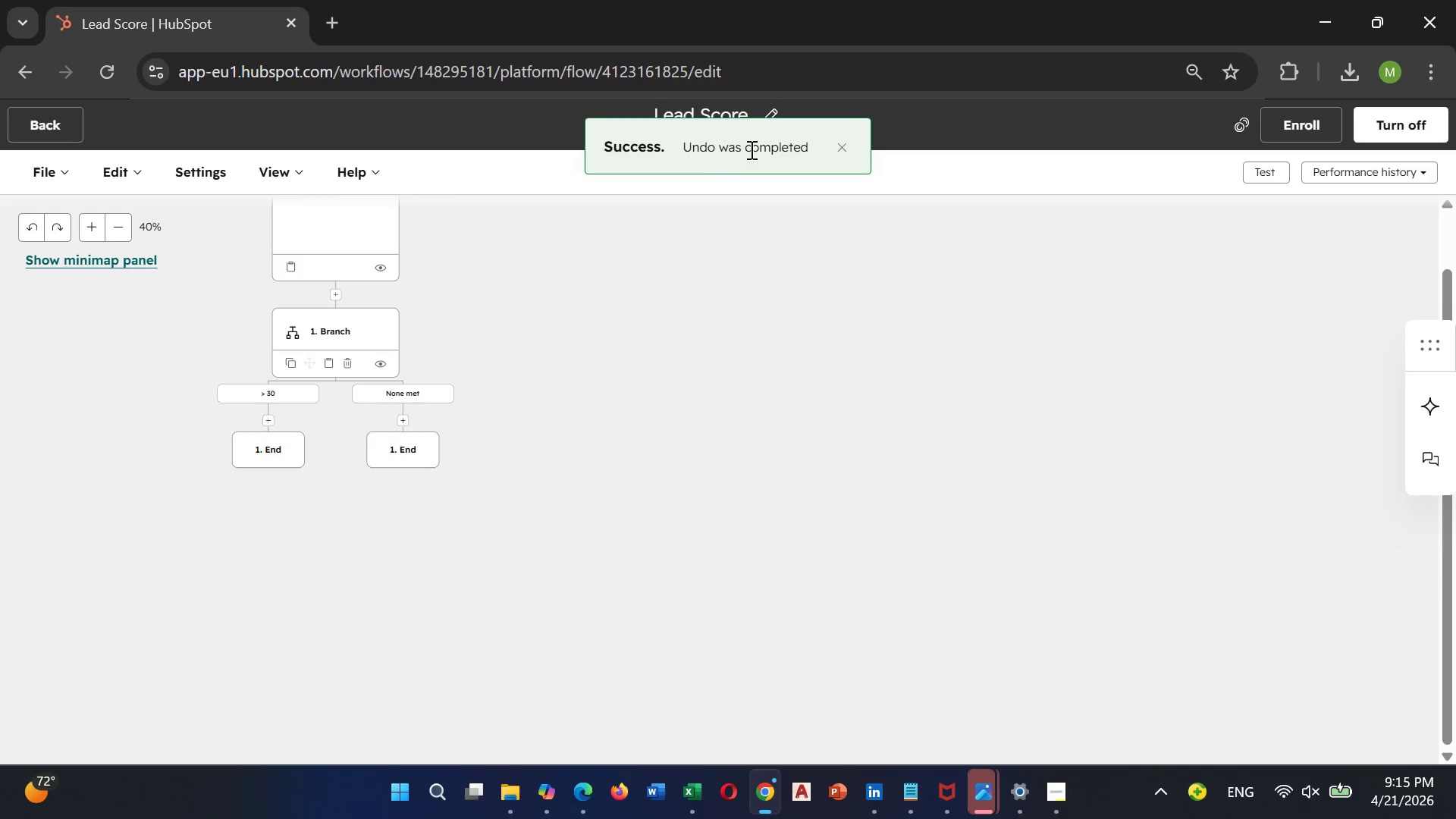 
left_click([838, 152])
 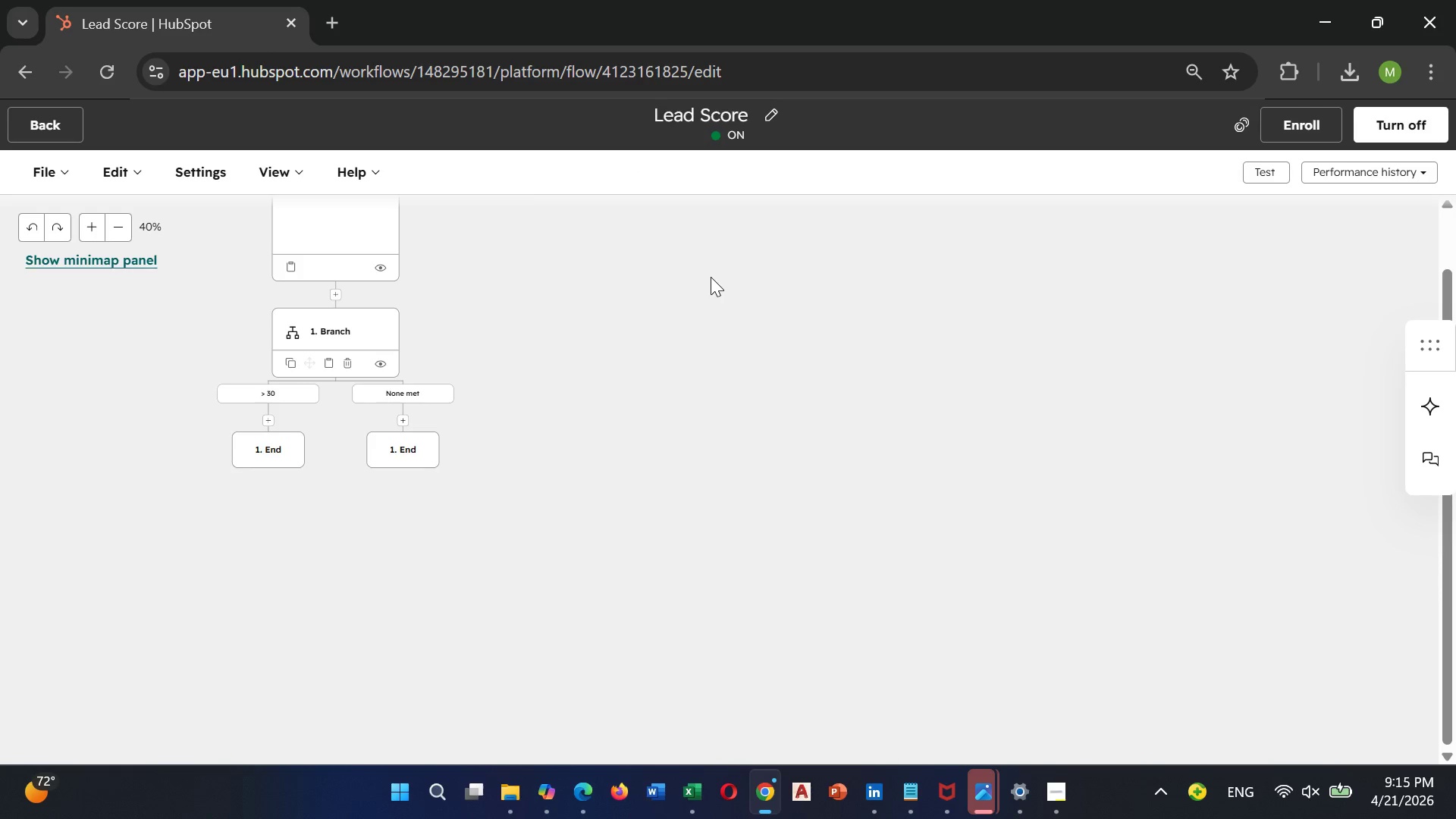 
scroll: coordinate [710, 276], scroll_direction: up, amount: 3.0
 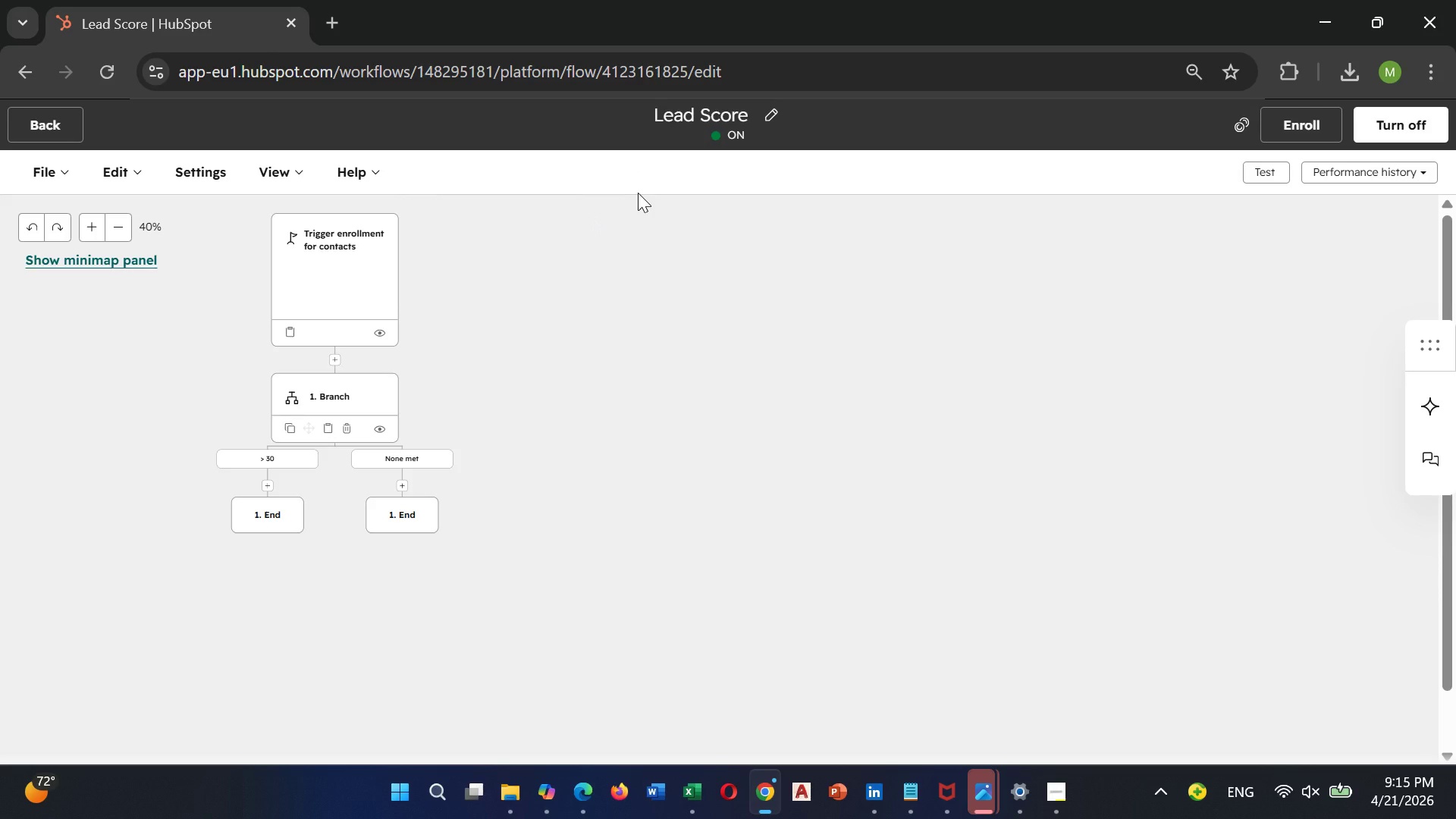 
wait(39.49)
 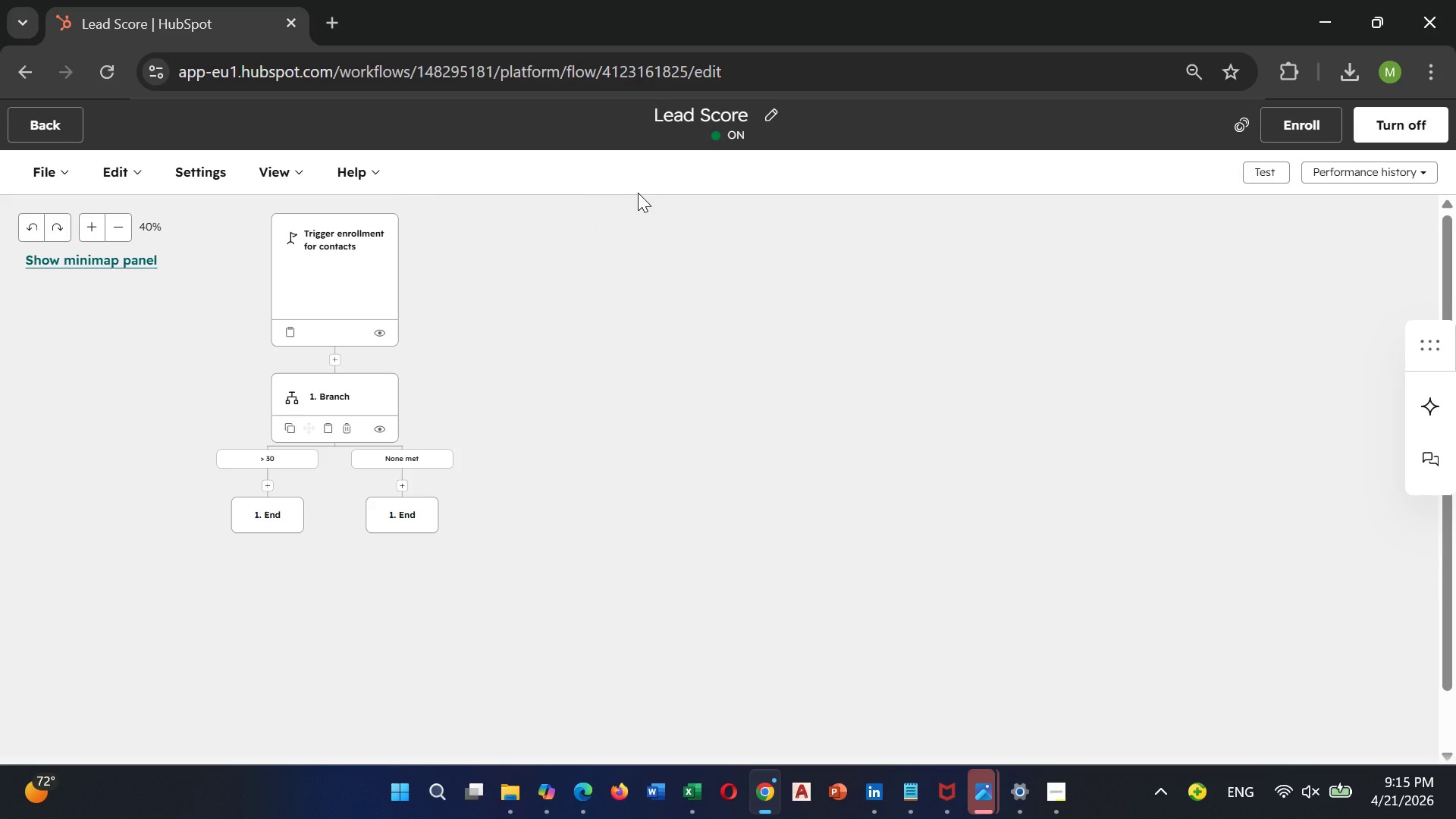 
scroll: coordinate [639, 192], scroll_direction: up, amount: 1.0
 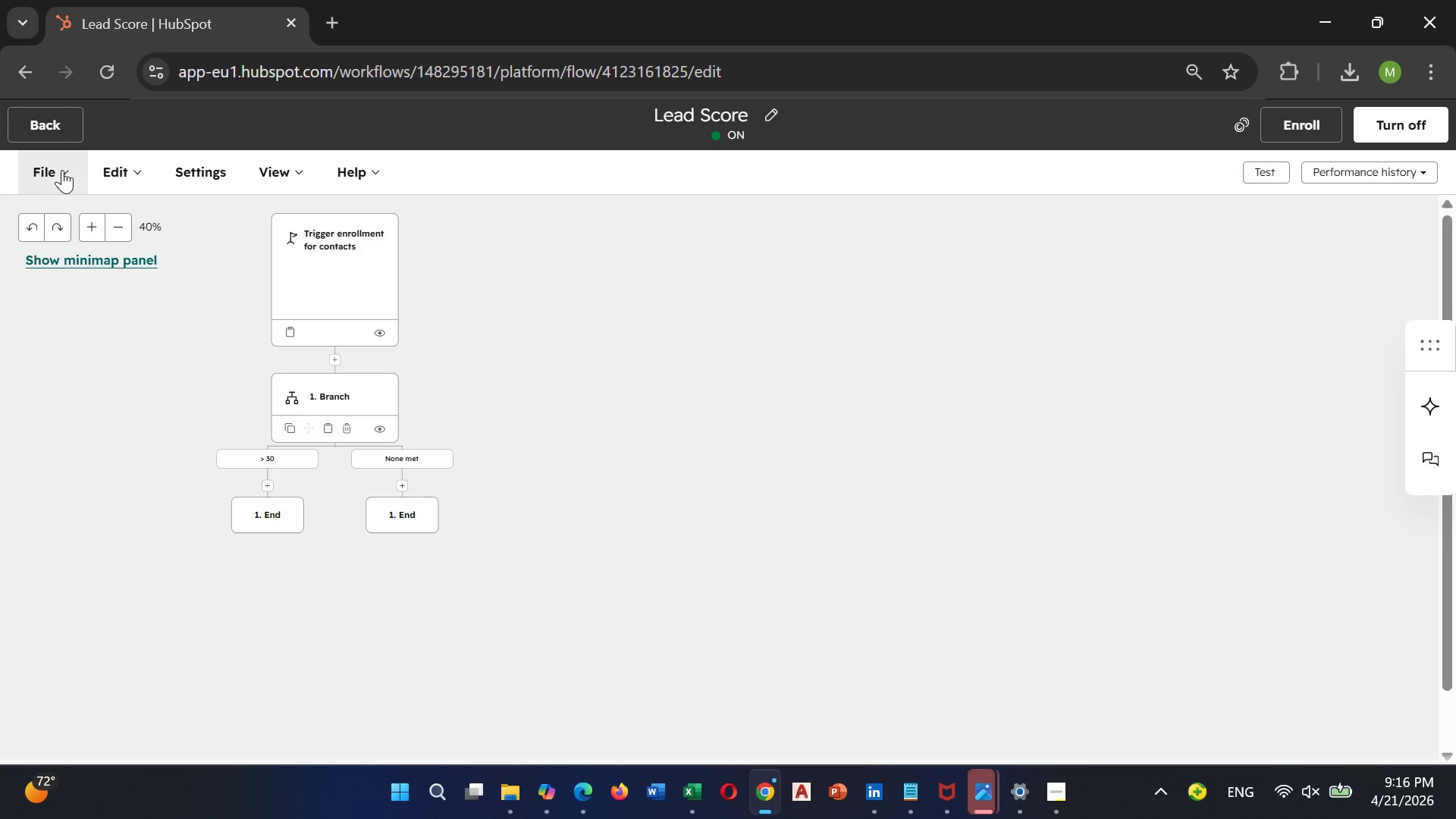 
wait(32.62)
 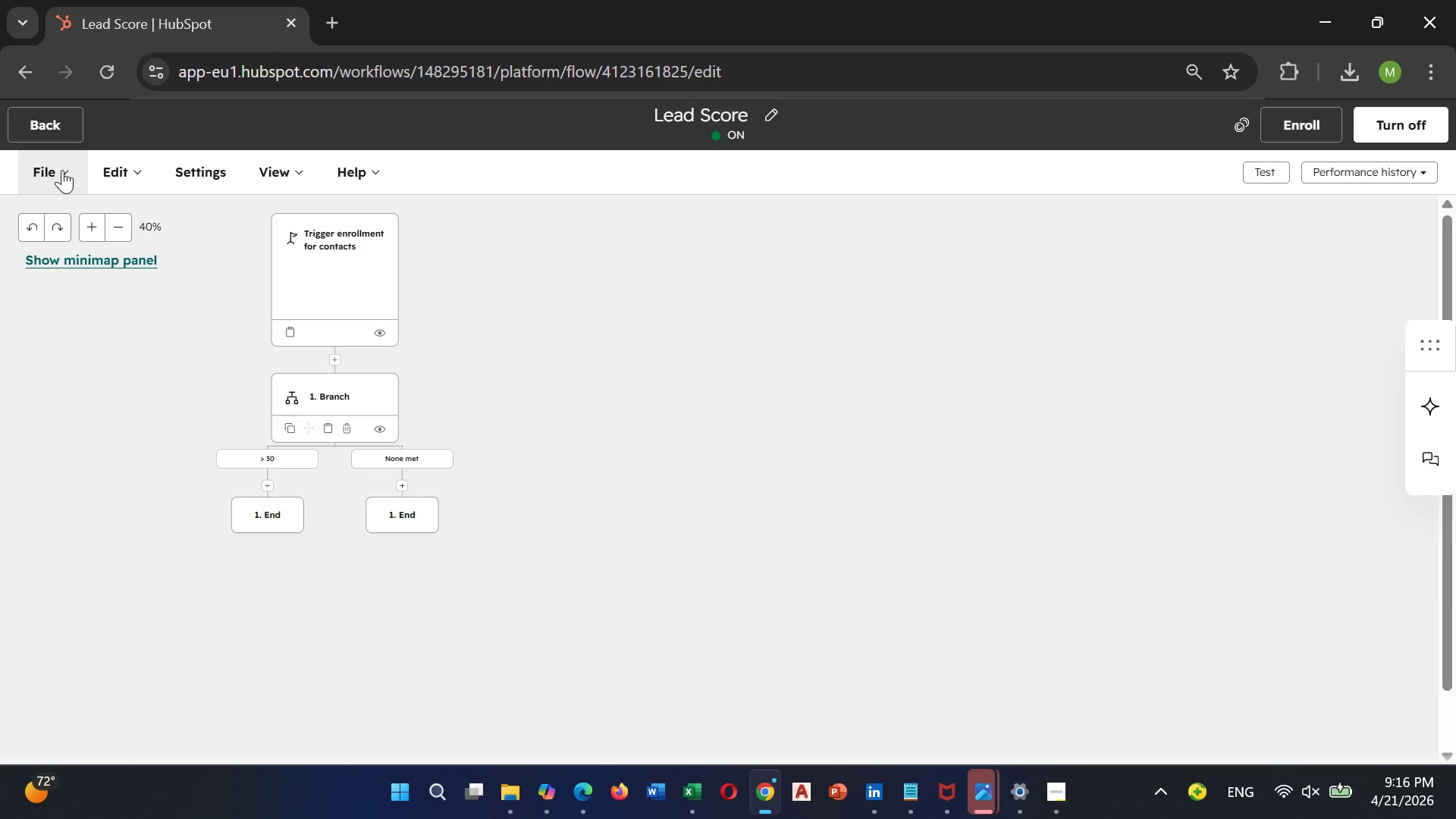 
scroll: coordinate [792, 554], scroll_direction: up, amount: 1.0
 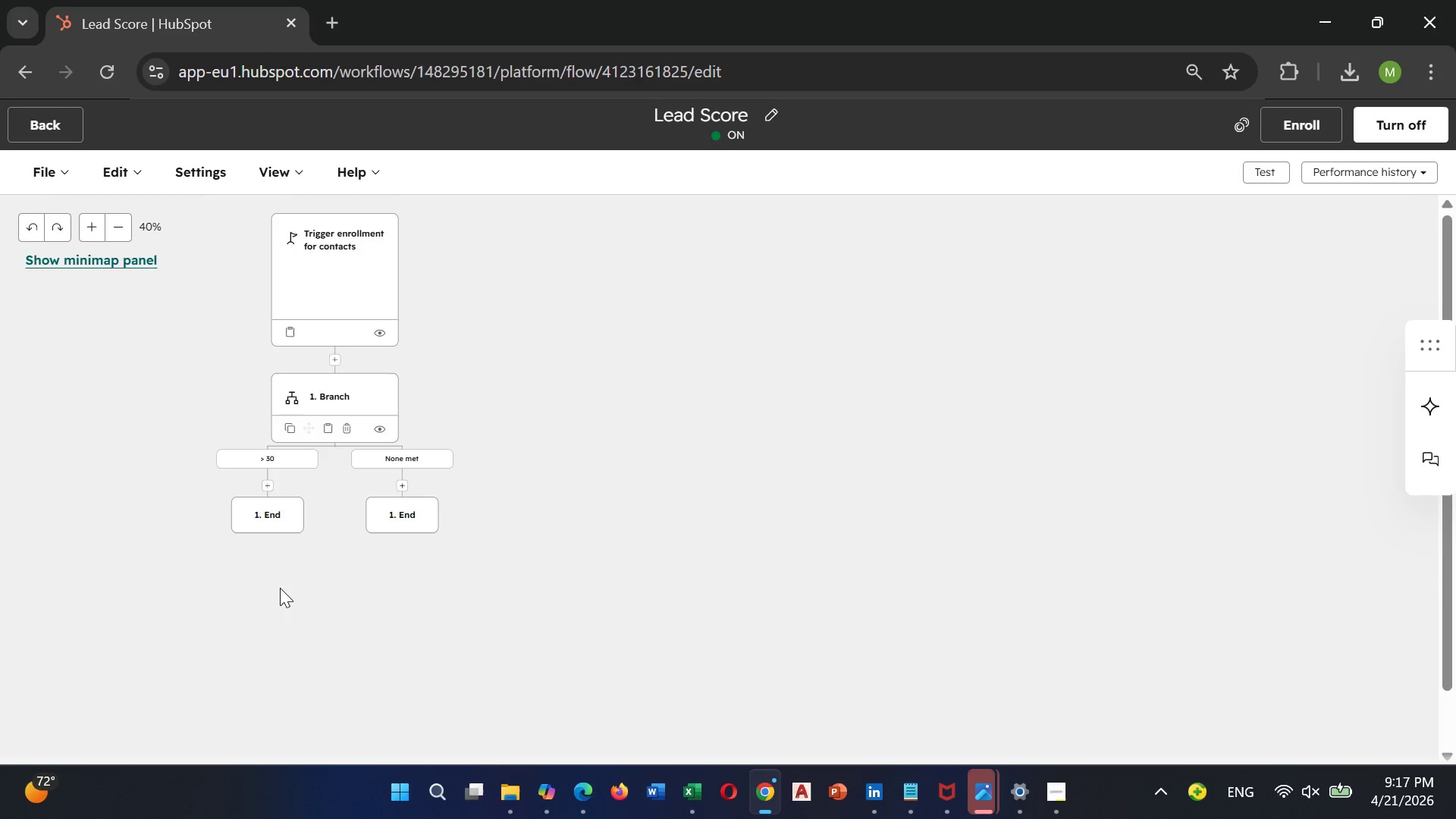 
wait(32.58)
 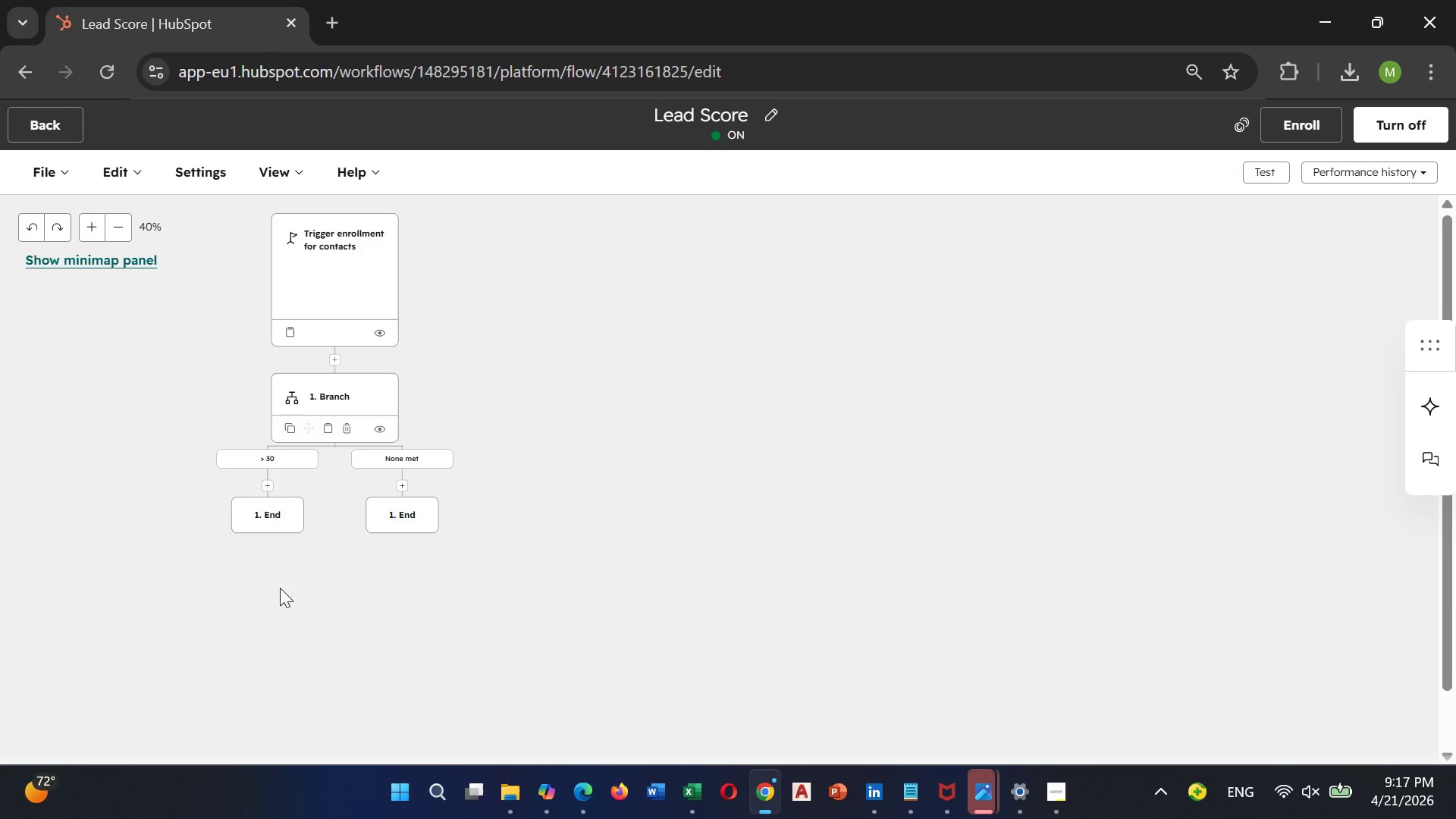 
scroll: coordinate [337, 623], scroll_direction: down, amount: 3.0
 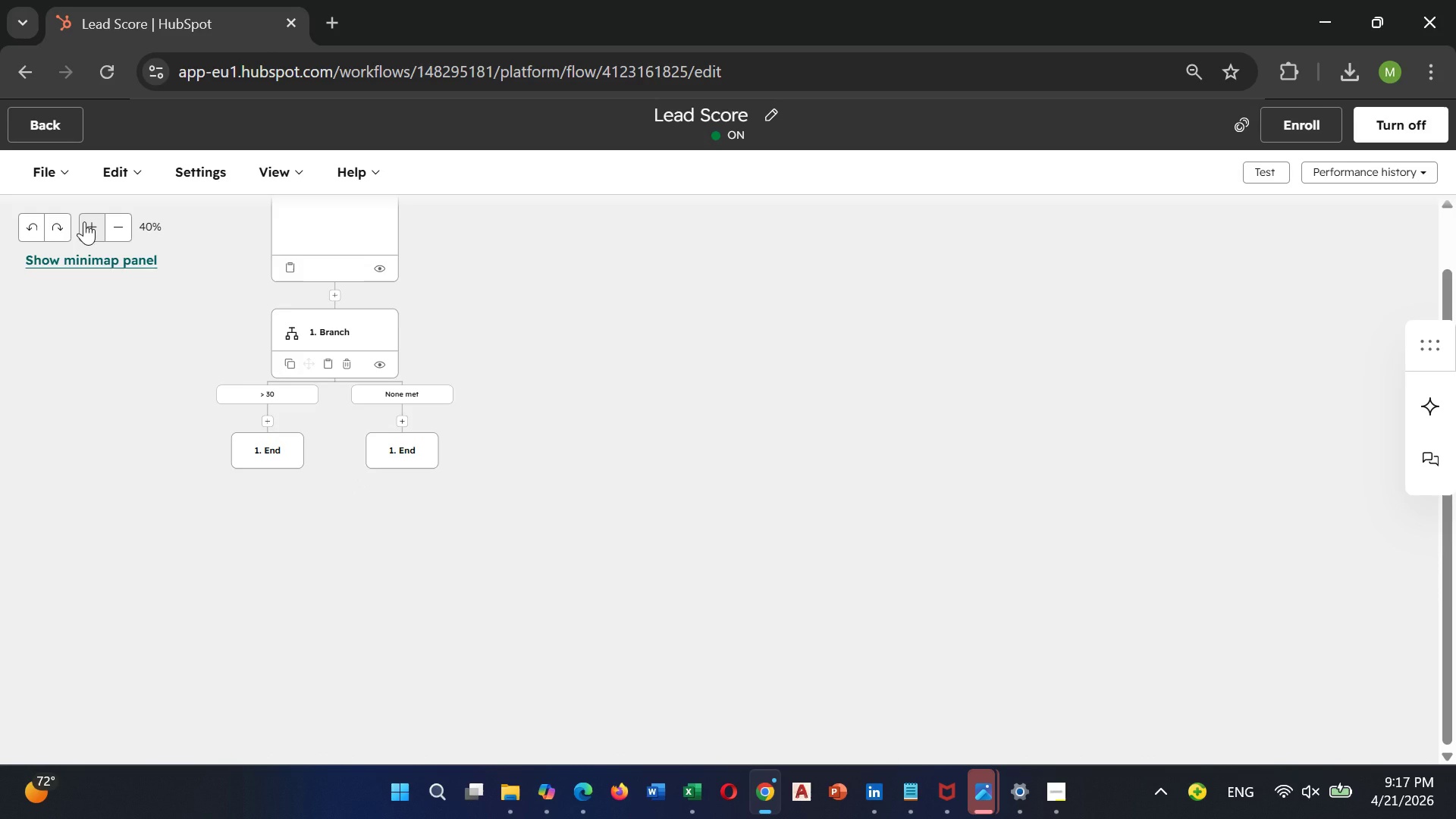 
left_click([84, 221])
 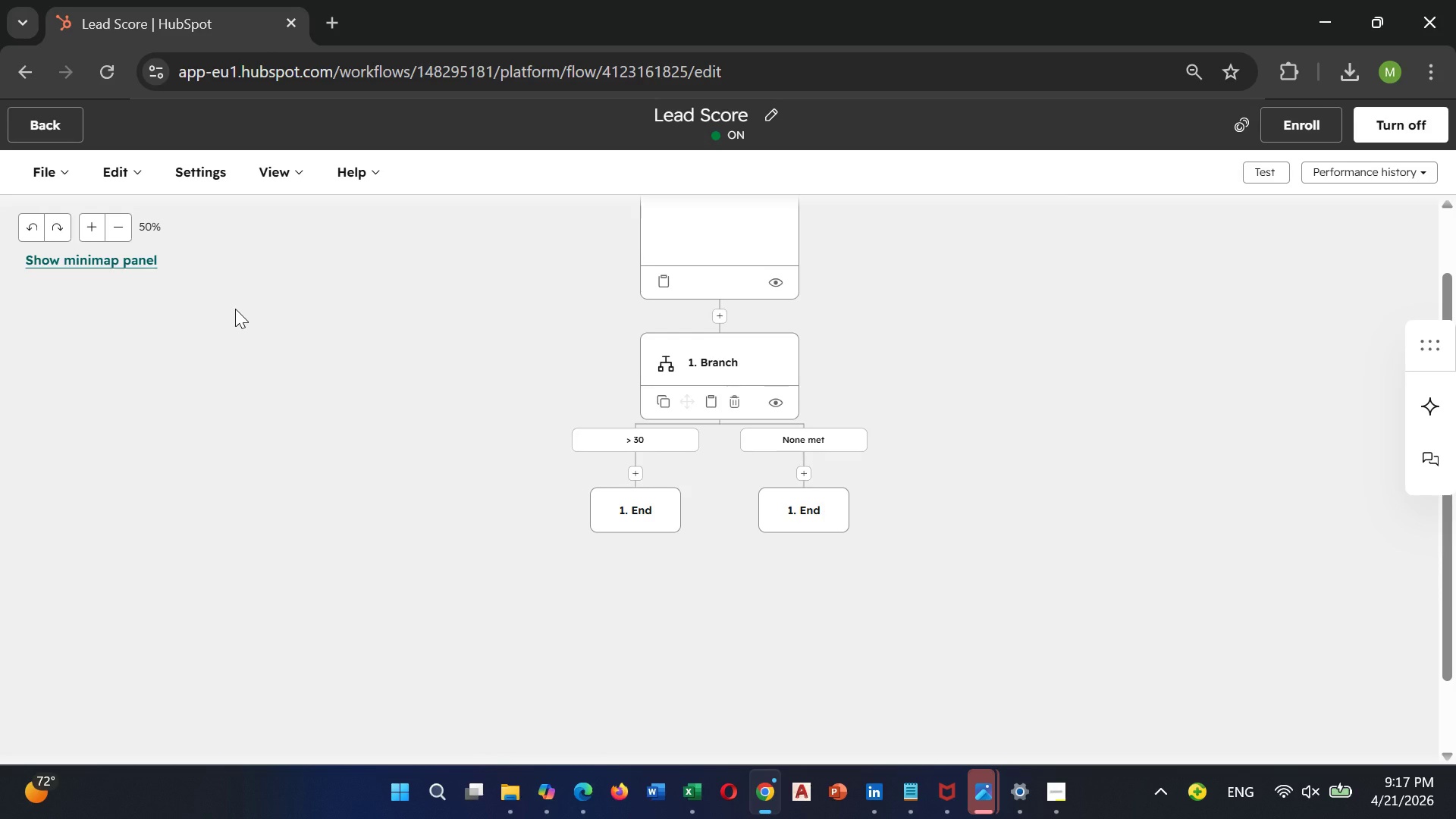 
scroll: coordinate [585, 457], scroll_direction: up, amount: 3.0
 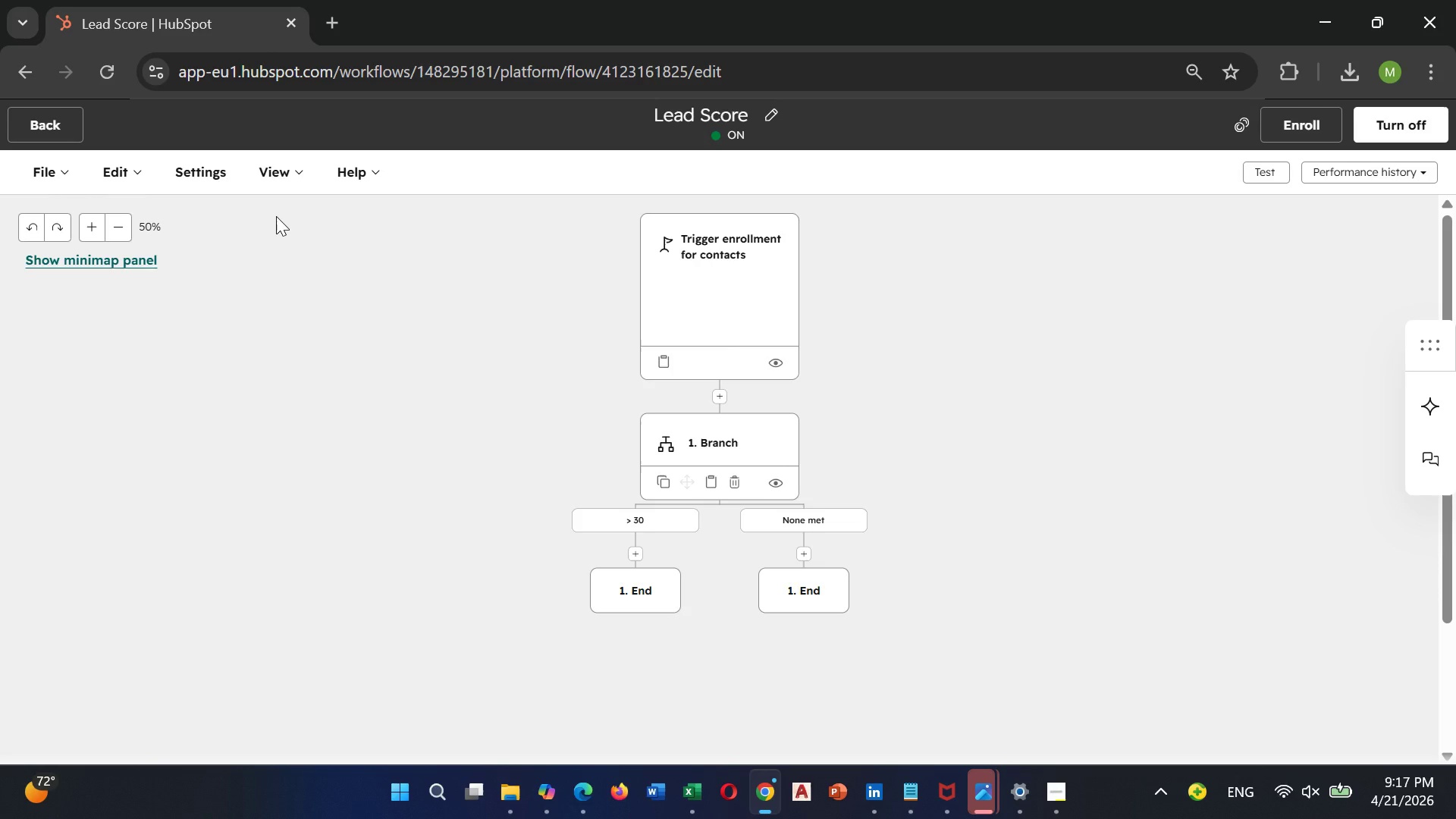 
wait(38.58)
 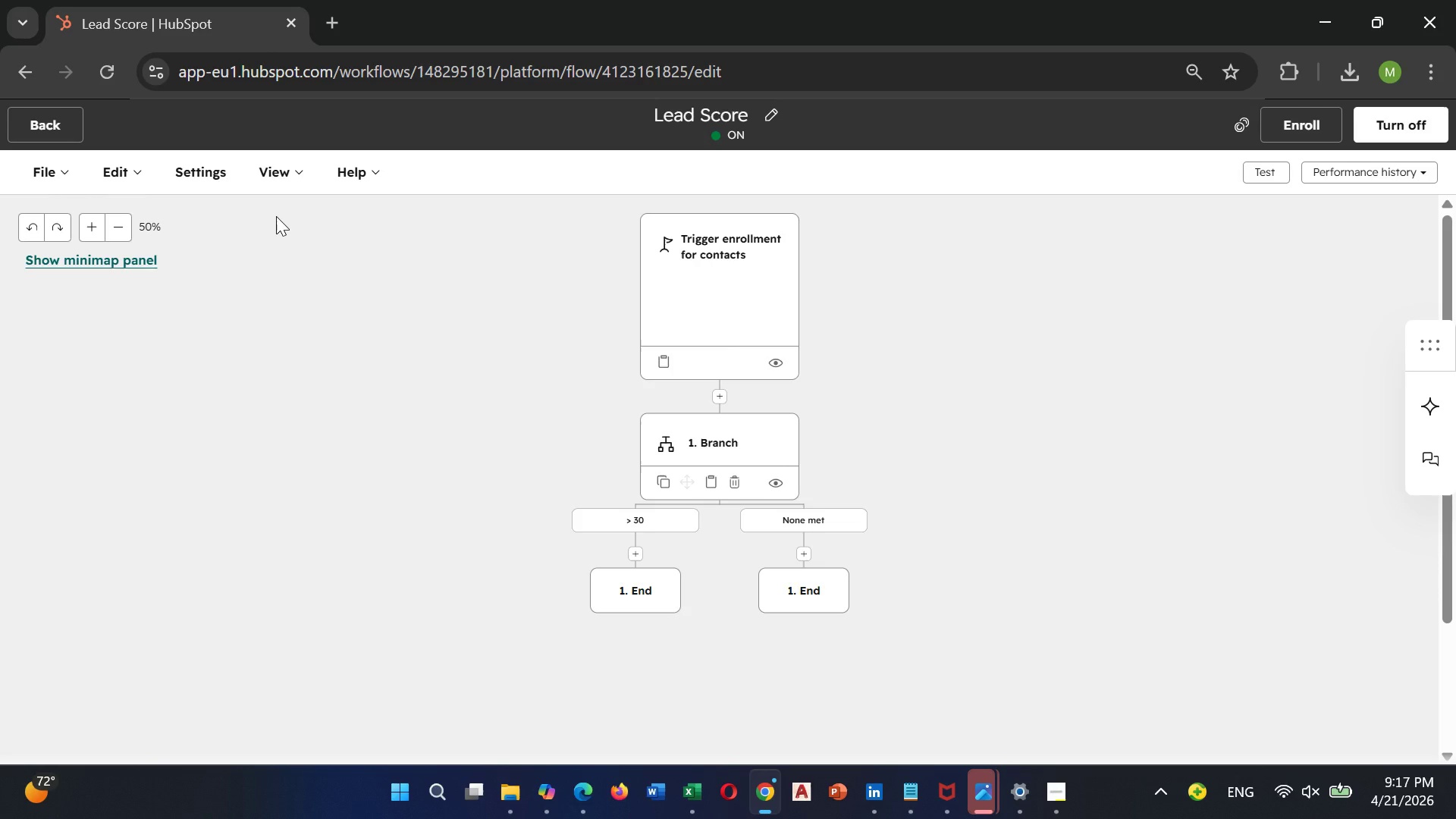 
left_click([96, 224])
 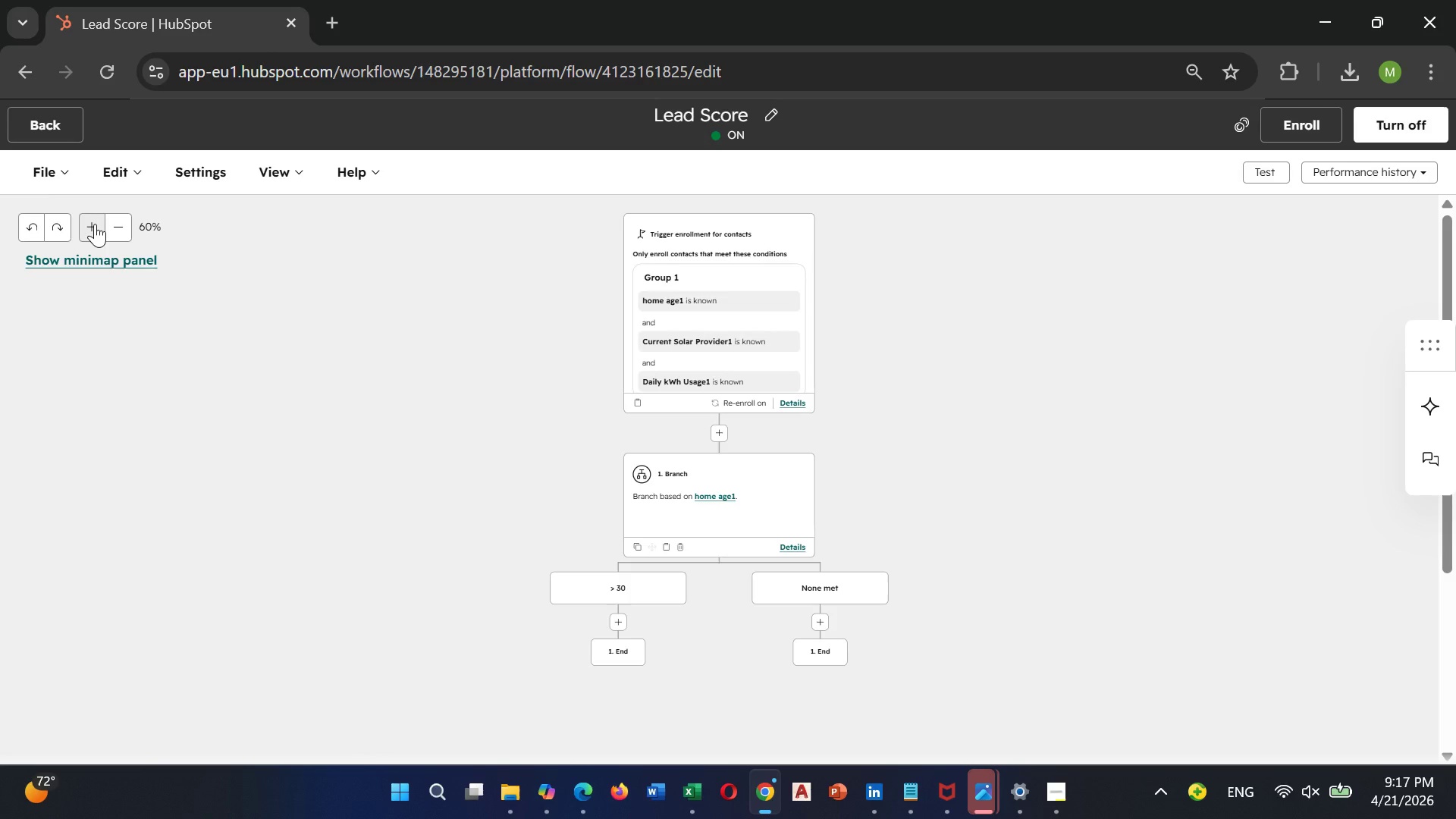 
left_click([95, 223])
 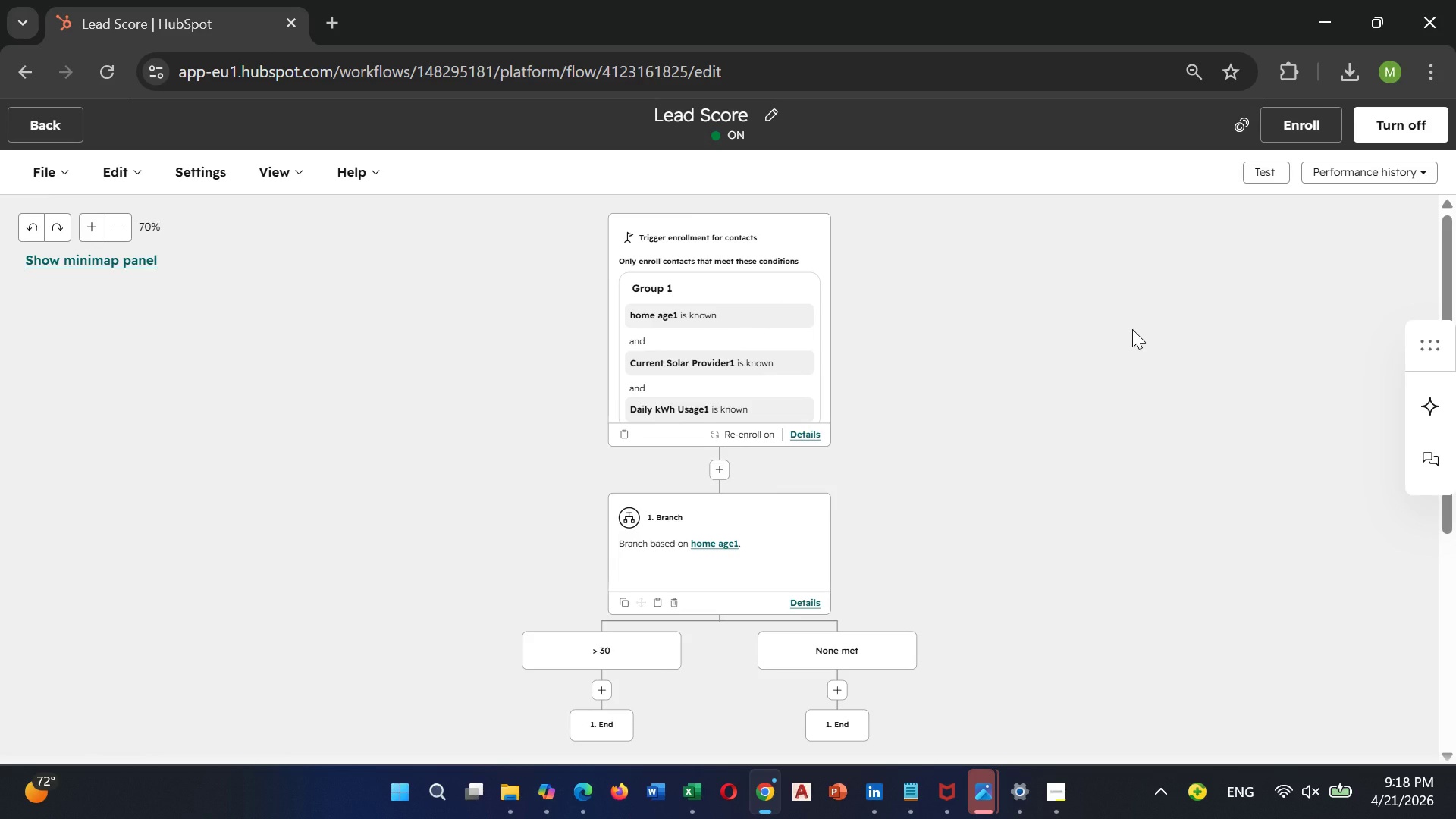 
wait(61.56)
 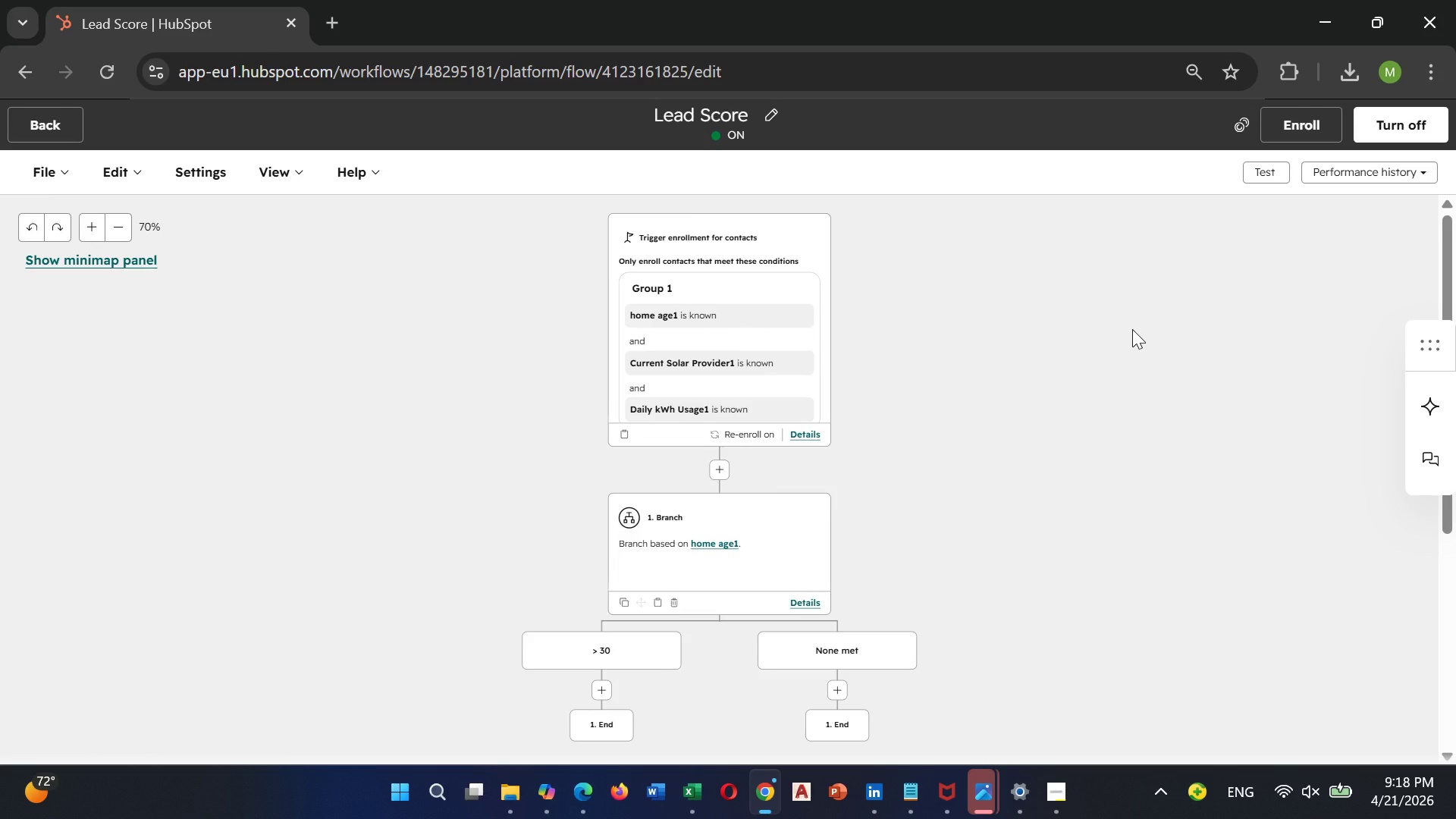 
scroll: coordinate [981, 487], scroll_direction: down, amount: 1.0
 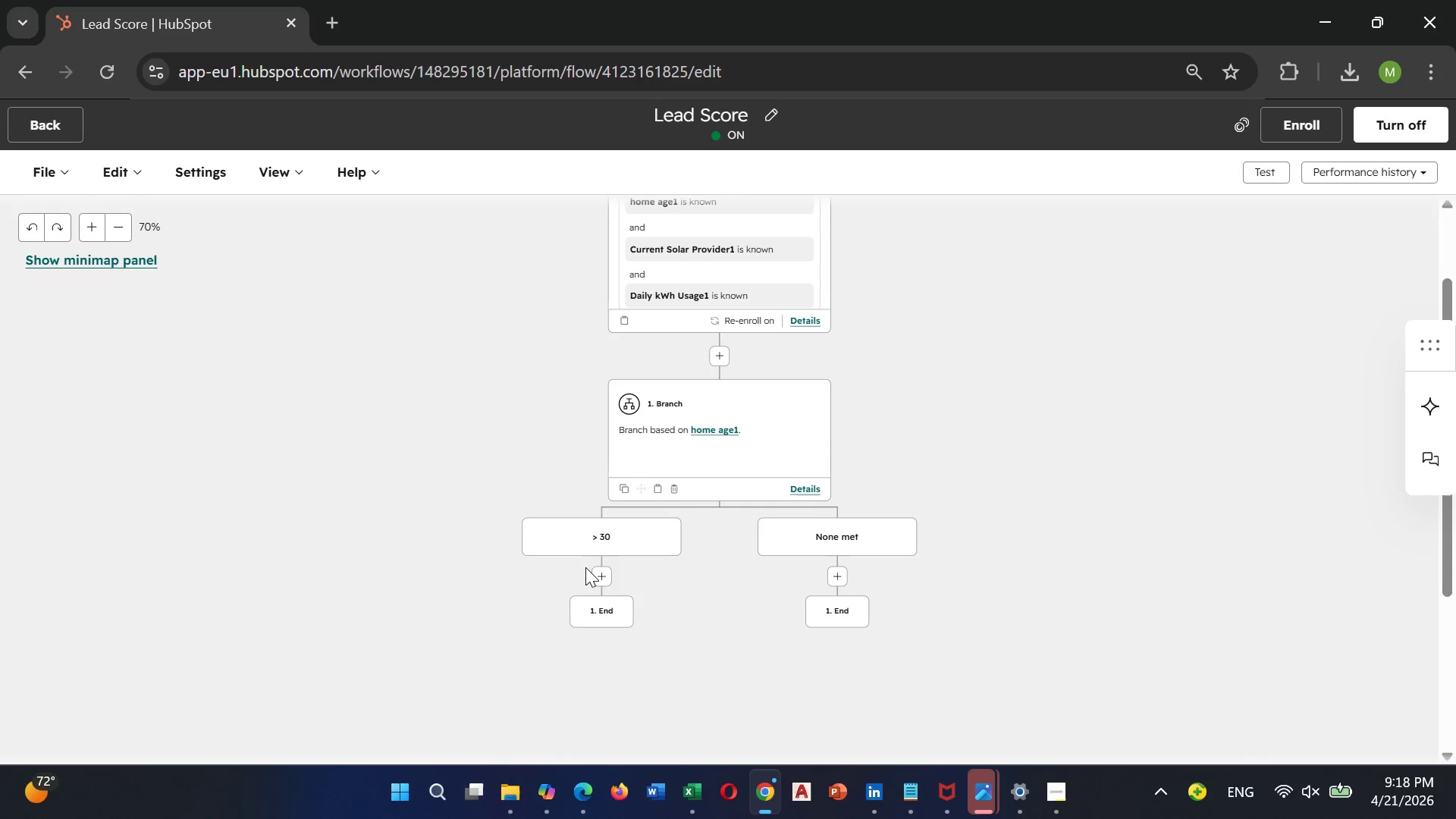 
left_click([604, 572])
 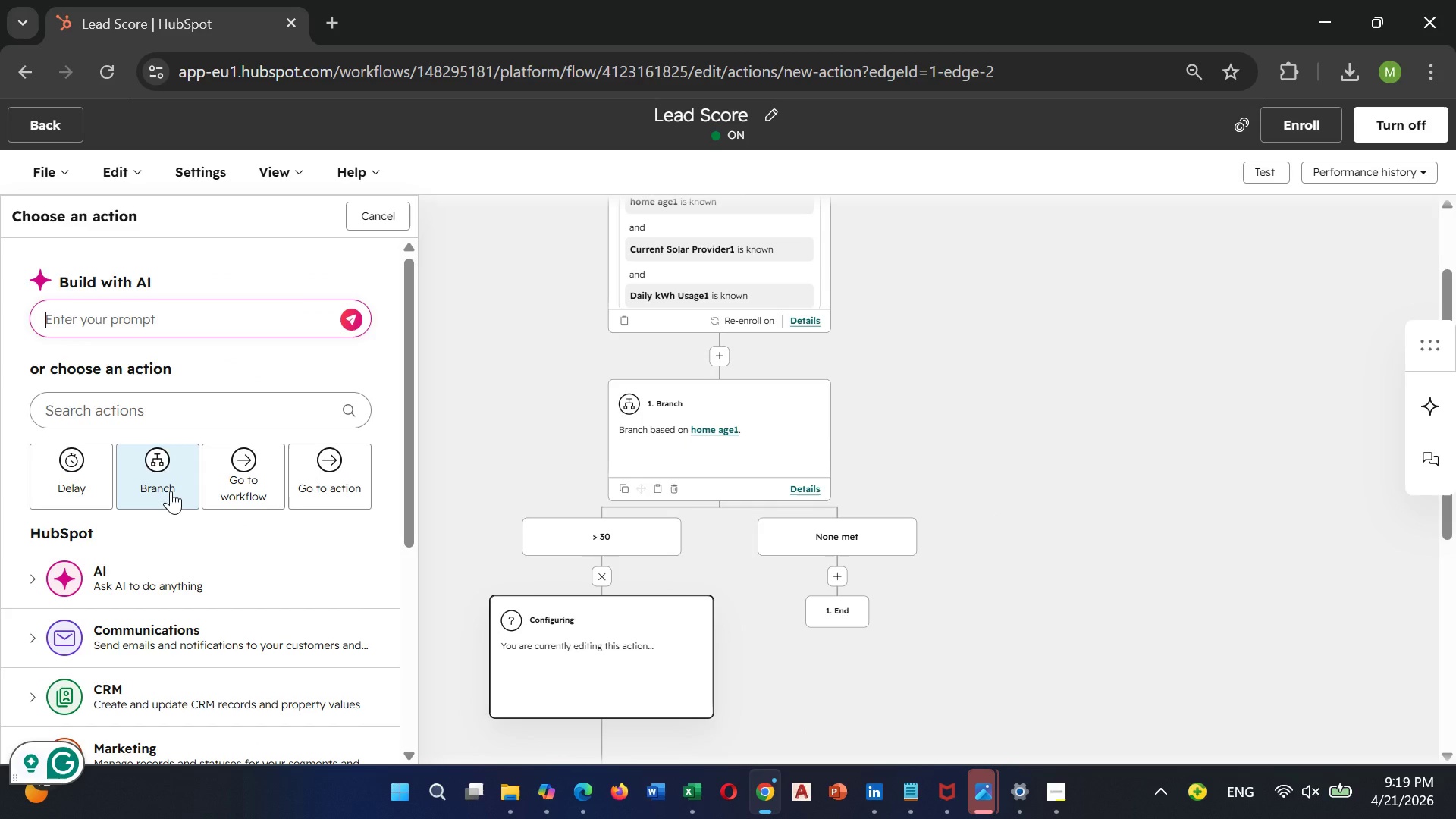 
wait(11.17)
 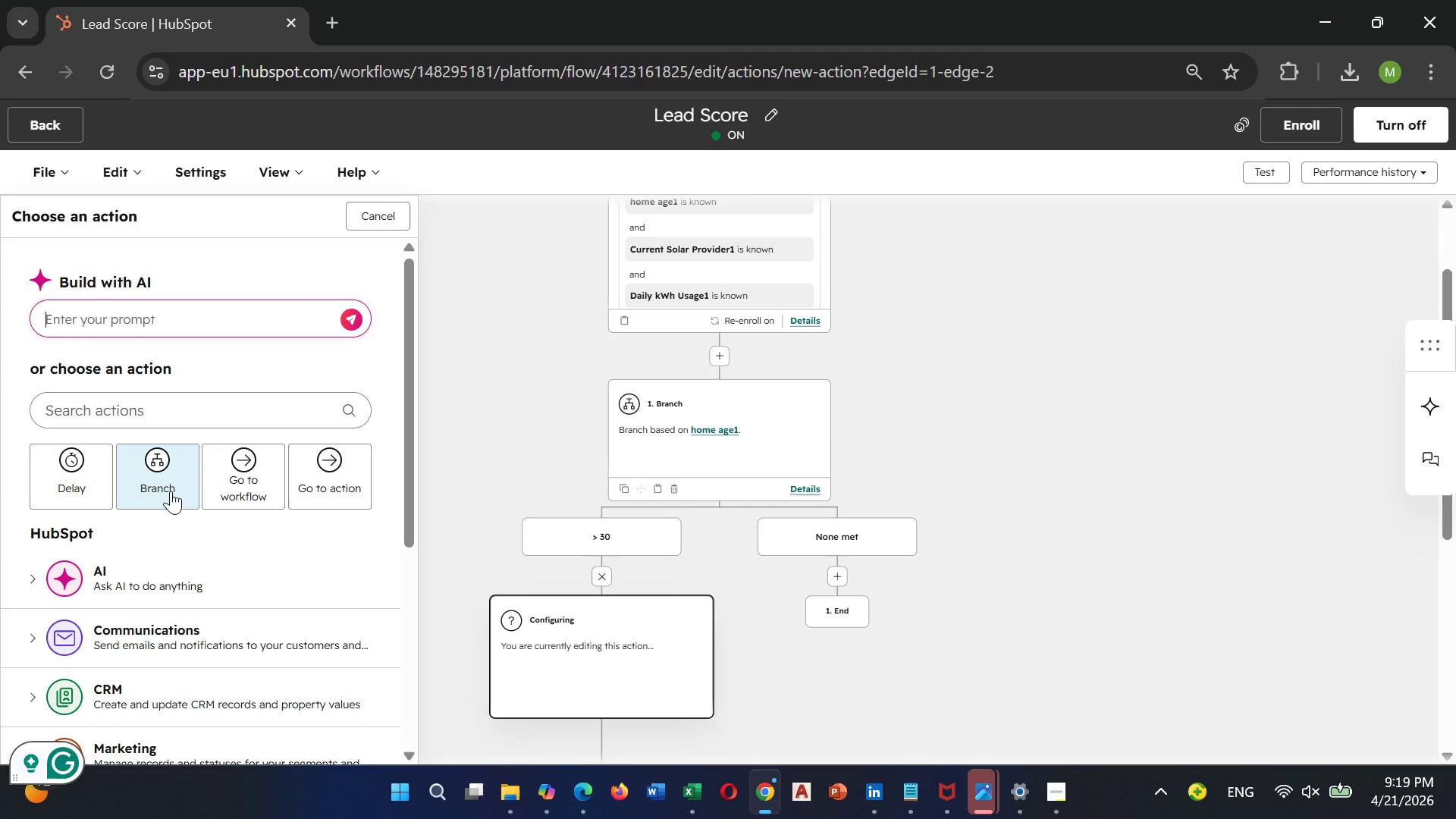 
left_click([171, 491])
 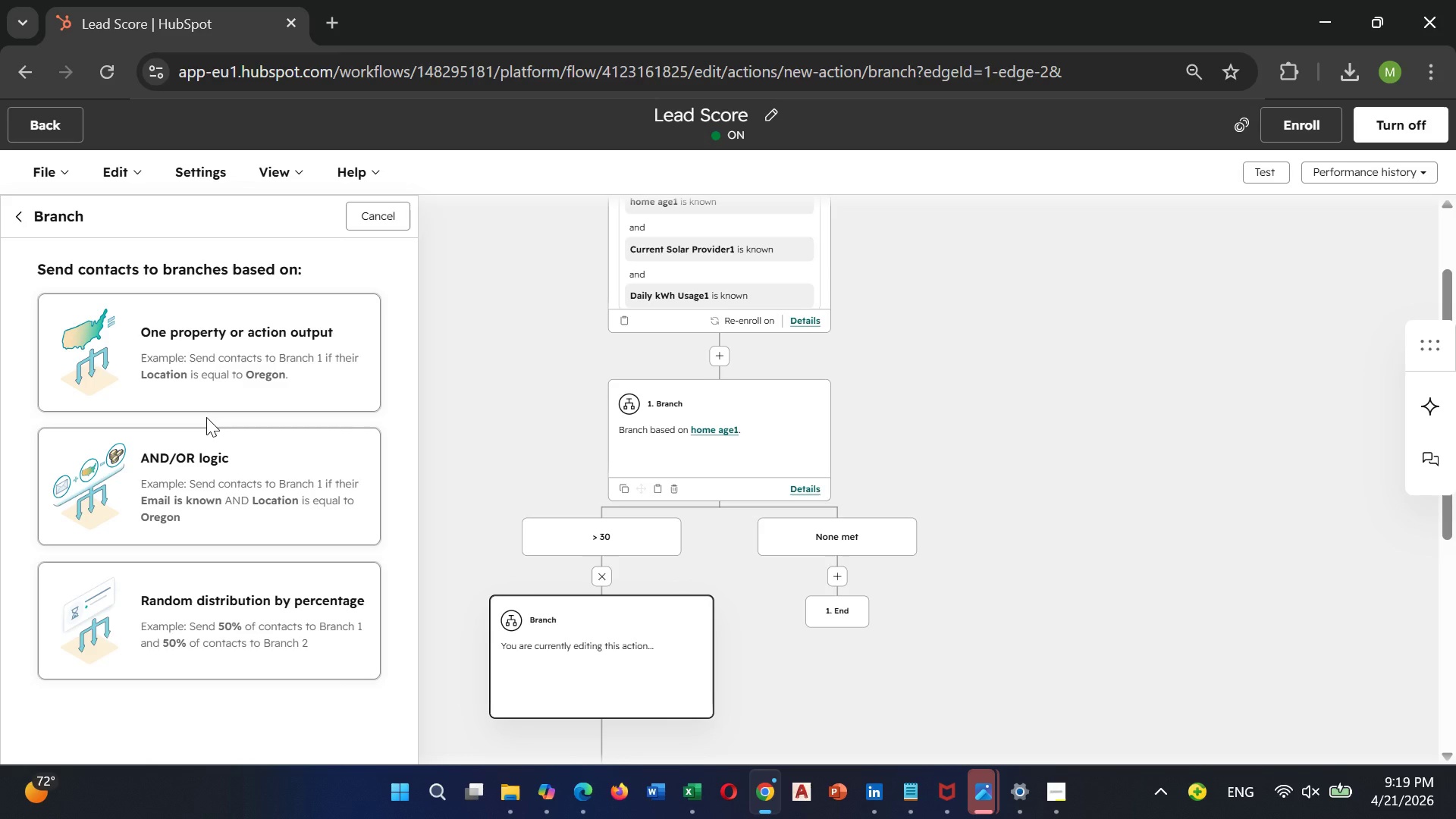 
wait(34.8)
 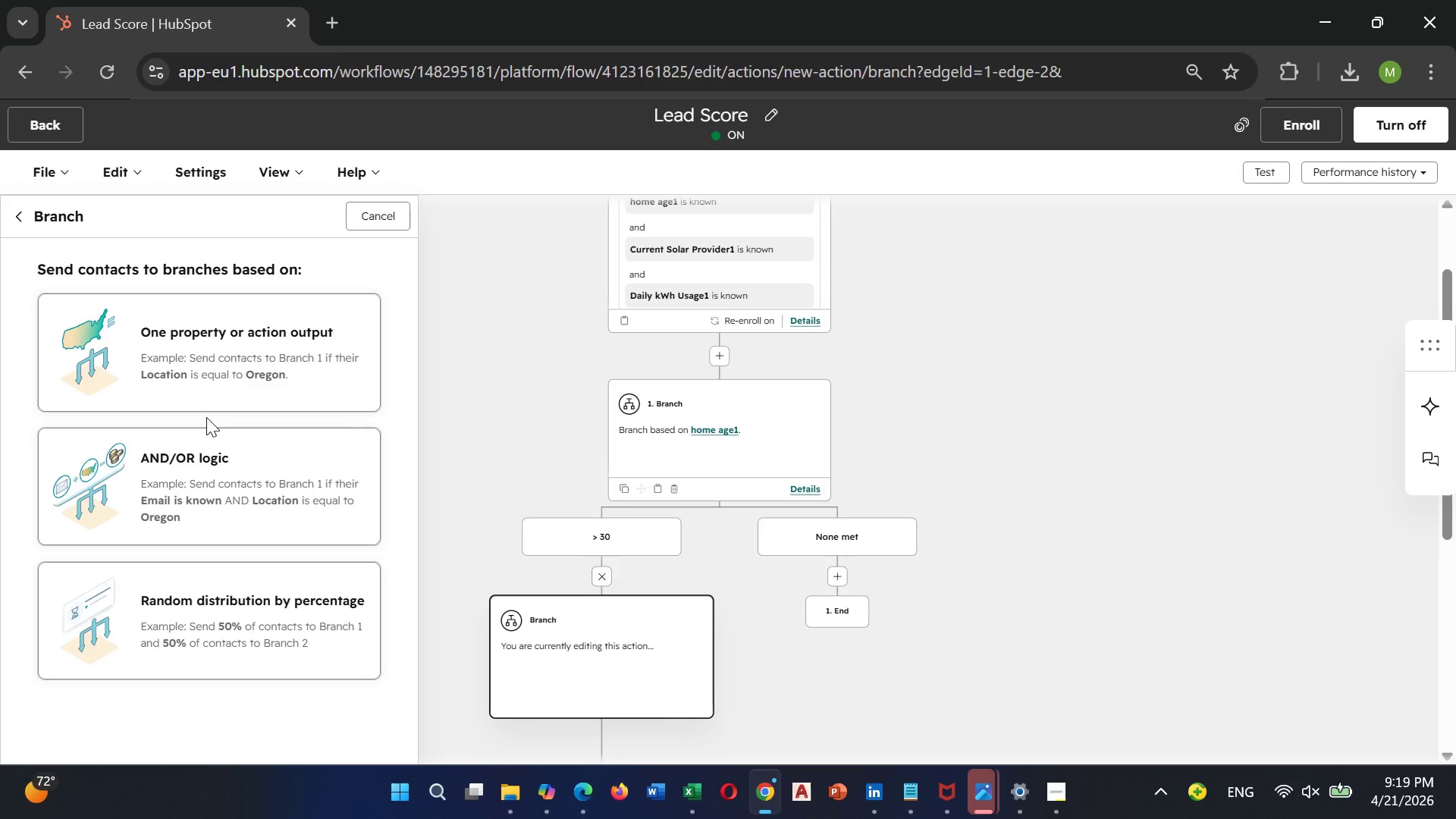 
left_click([131, 362])
 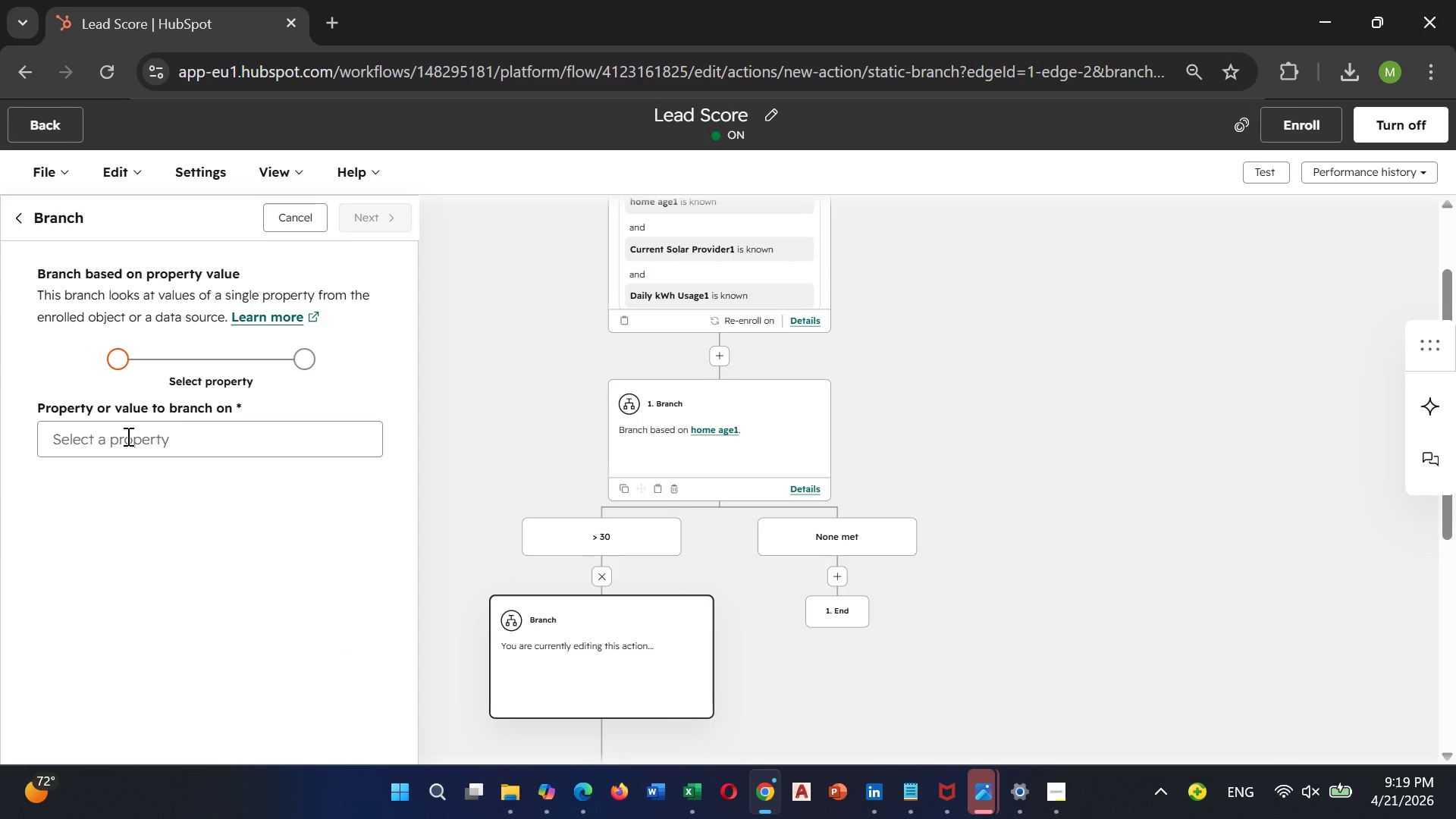 
left_click([127, 436])
 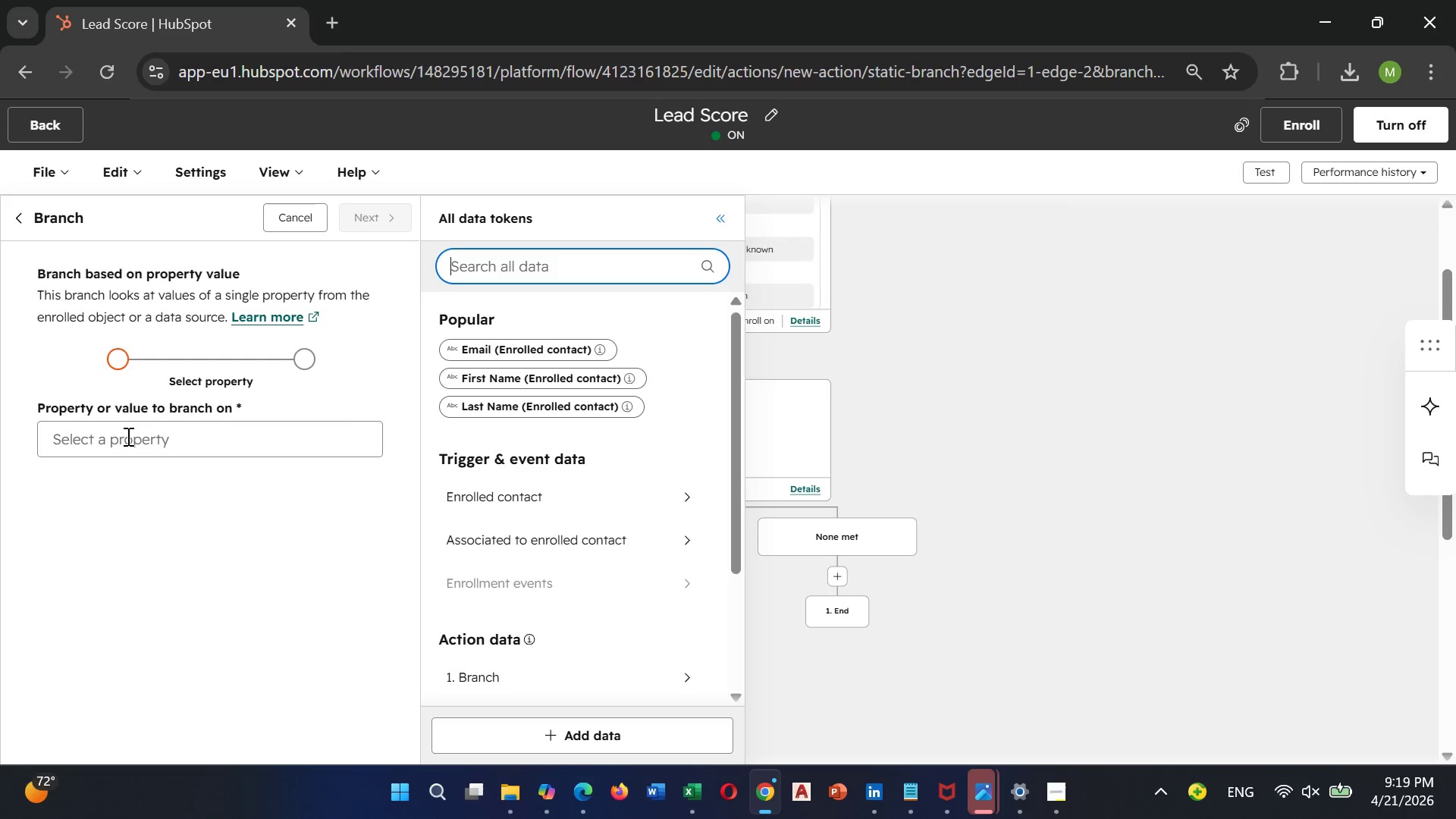 
wait(8.56)
 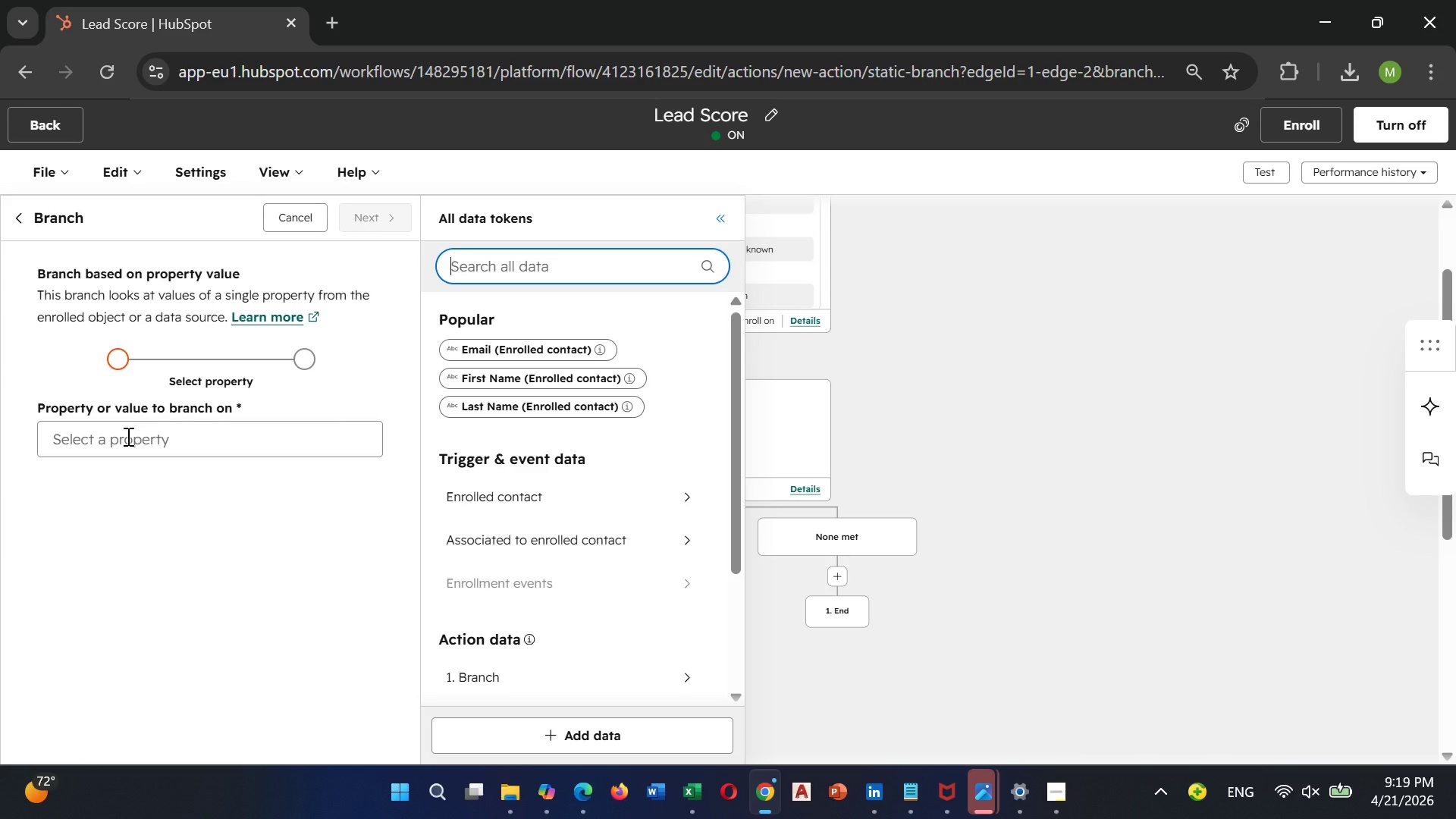 
type(Lead)
 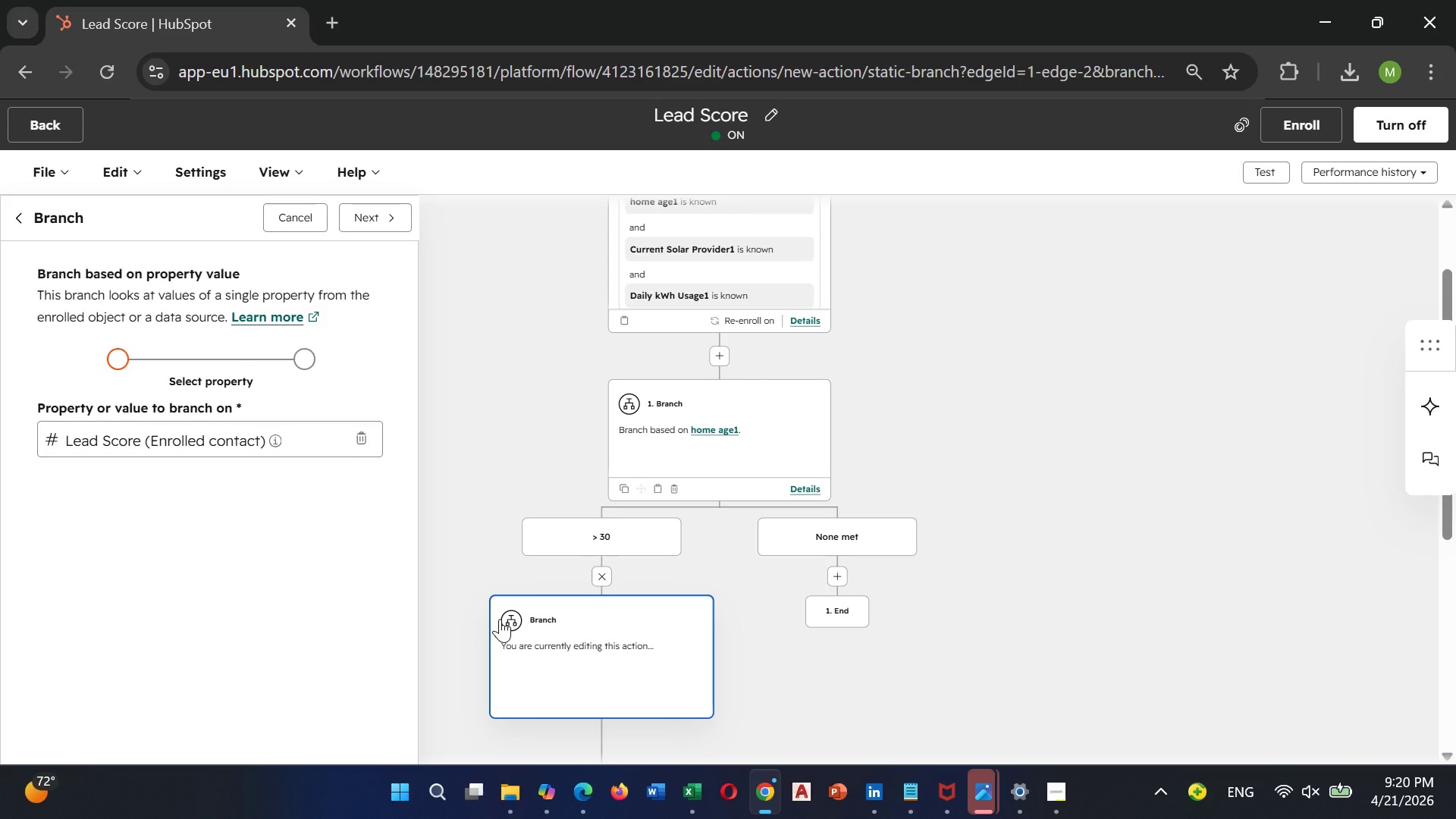 
wait(16.75)
 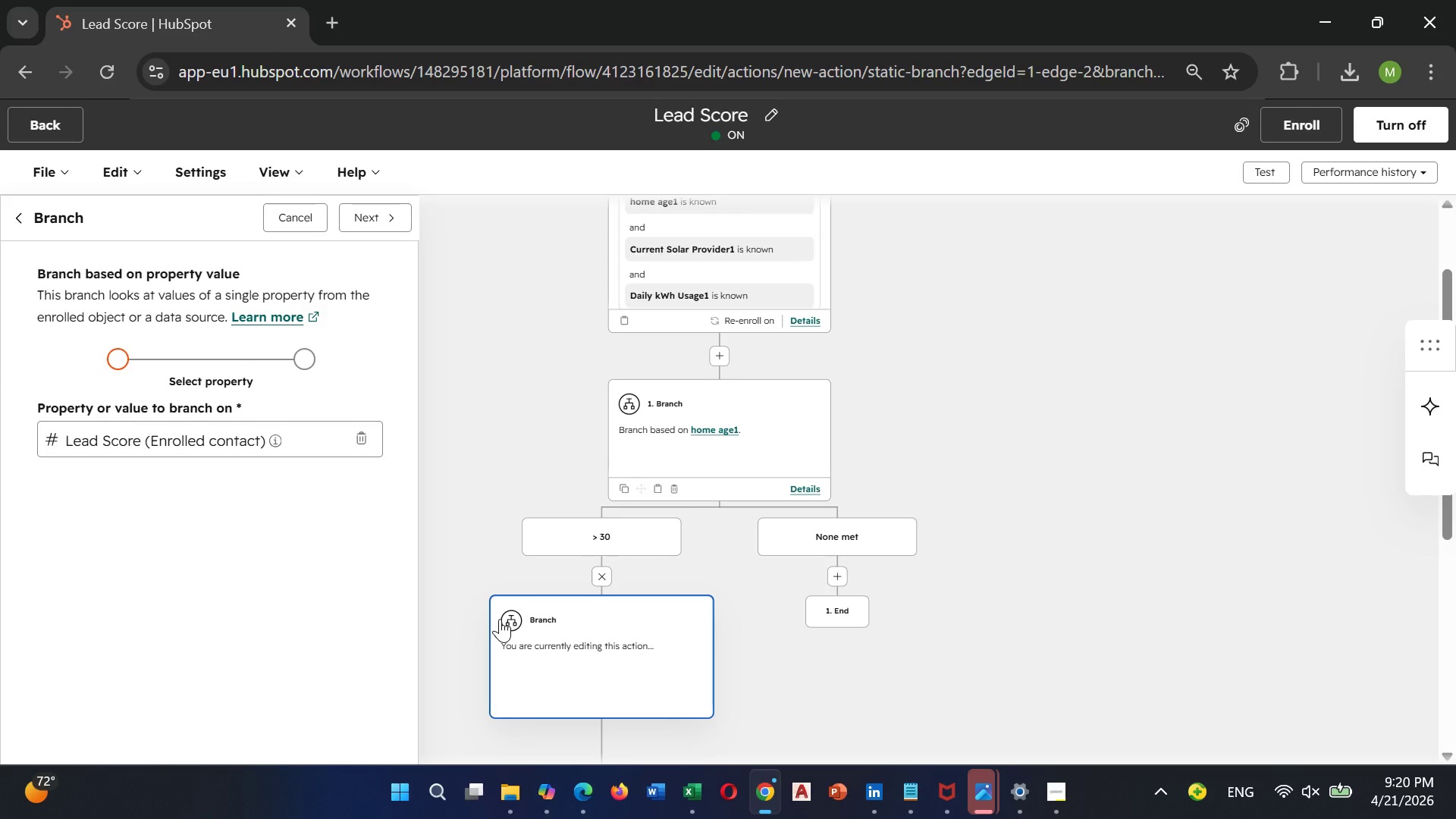 
left_click([364, 214])
 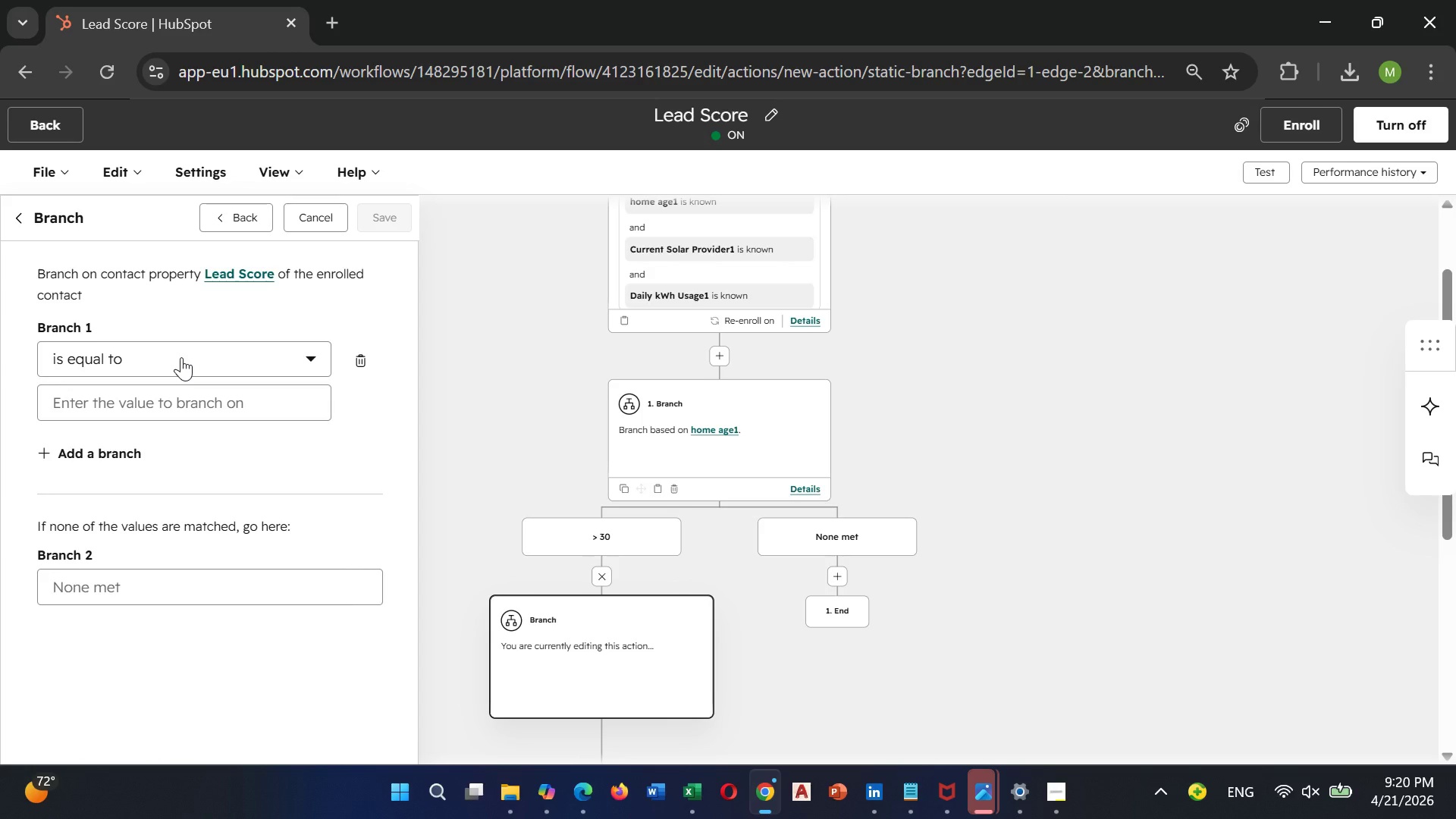 
wait(28.42)
 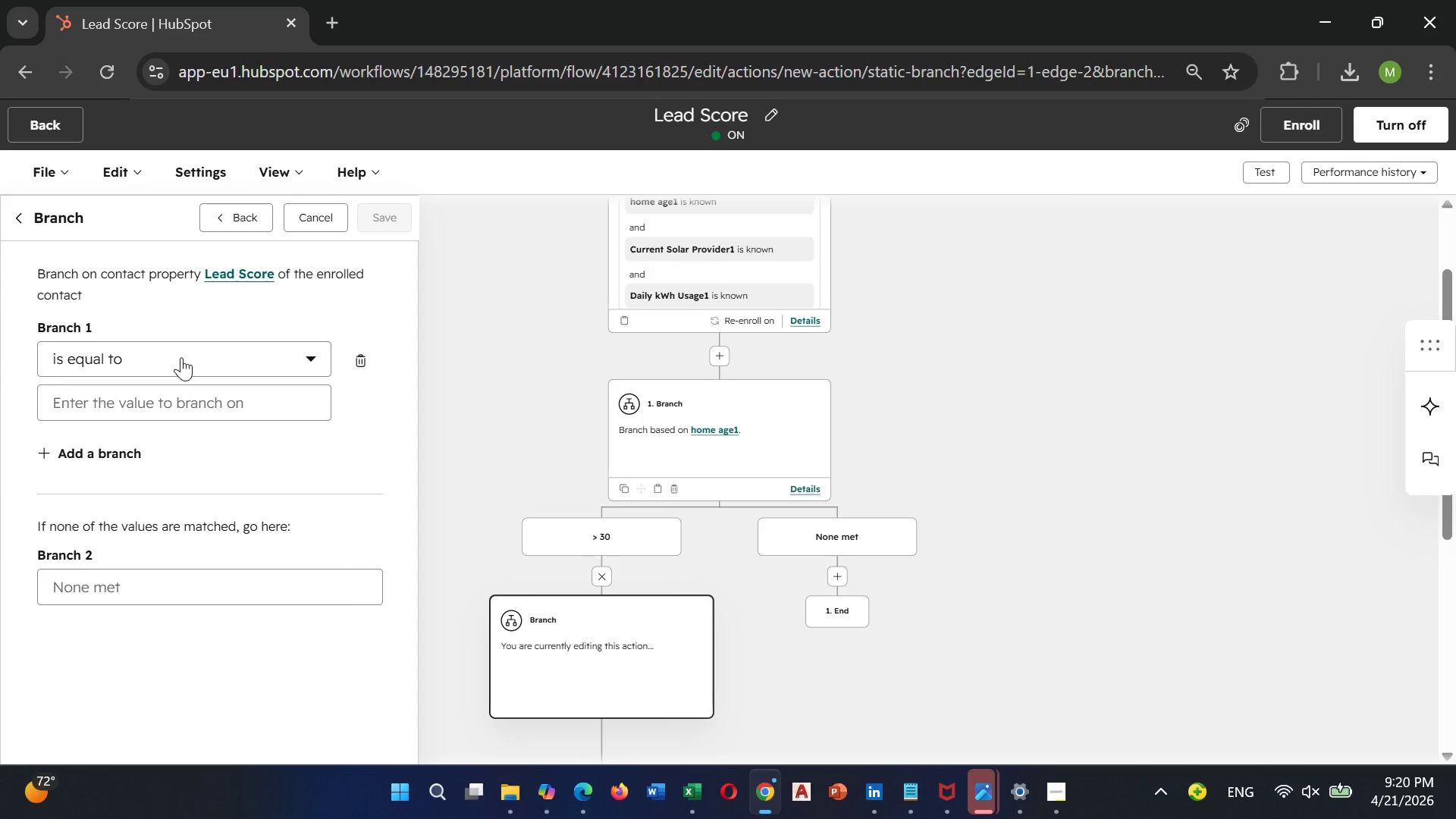 
left_click([155, 361])
 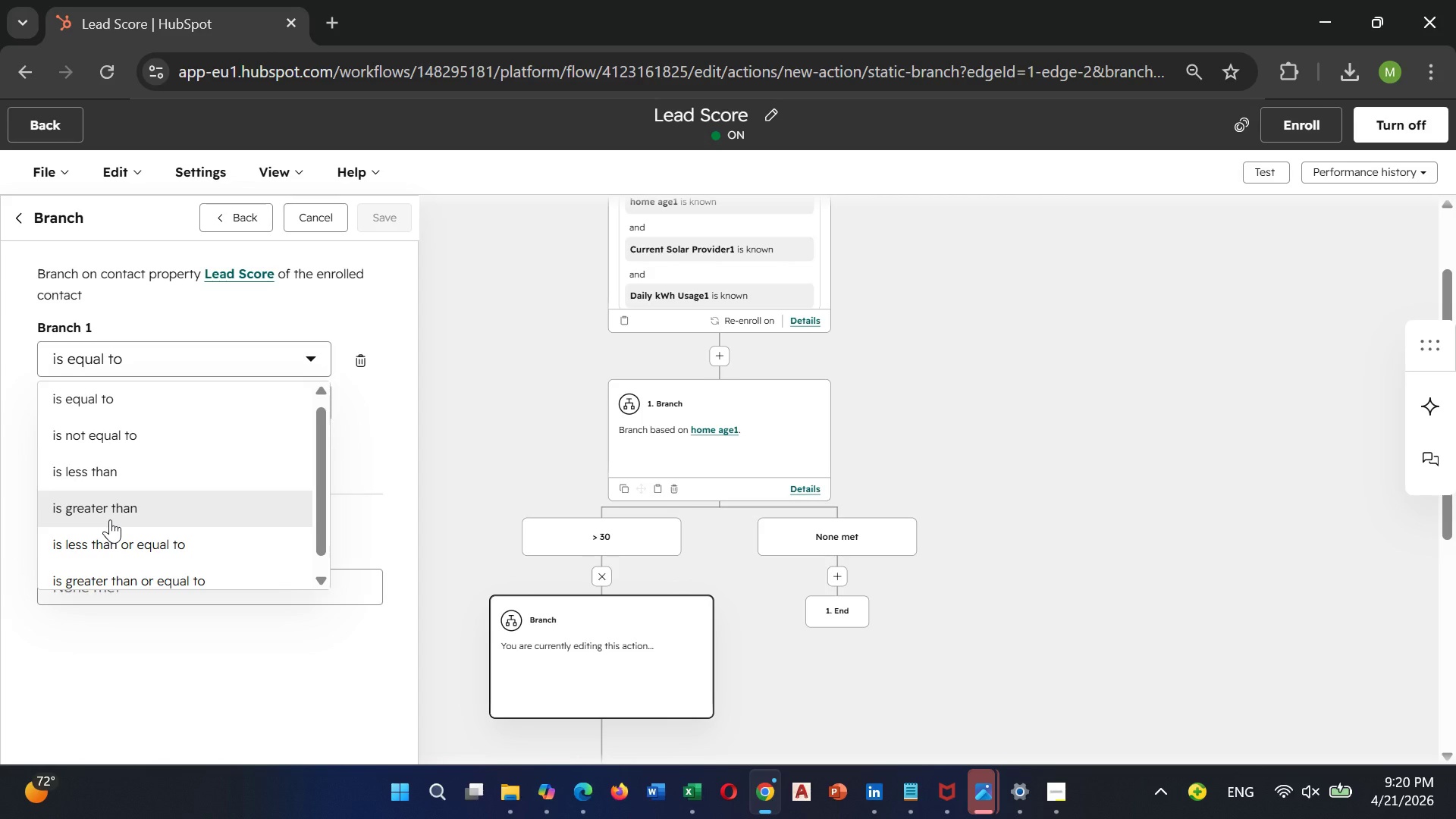 
left_click([110, 519])
 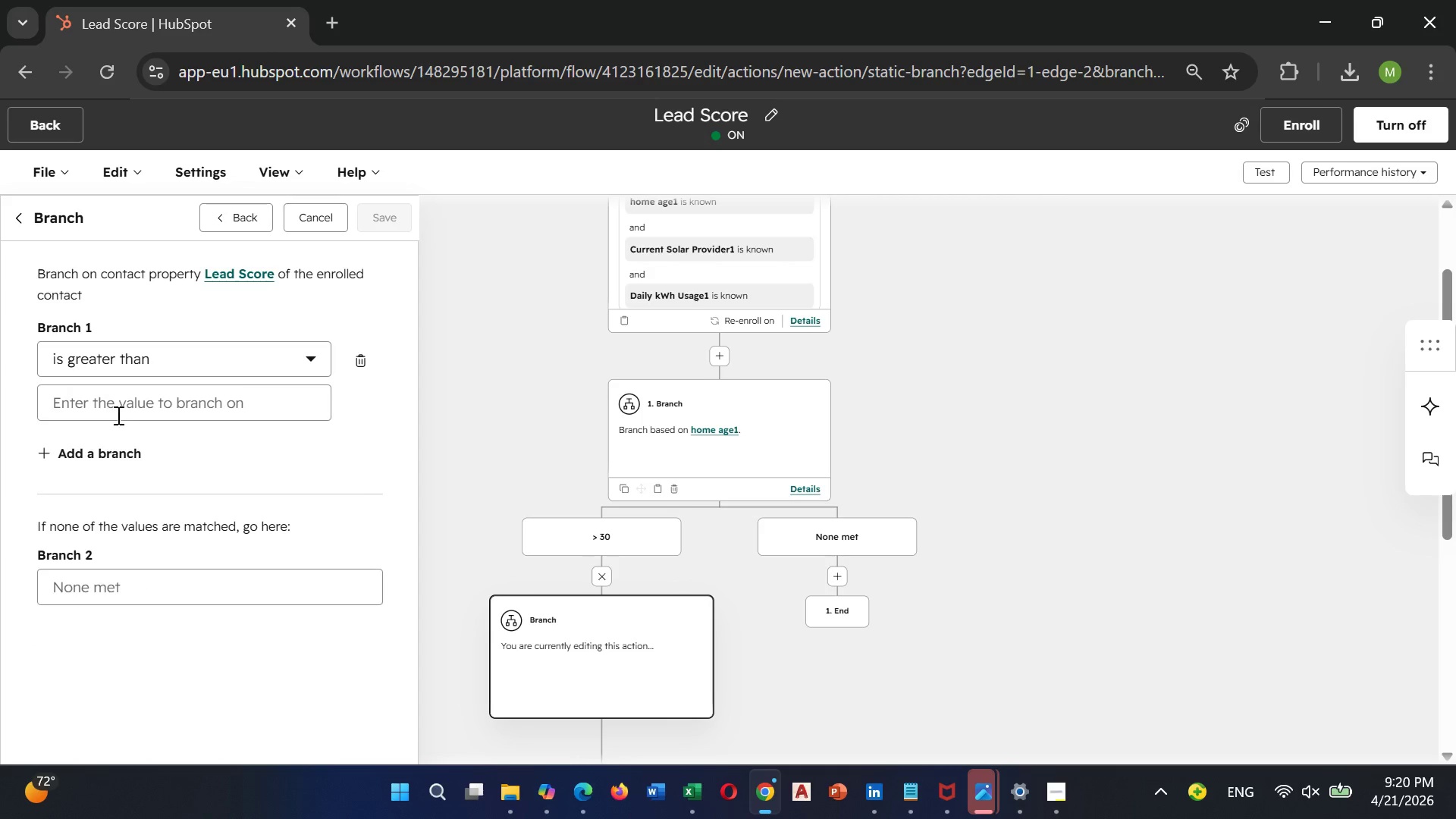 
left_click([117, 410])
 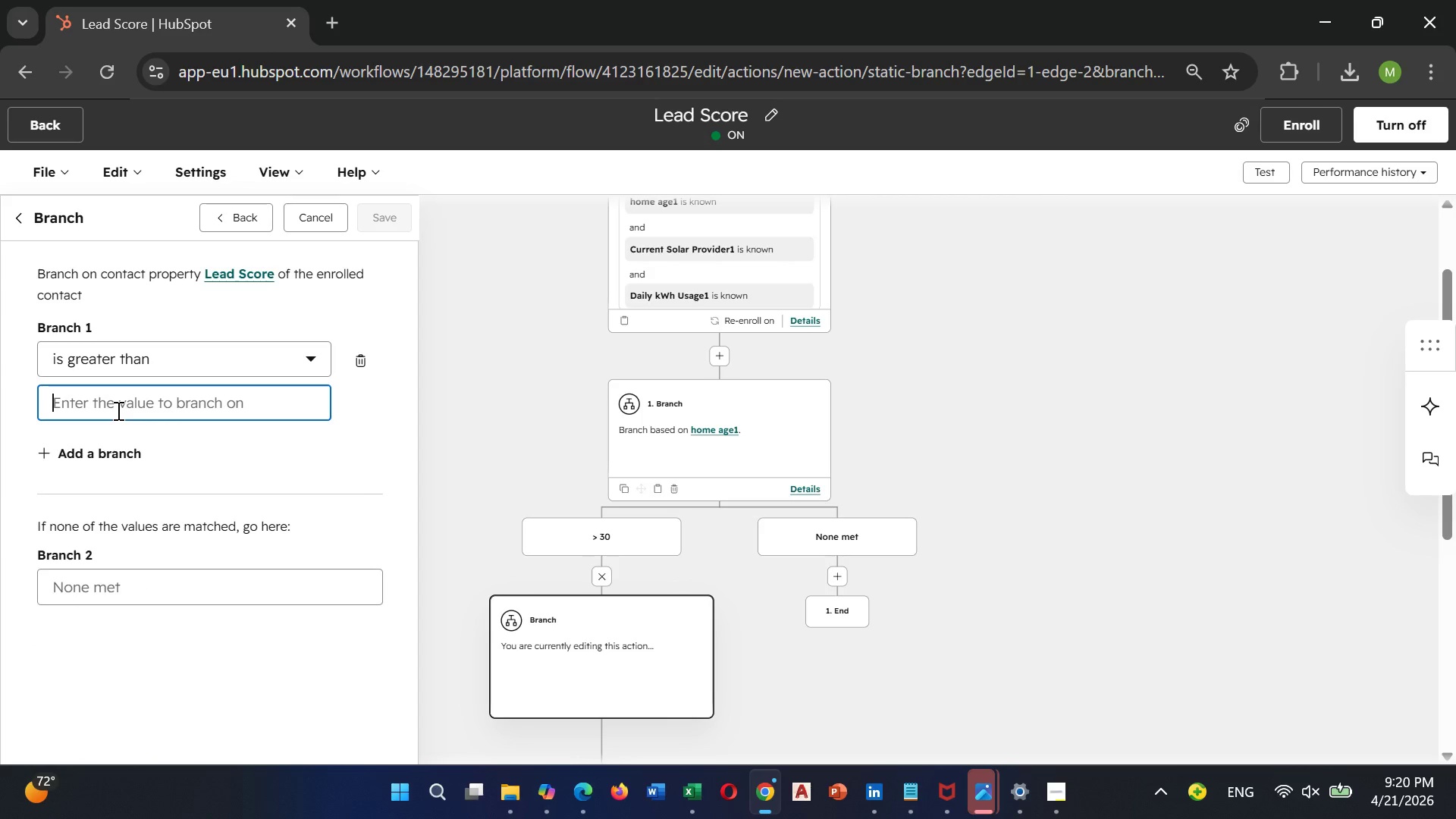 
type(20)
 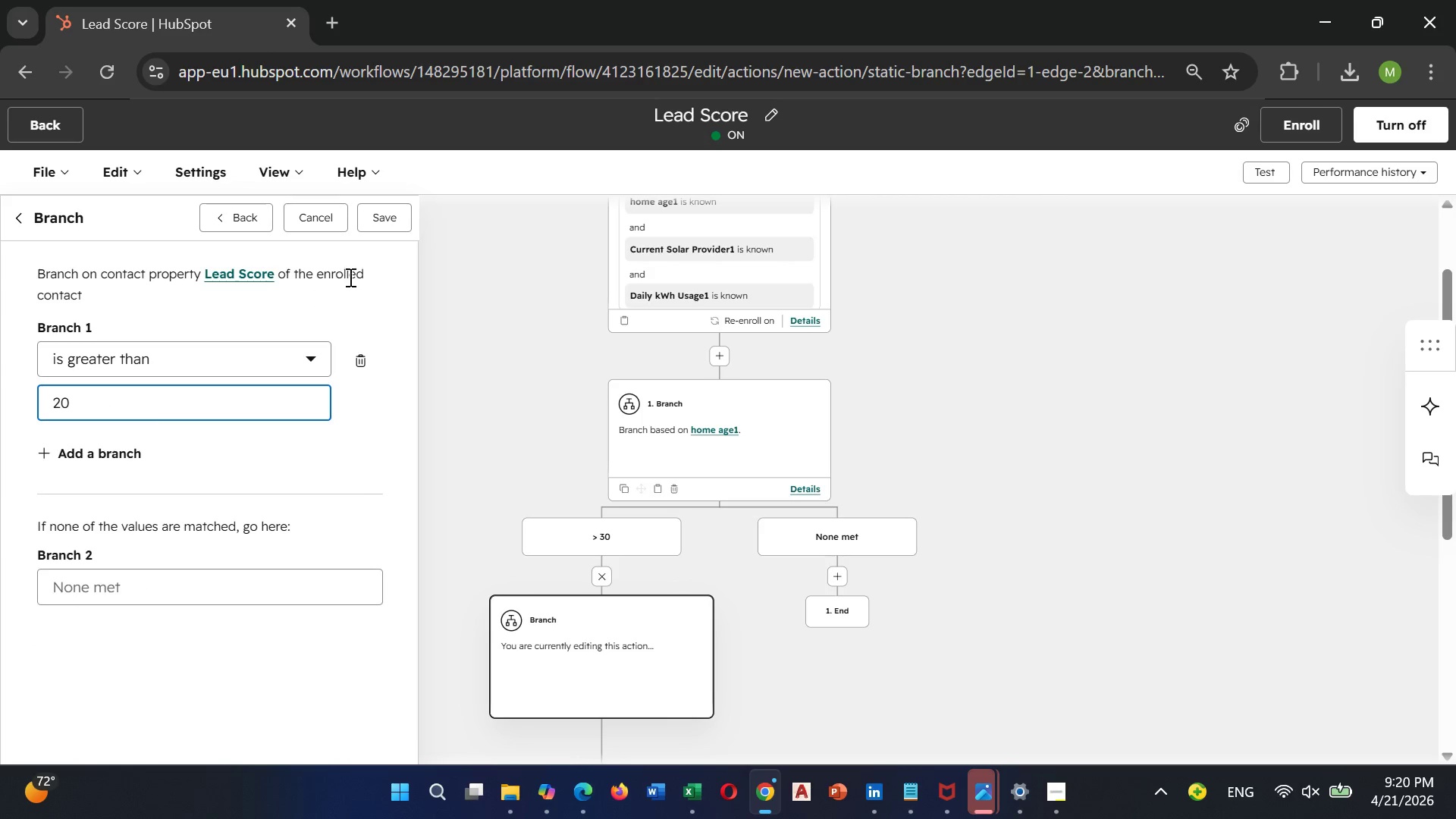 
wait(5.41)
 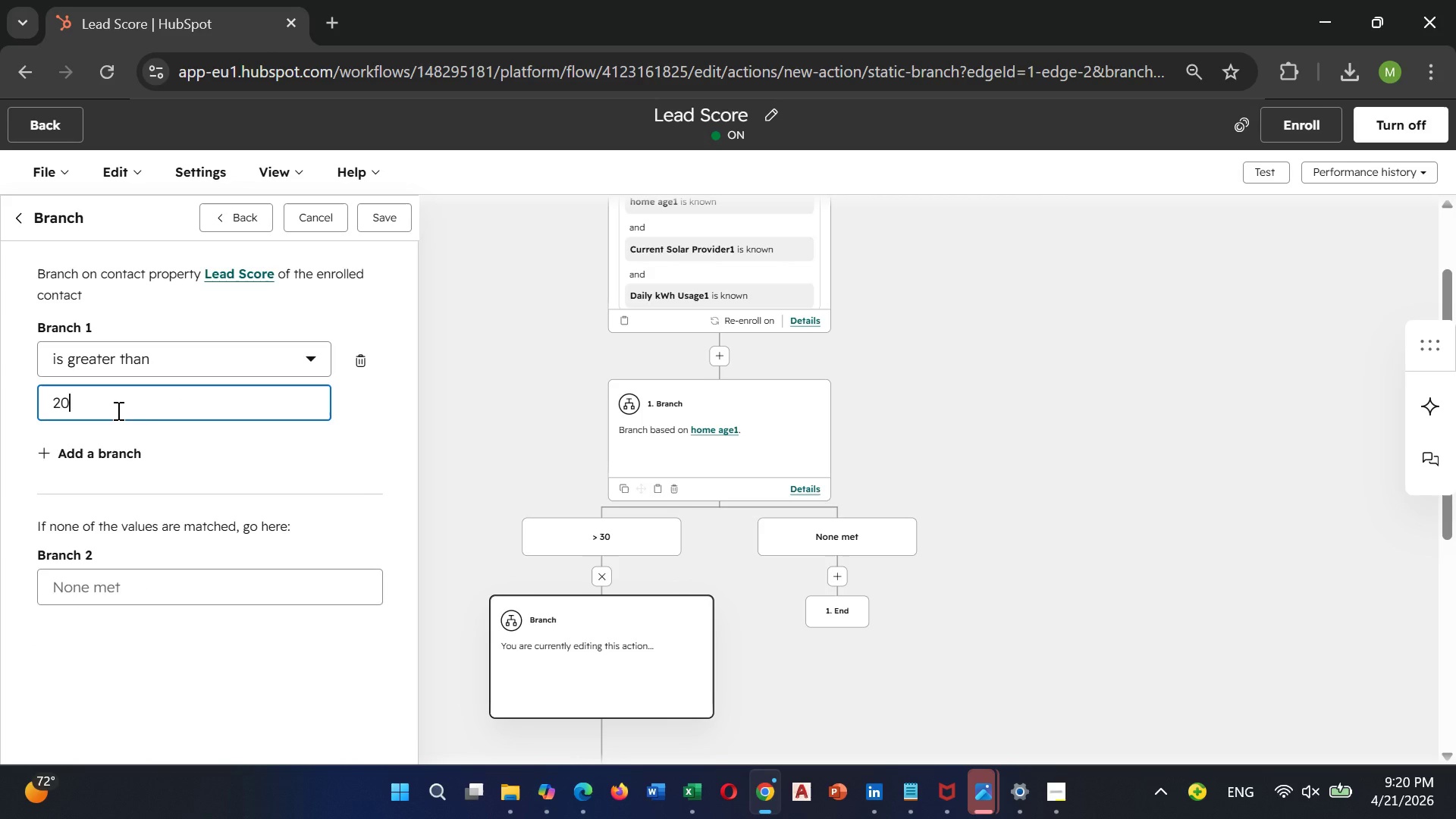 
left_click([382, 214])
 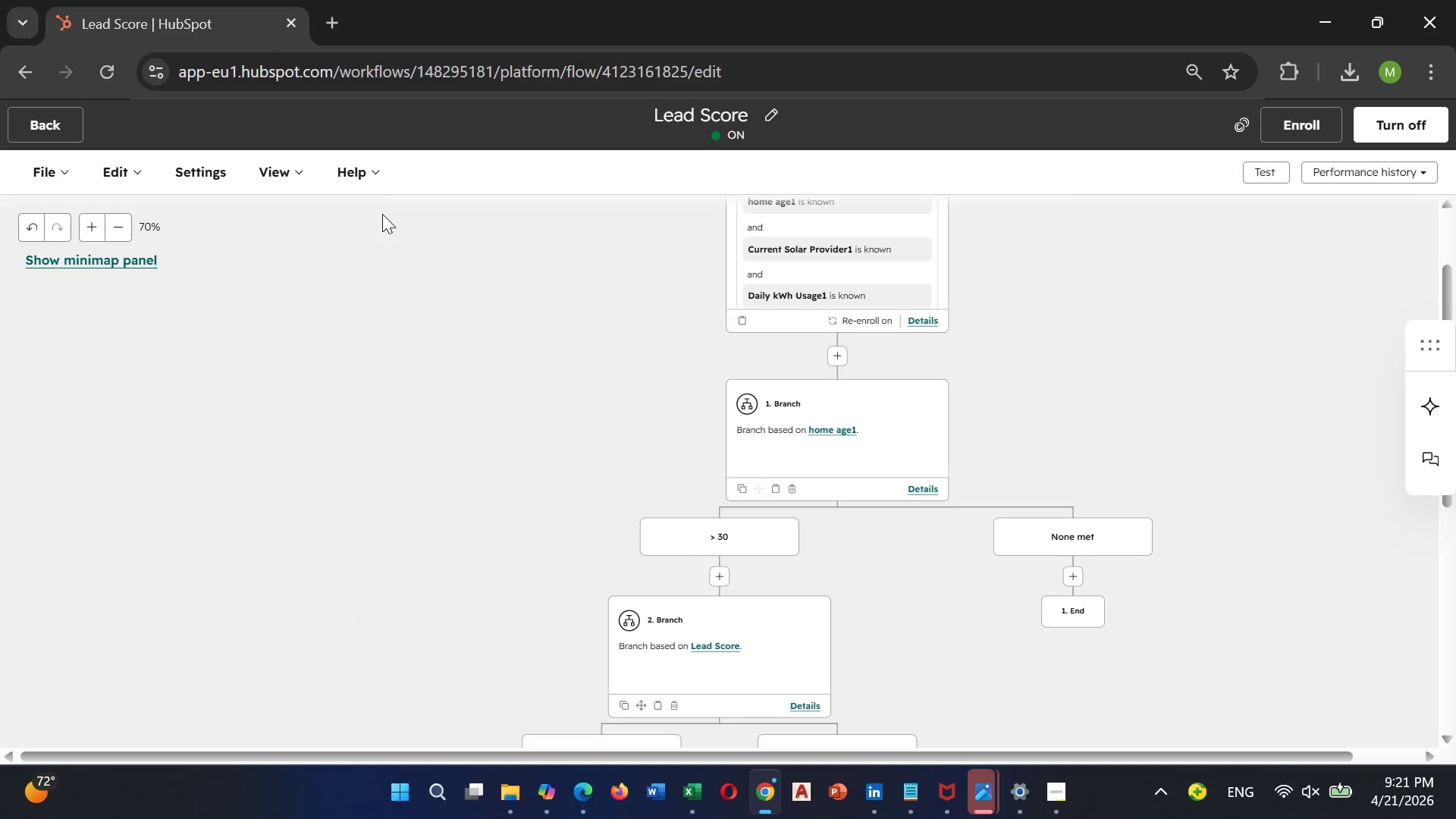 
wait(14.28)
 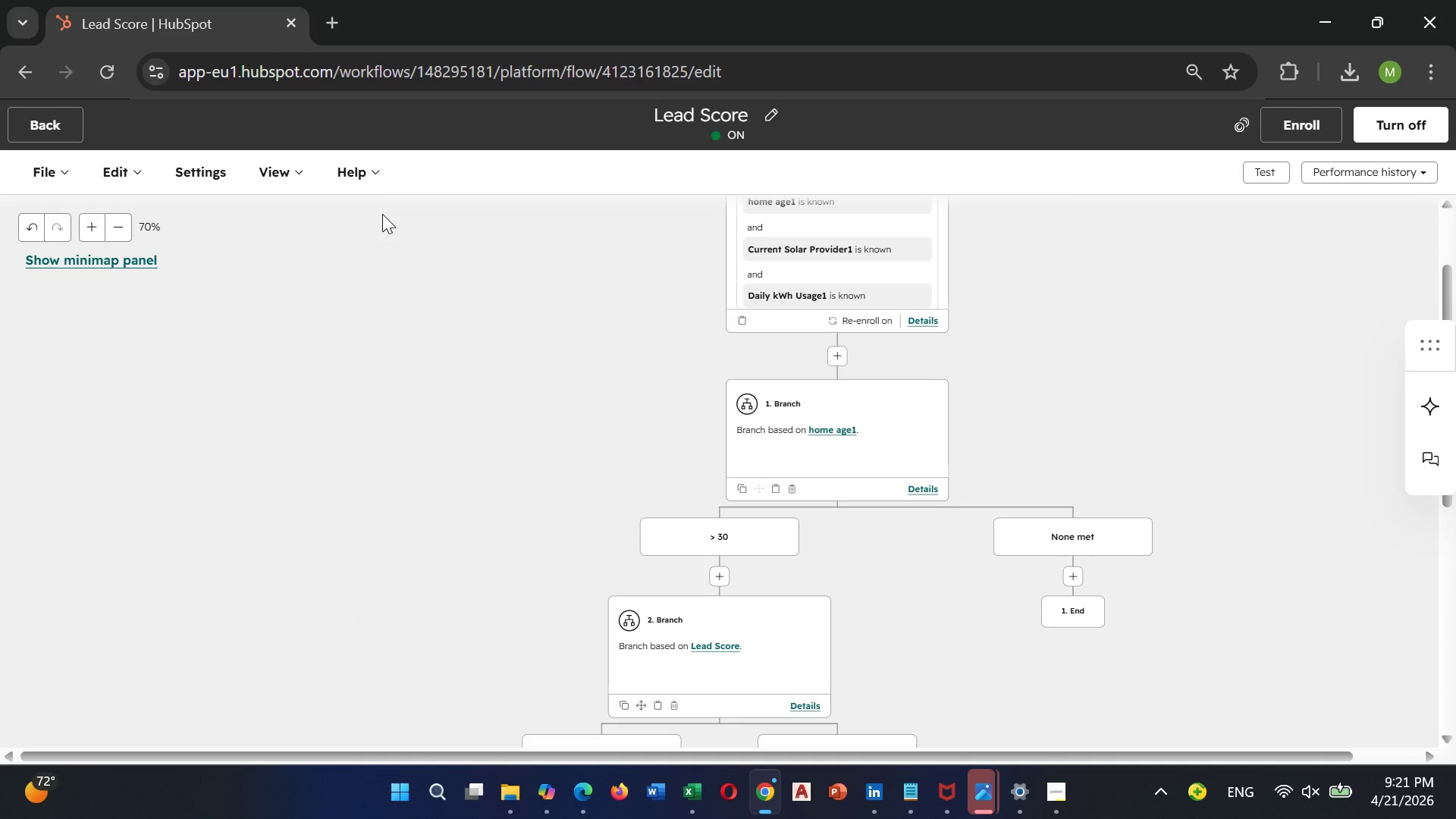 
scroll: coordinate [510, 363], scroll_direction: down, amount: 1.0
 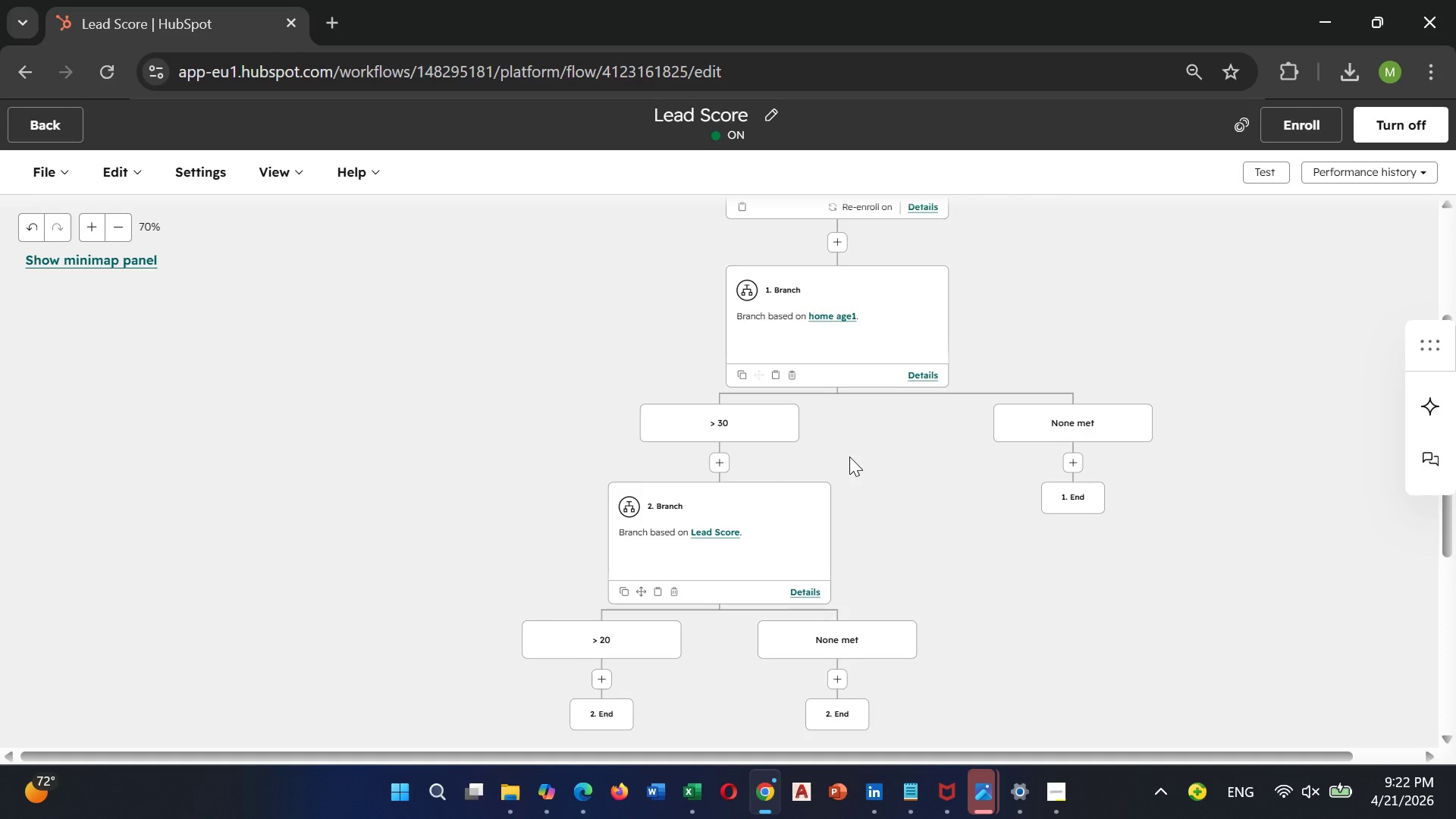 
wait(78.13)
 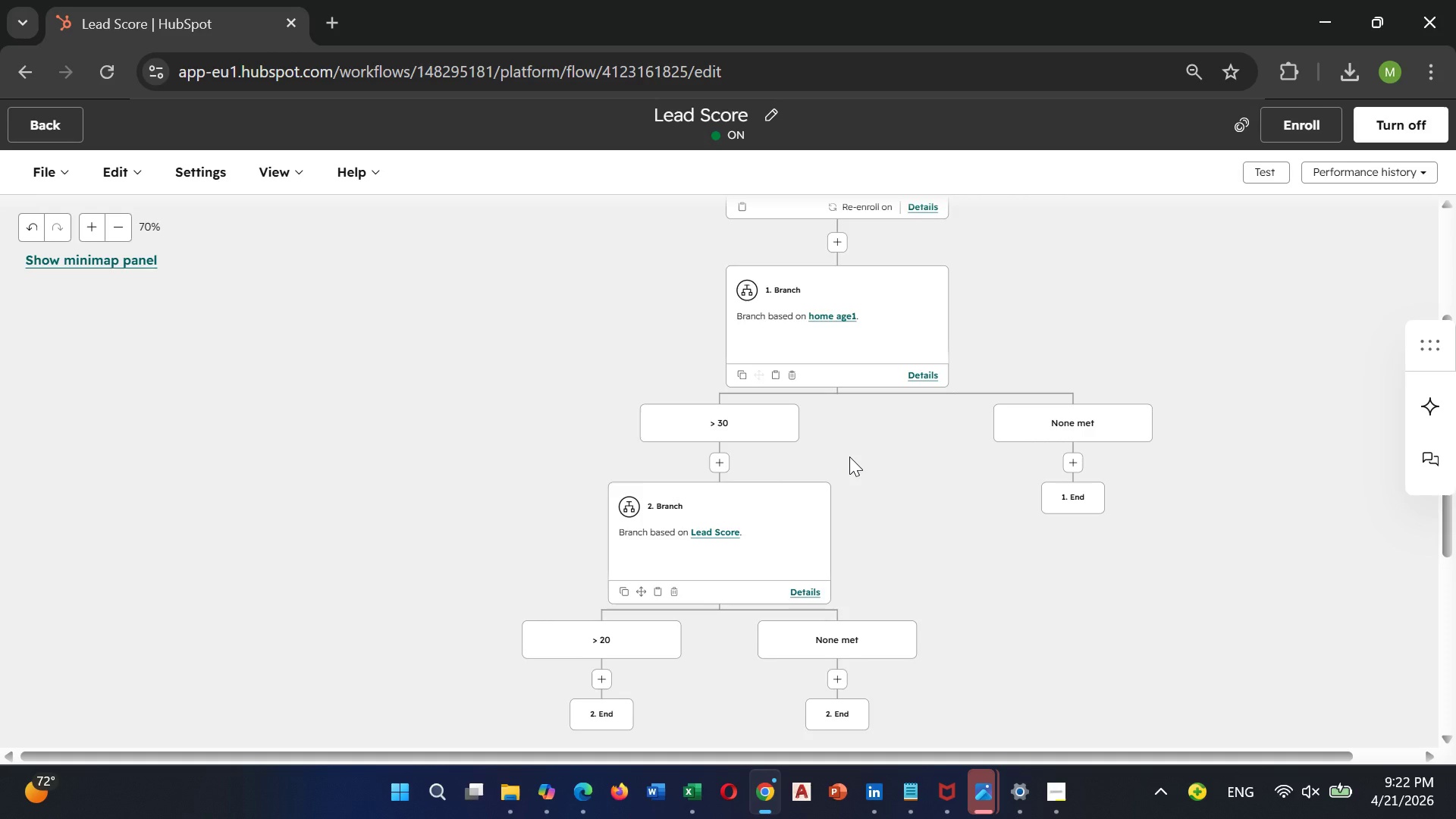 
scroll: coordinate [838, 540], scroll_direction: down, amount: 1.0
 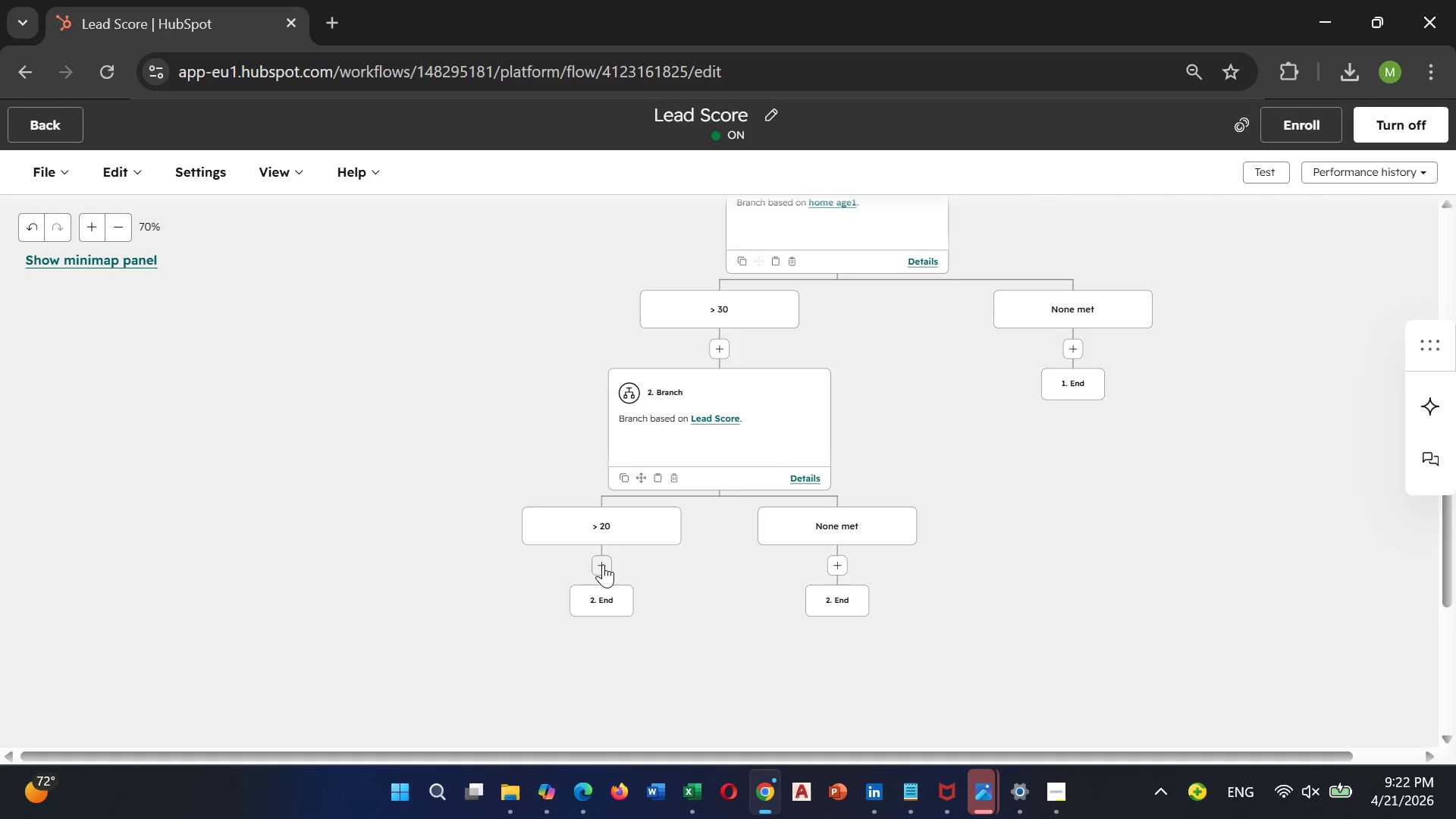 
left_click([604, 564])
 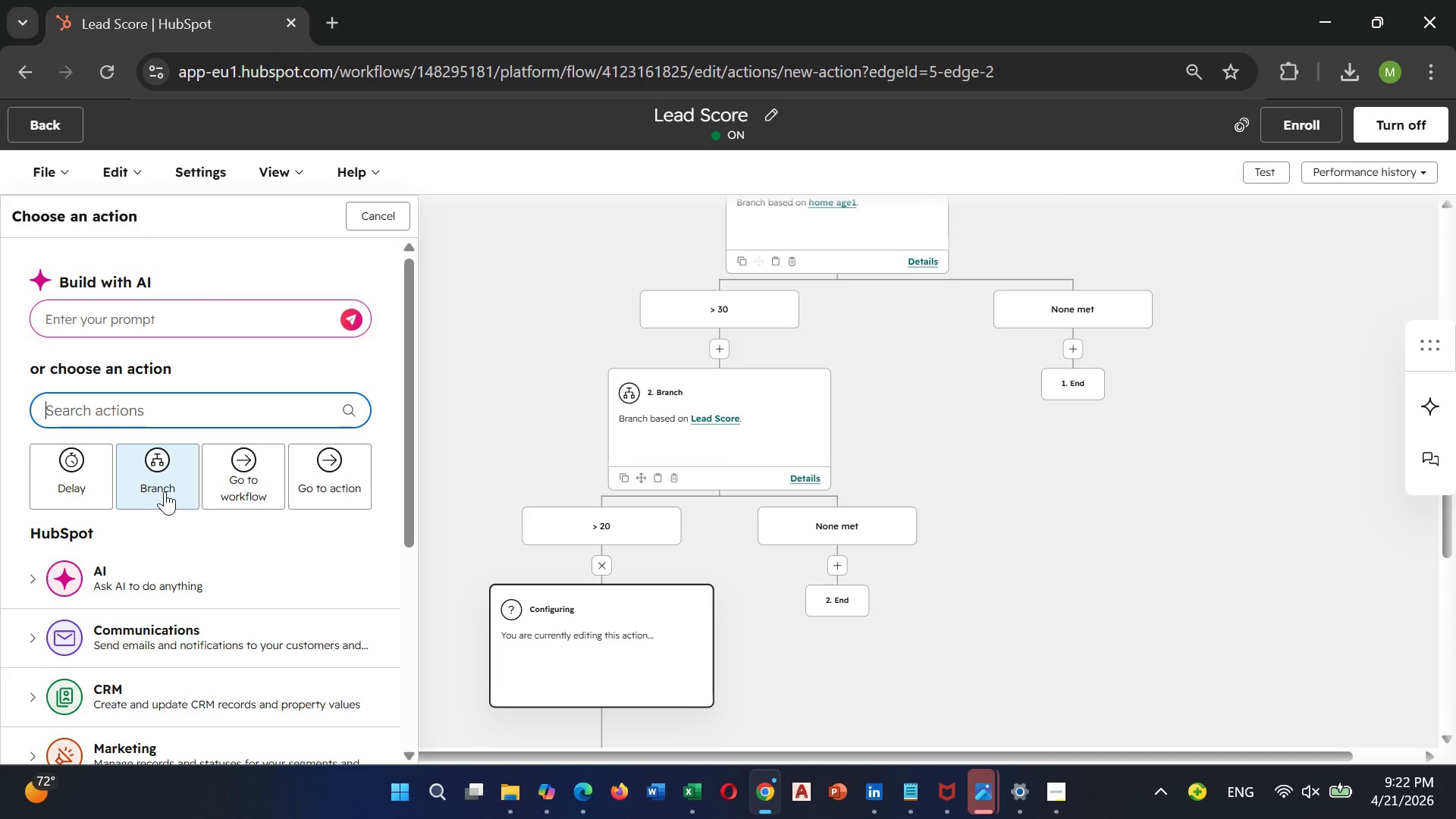 
left_click([165, 491])
 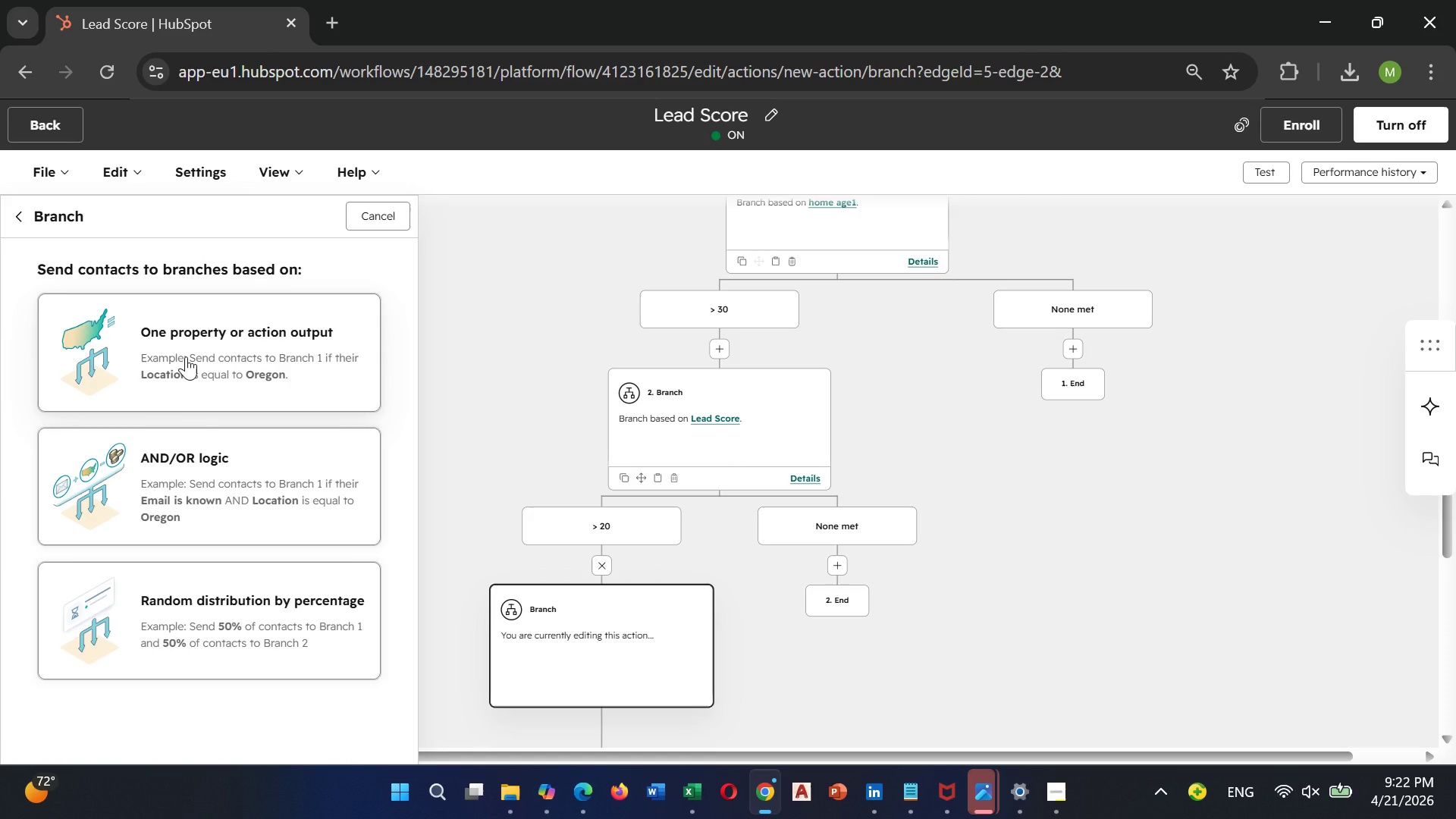 
left_click([186, 356])
 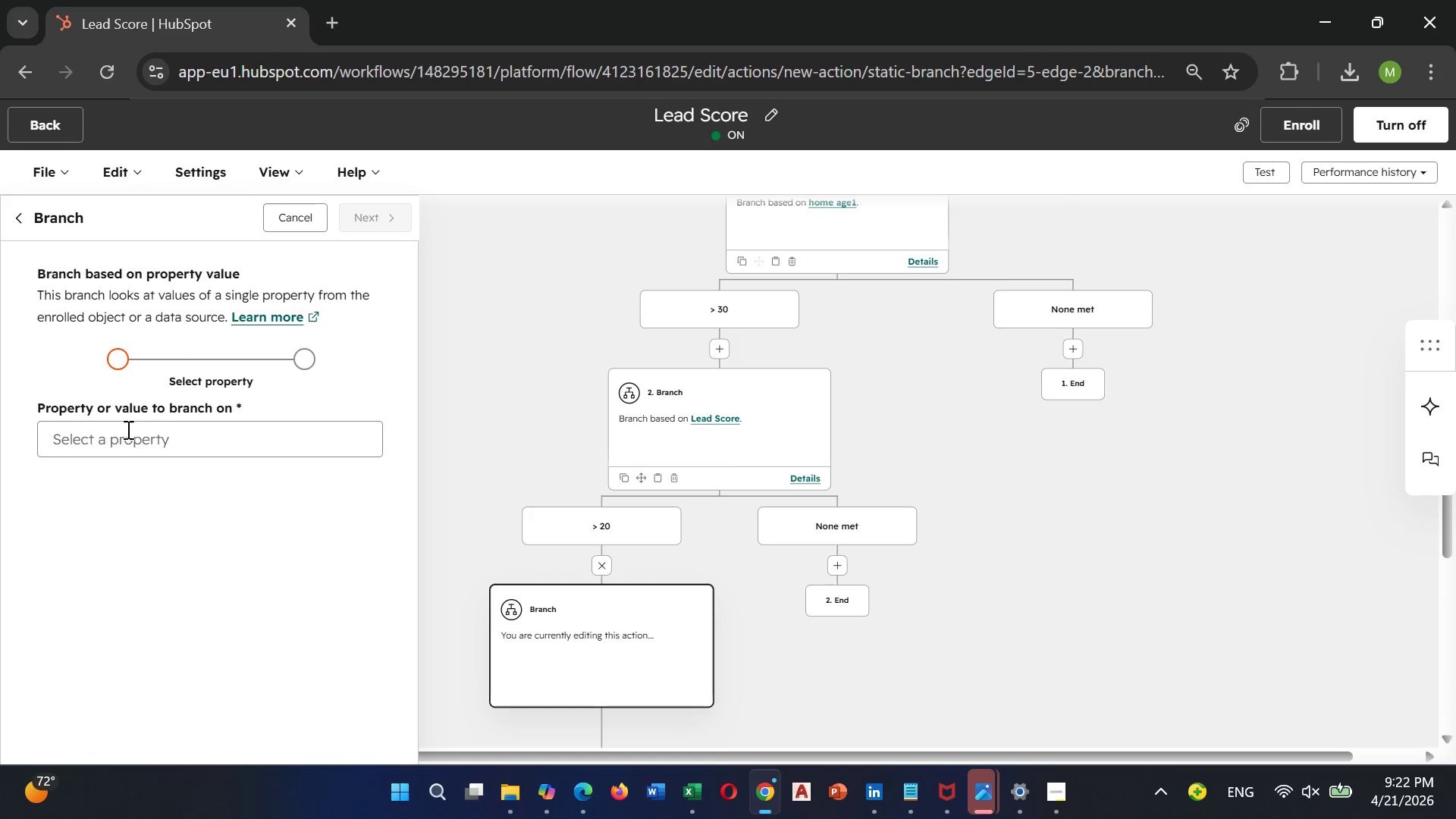 
left_click([126, 432])
 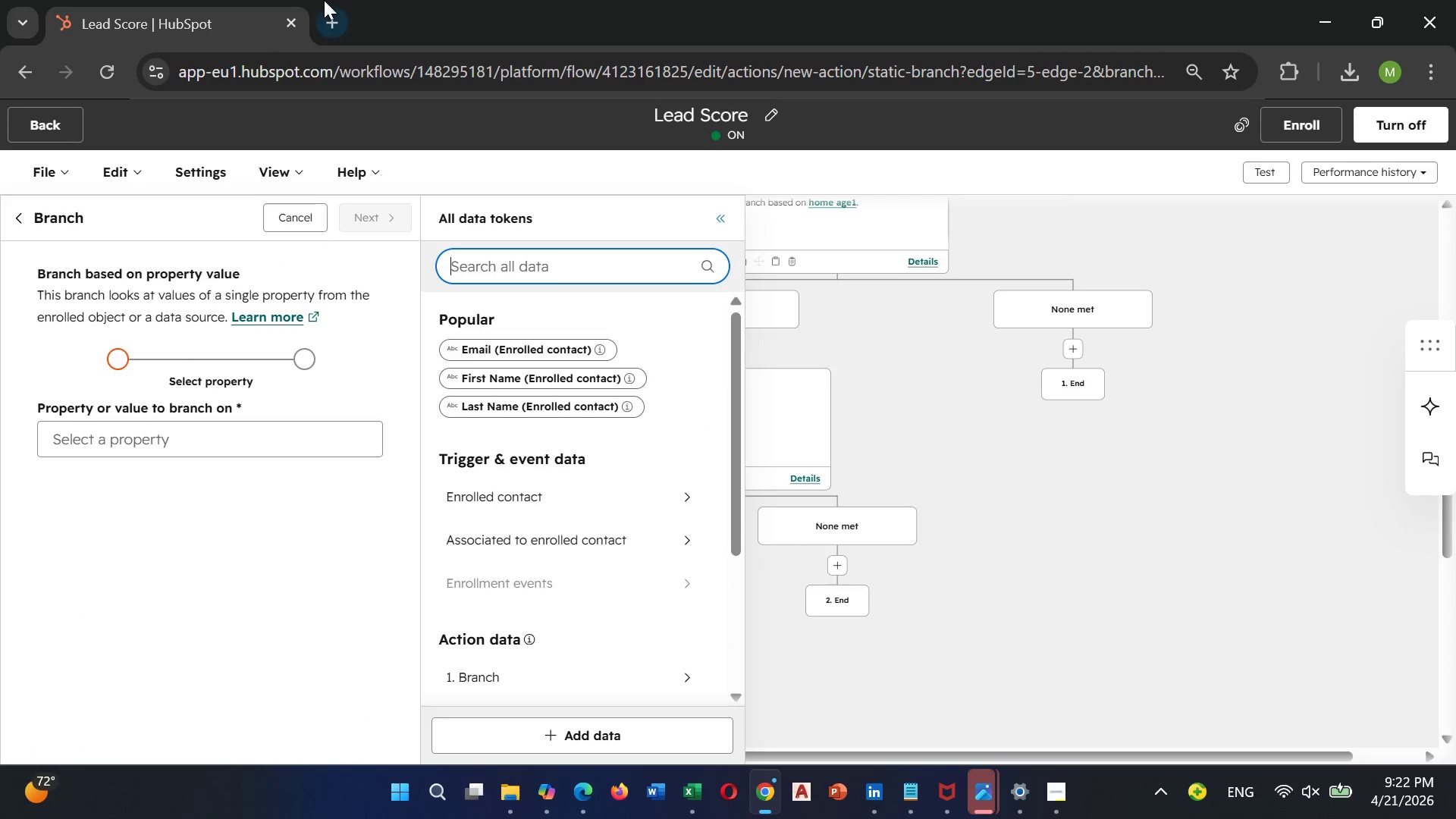 
type(ho)
 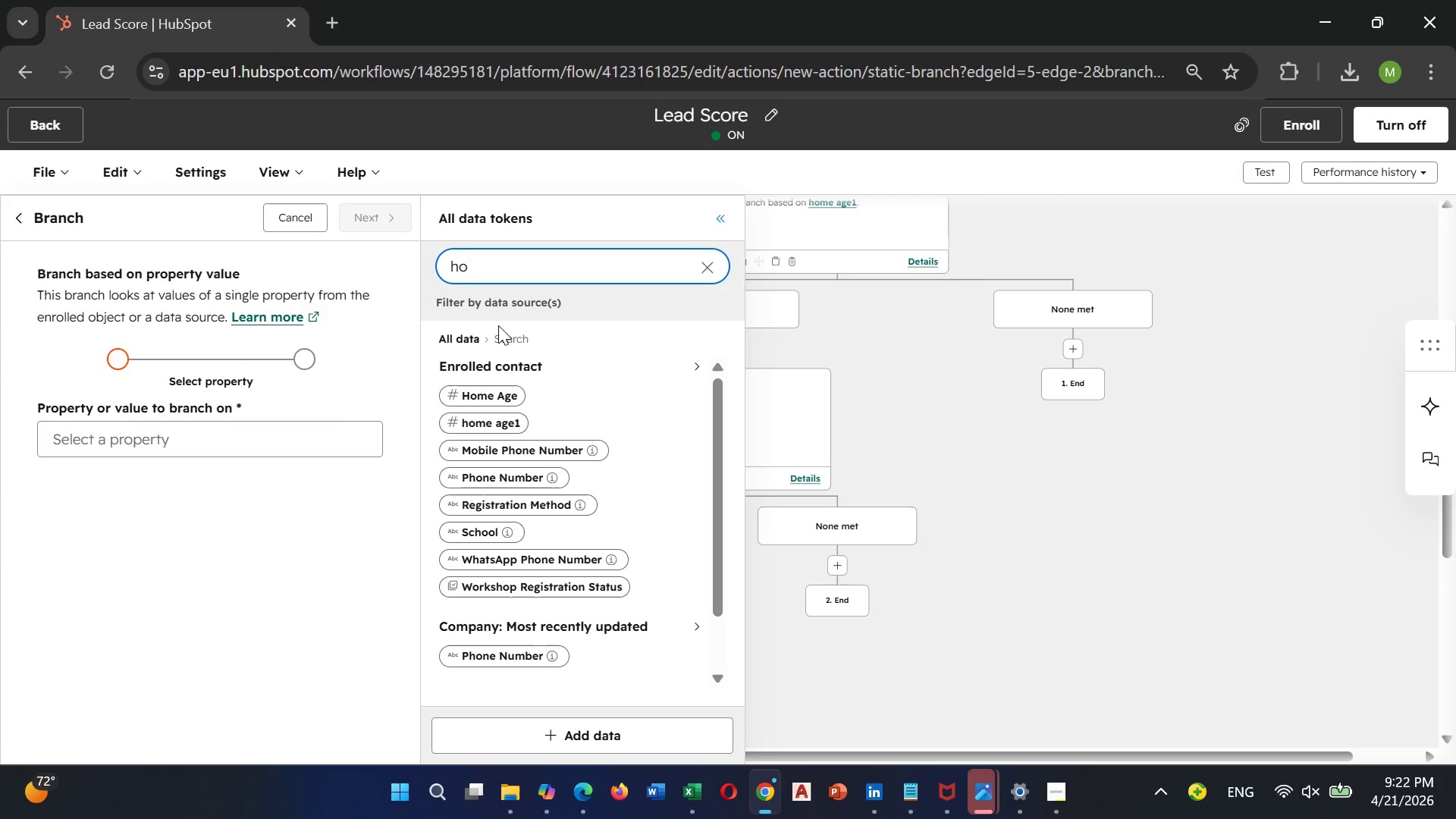 
left_click([487, 422])
 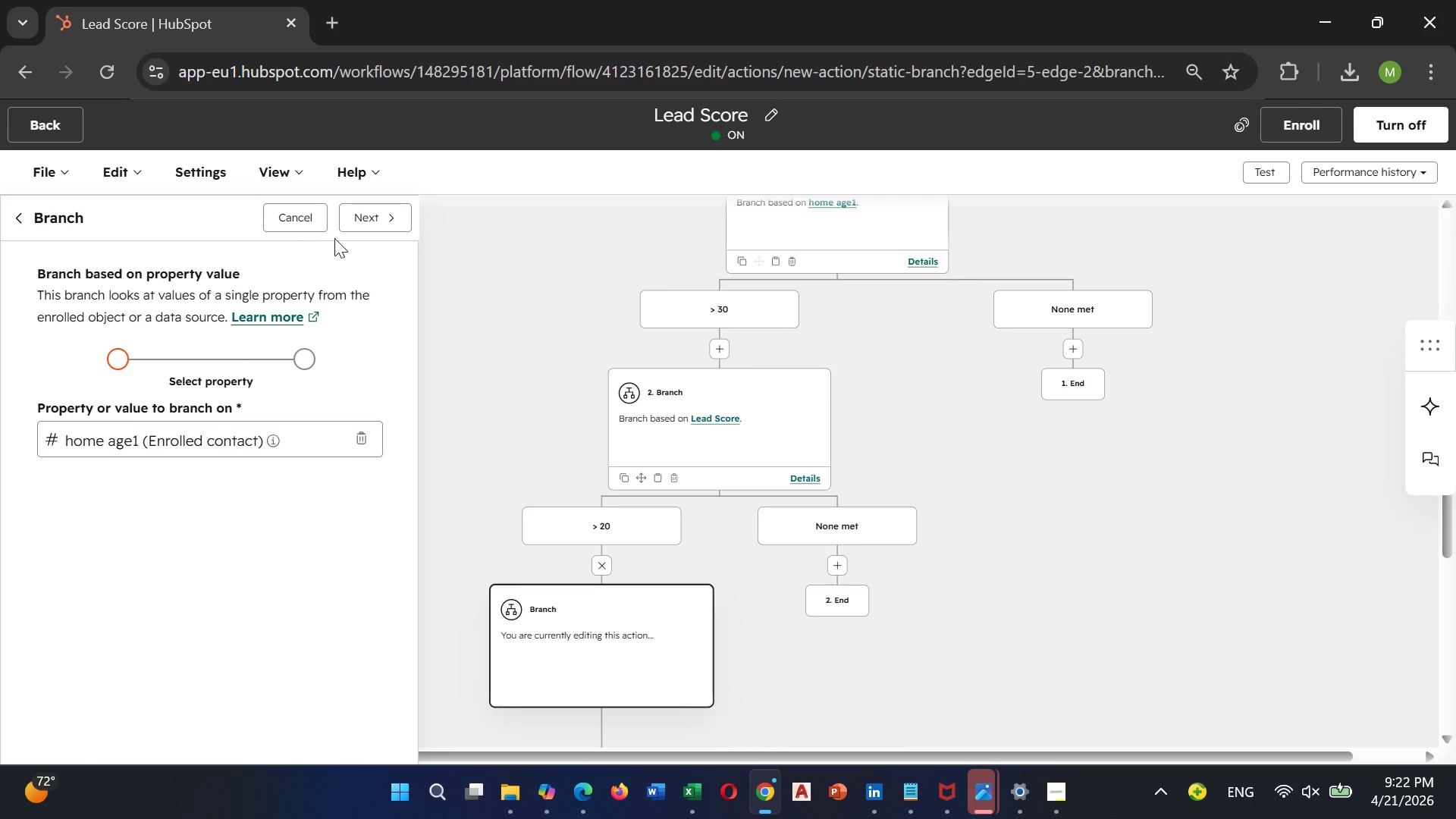 
left_click([373, 209])
 